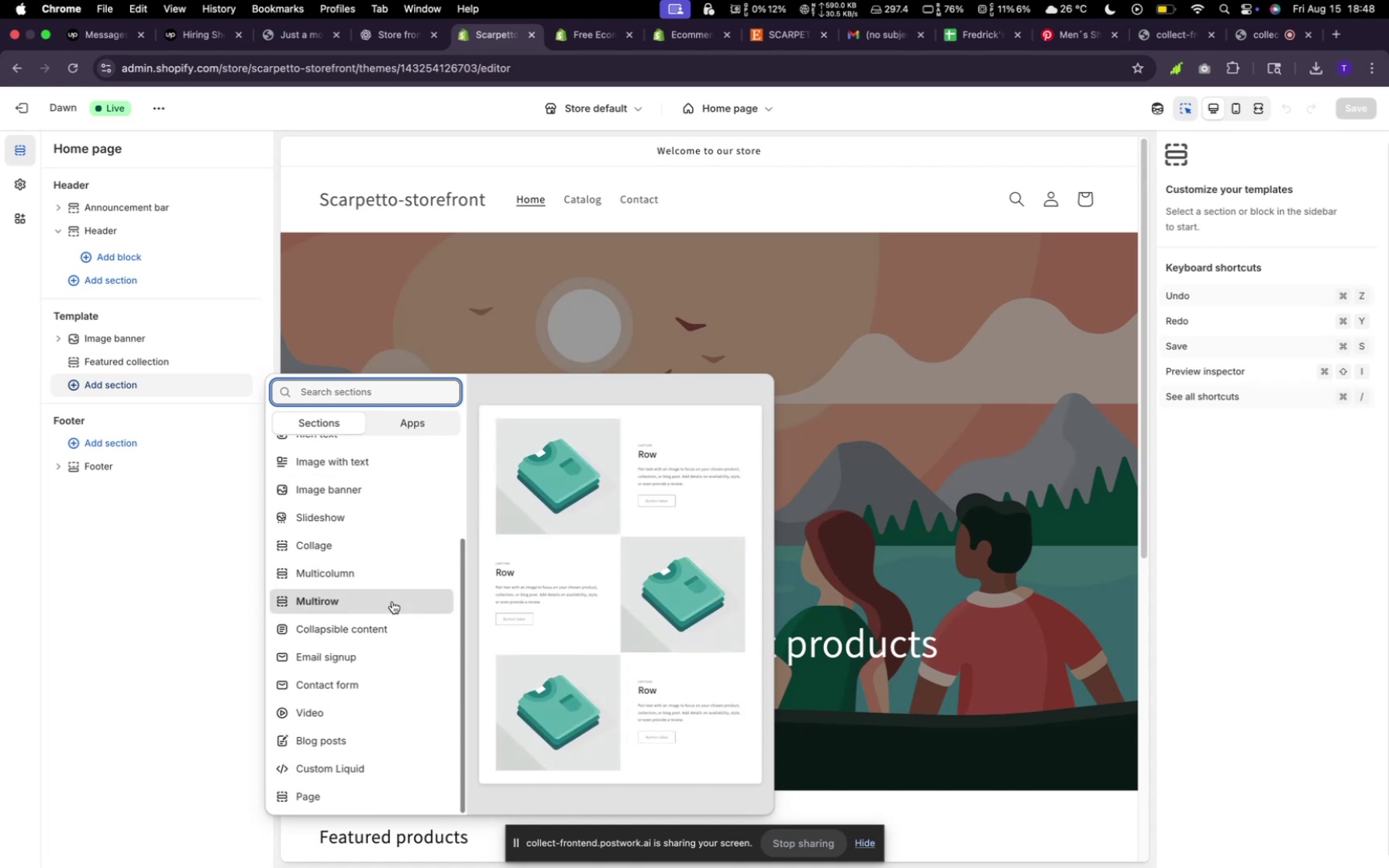 
scroll: coordinate [411, 499], scroll_direction: up, amount: 61.0
 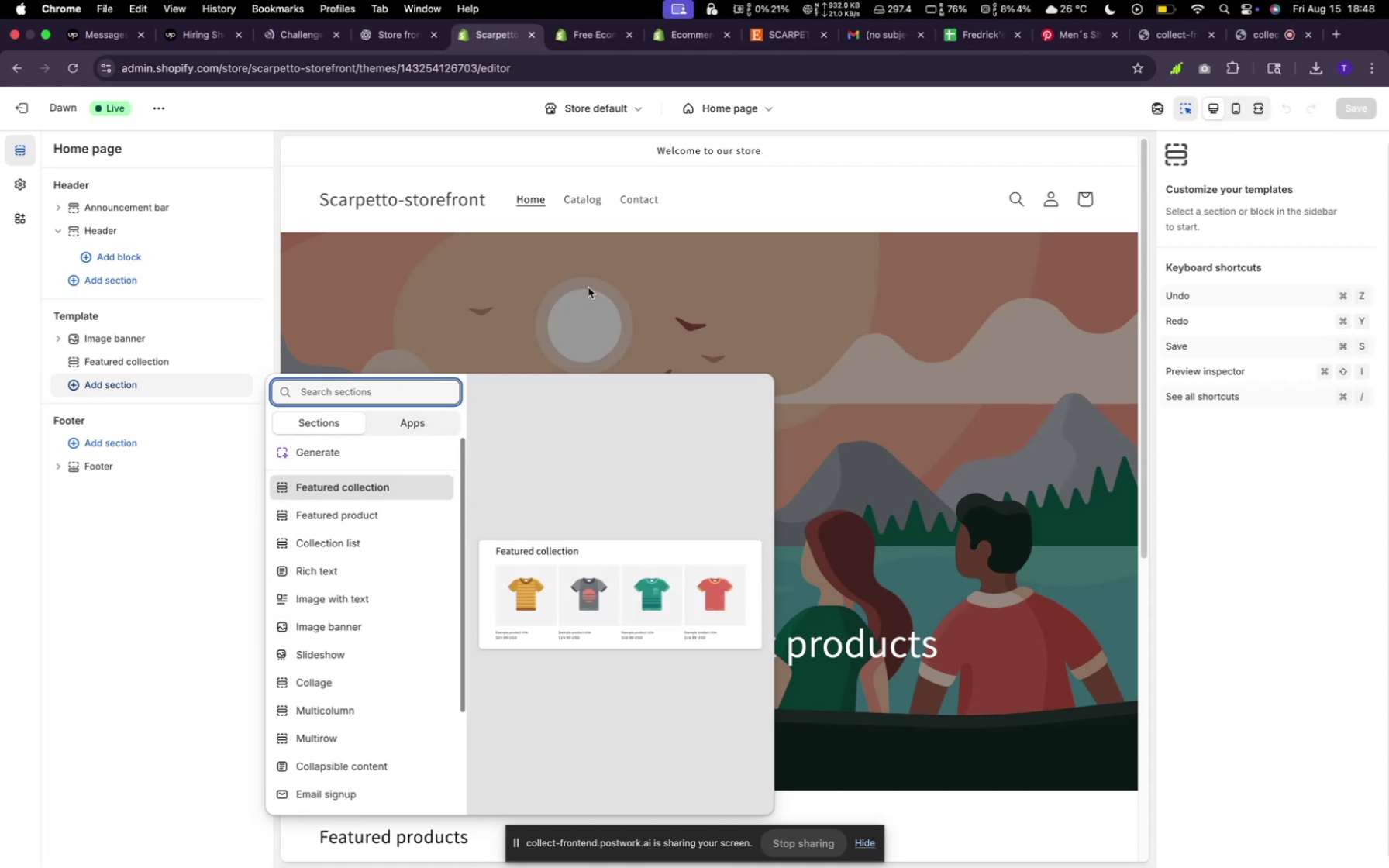 
left_click([584, 296])
 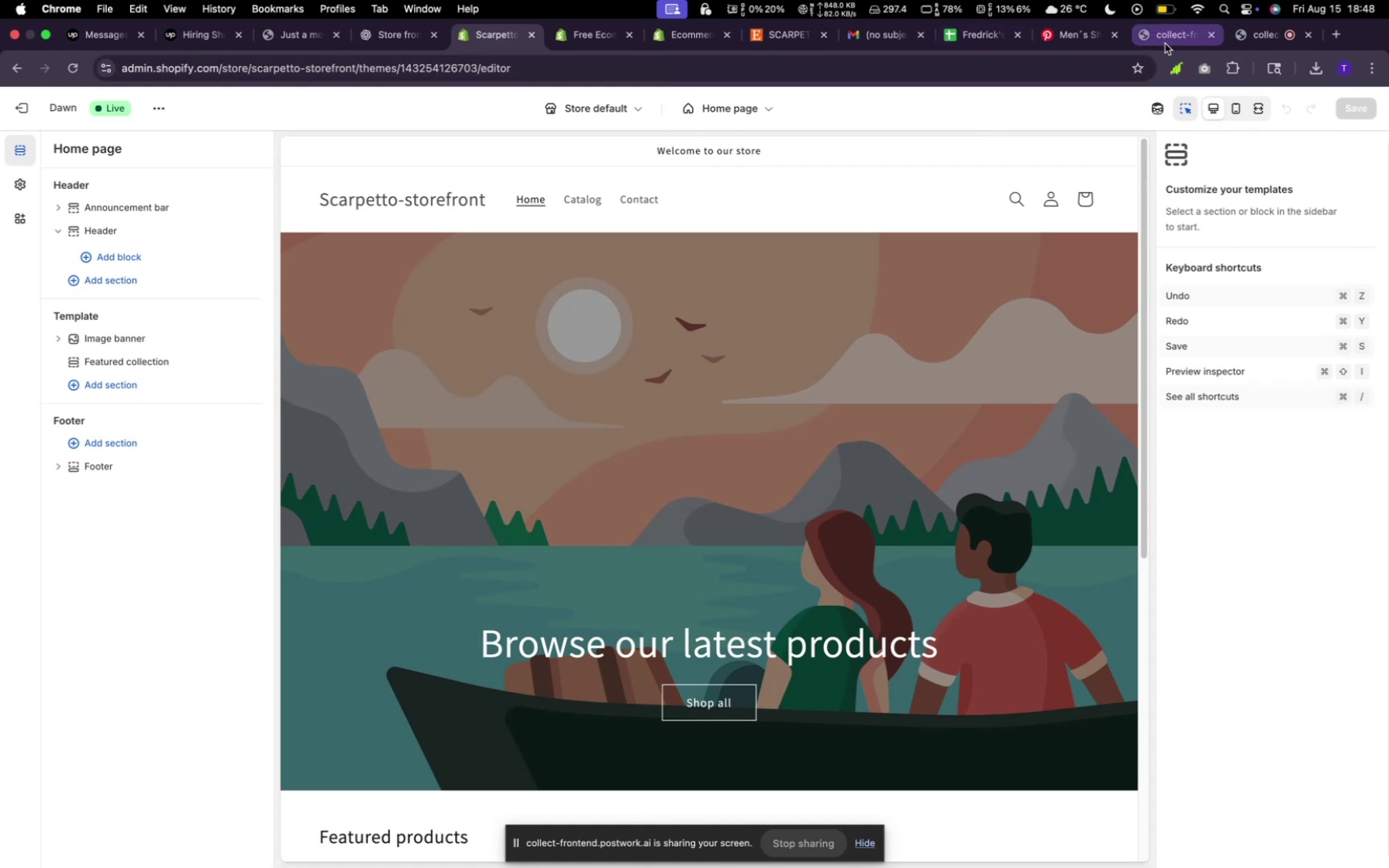 
wait(6.0)
 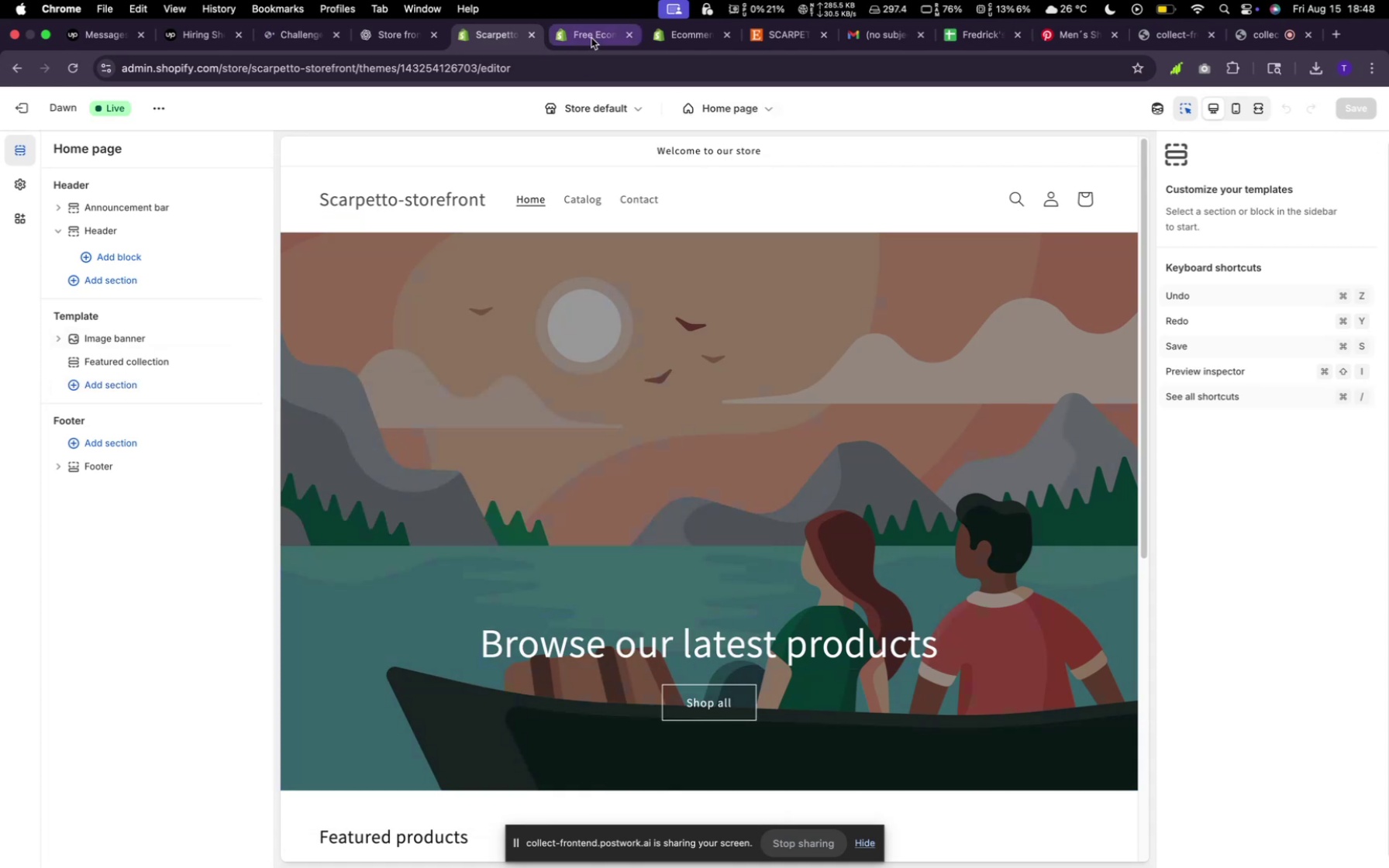 
left_click([1165, 41])
 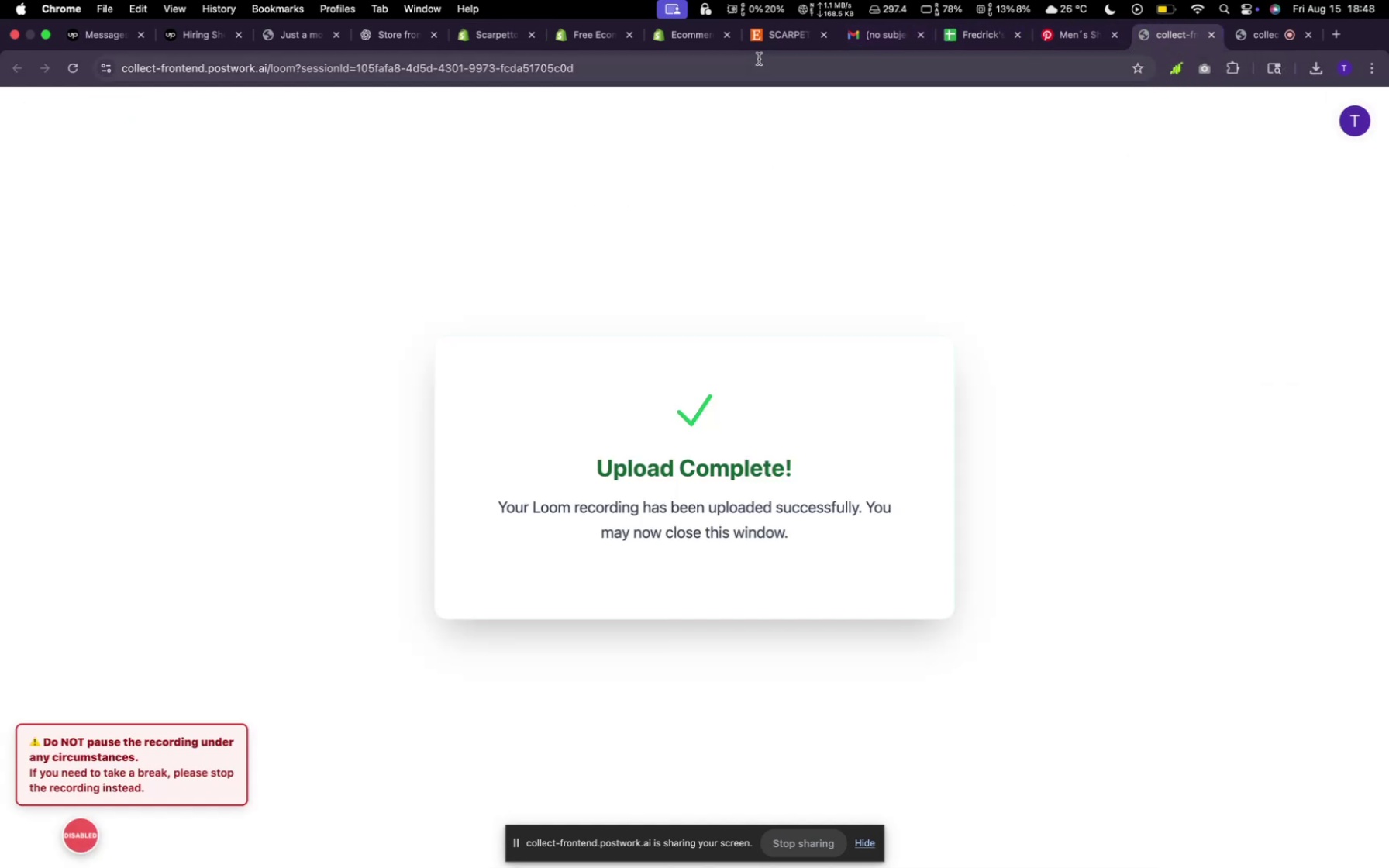 
left_click([759, 59])
 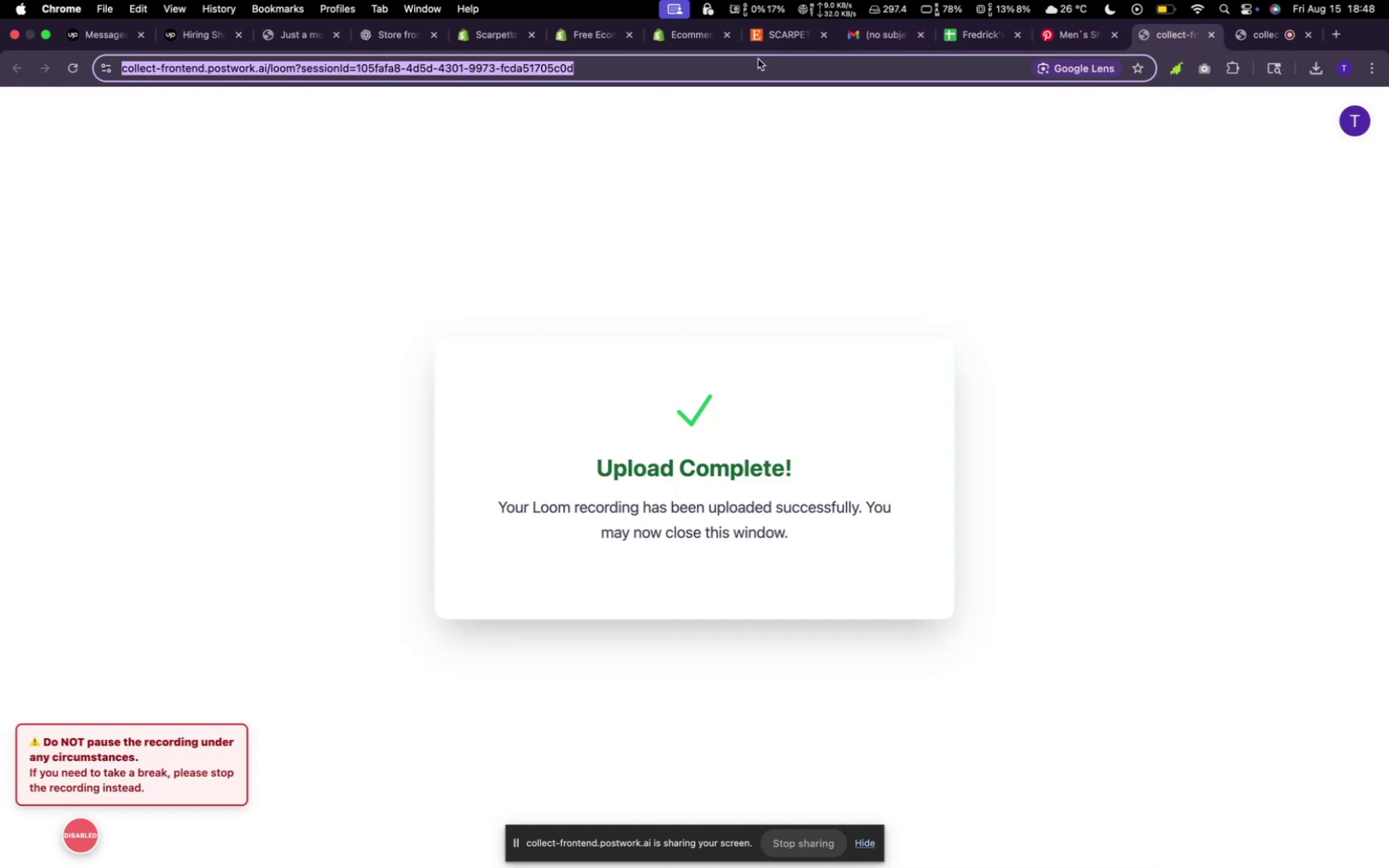 
key(Backspace)
type(shoe brand sites)
 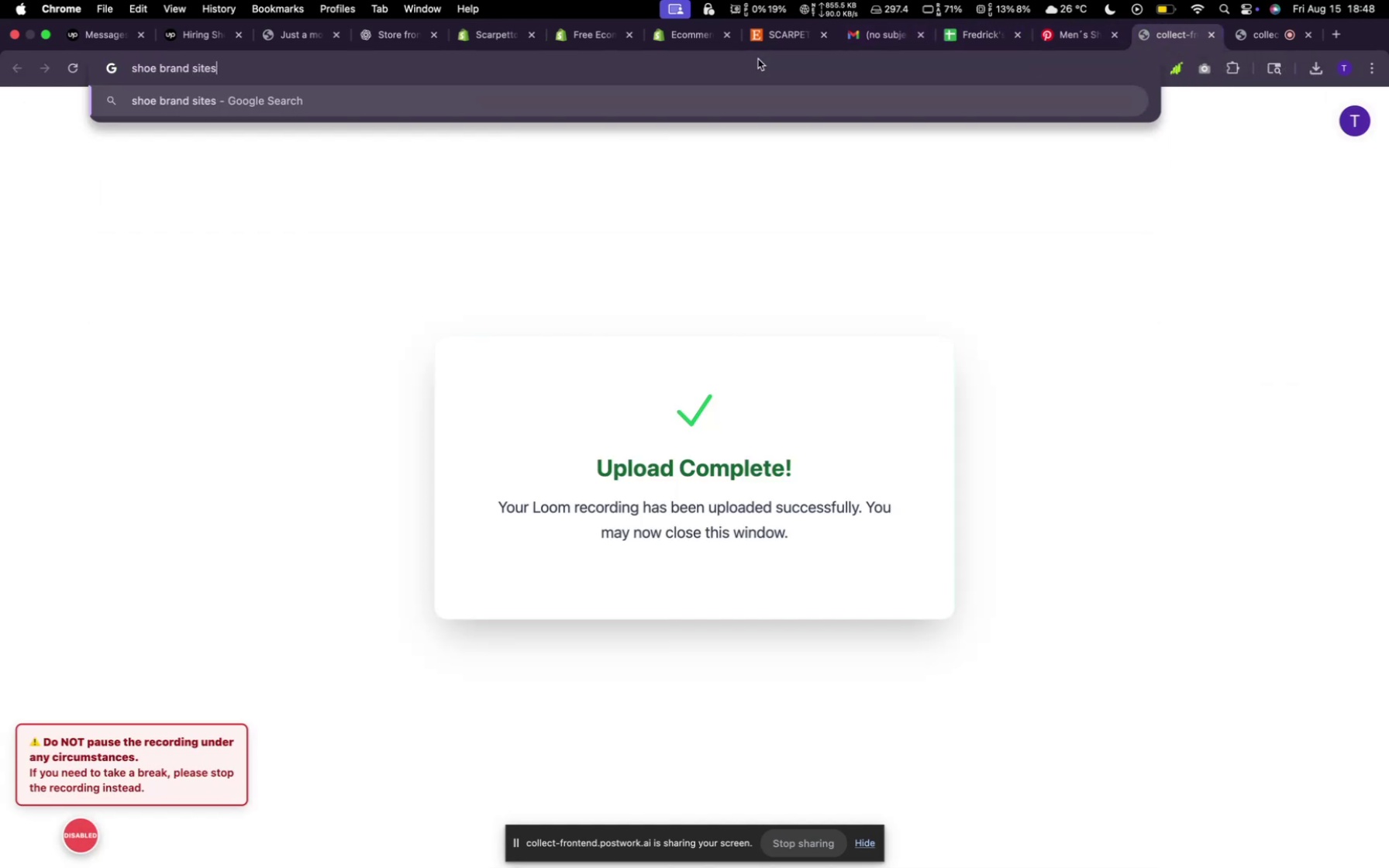 
key(Enter)
 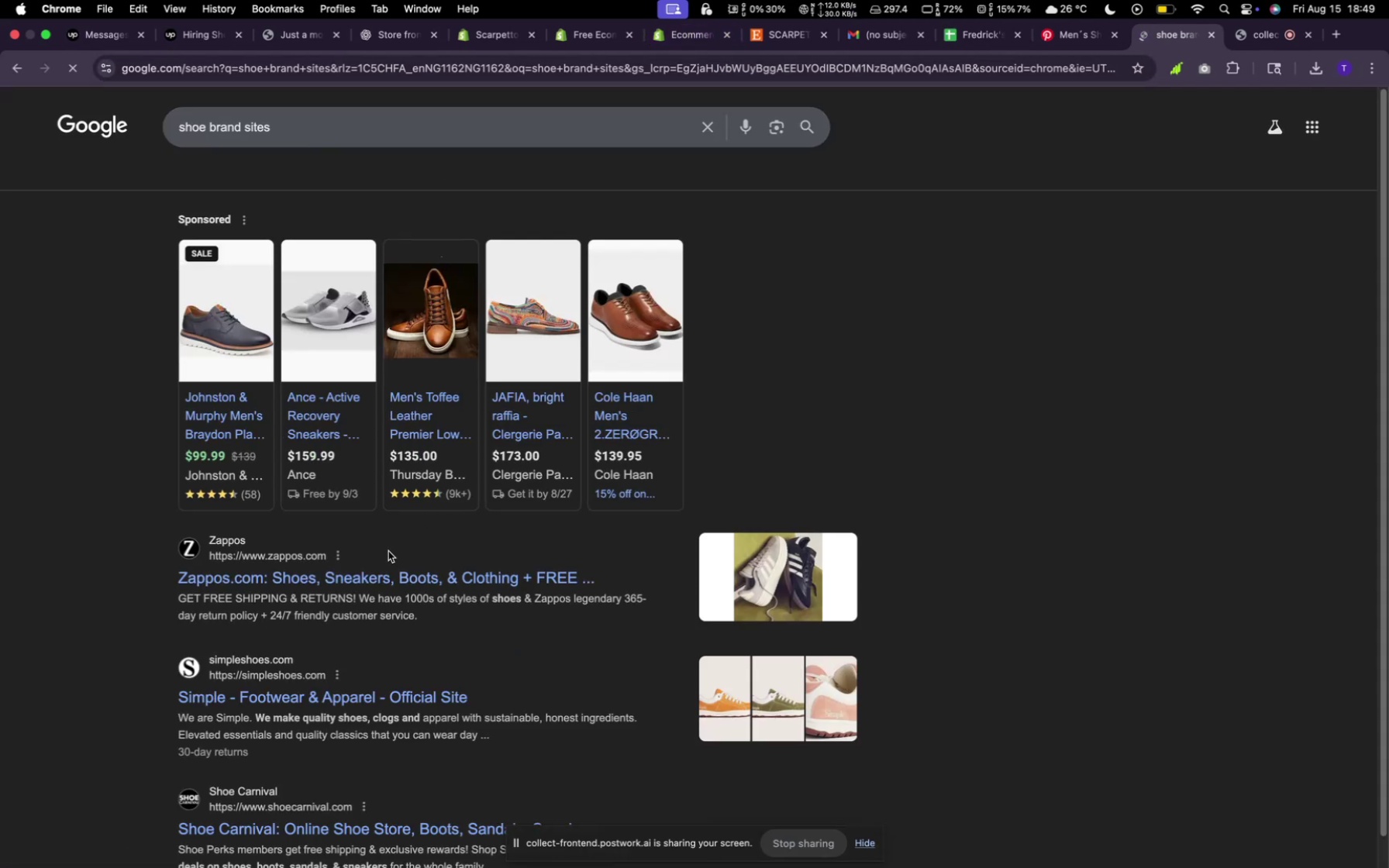 
wait(7.26)
 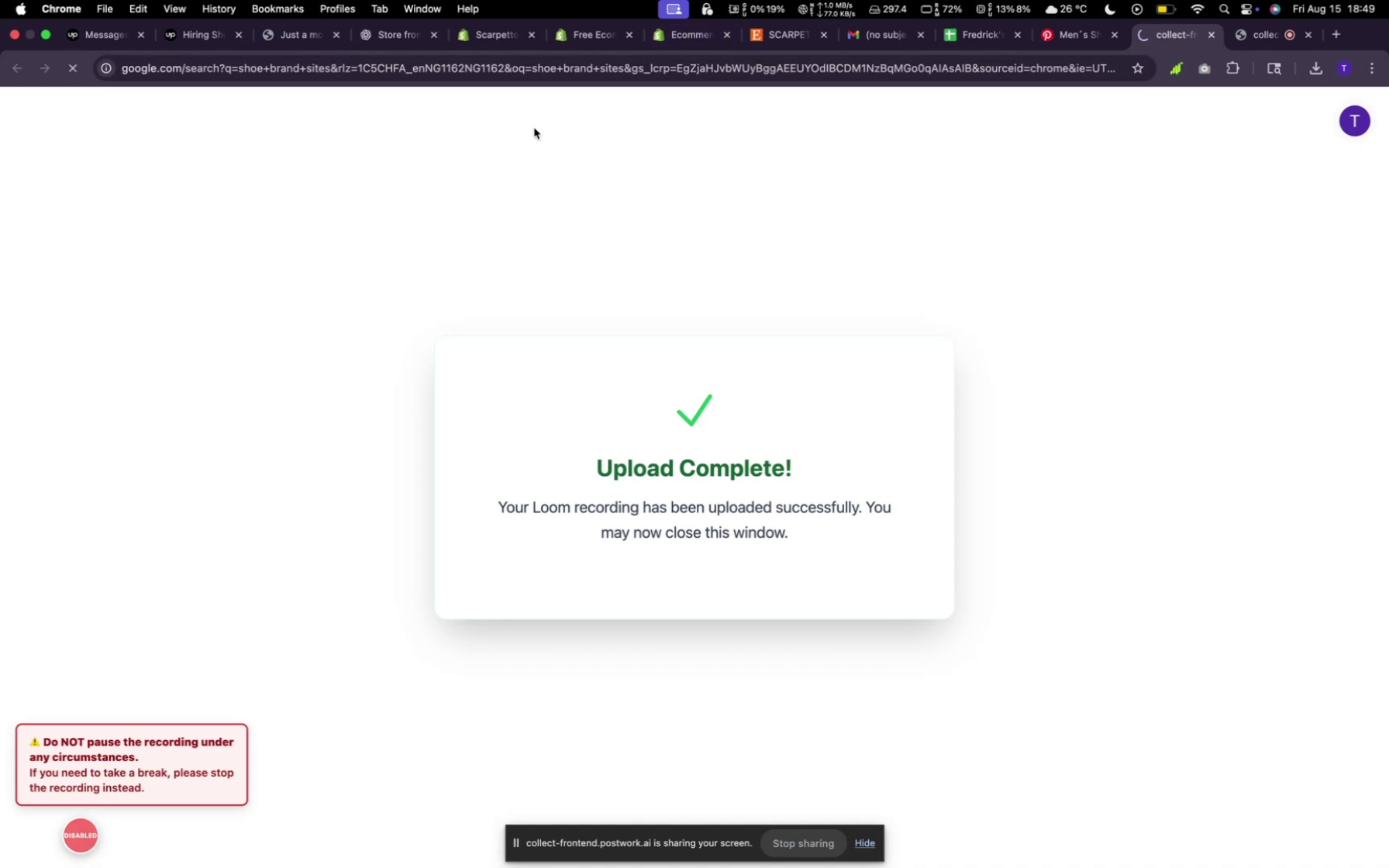 
left_click([384, 581])
 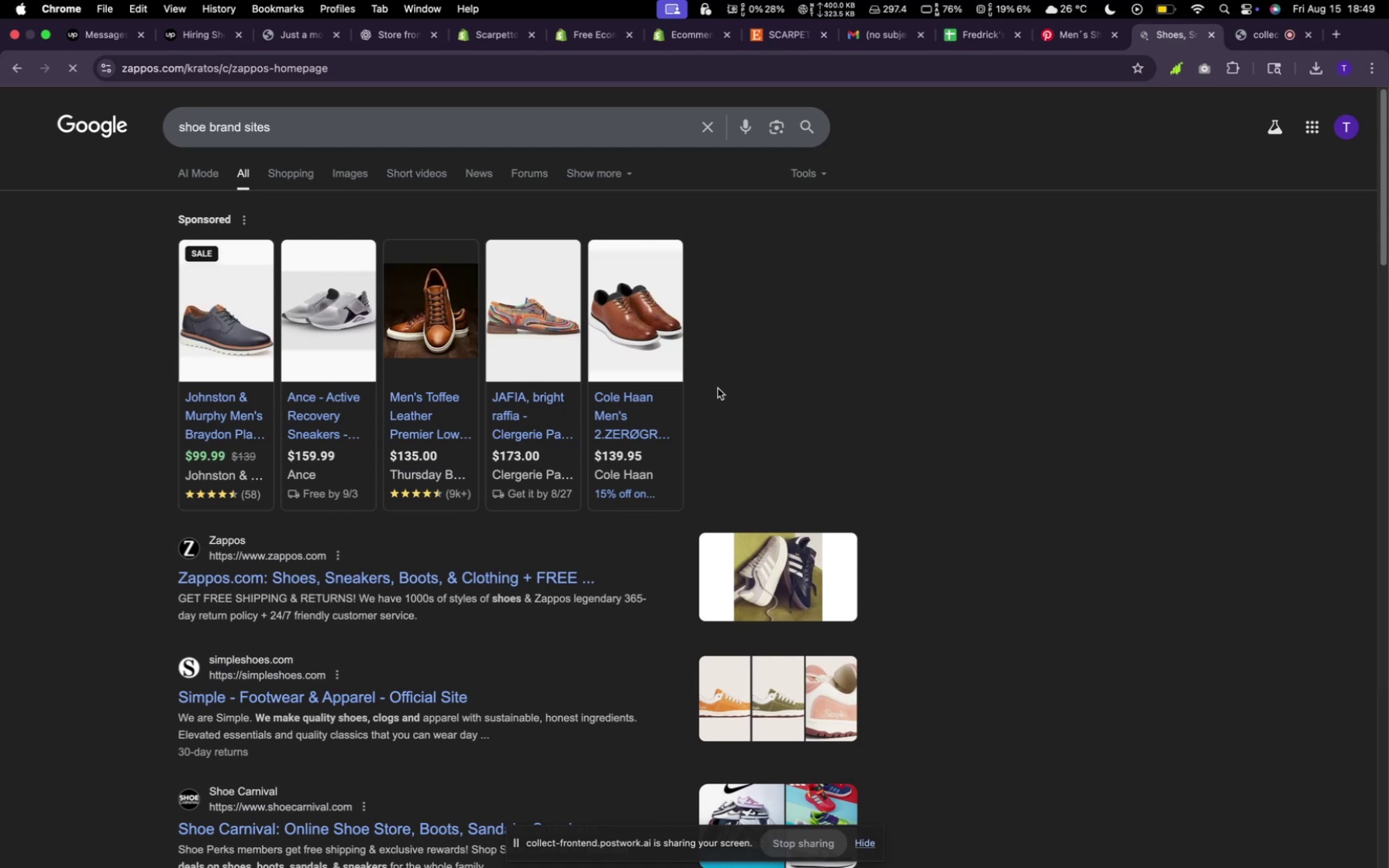 
wait(6.43)
 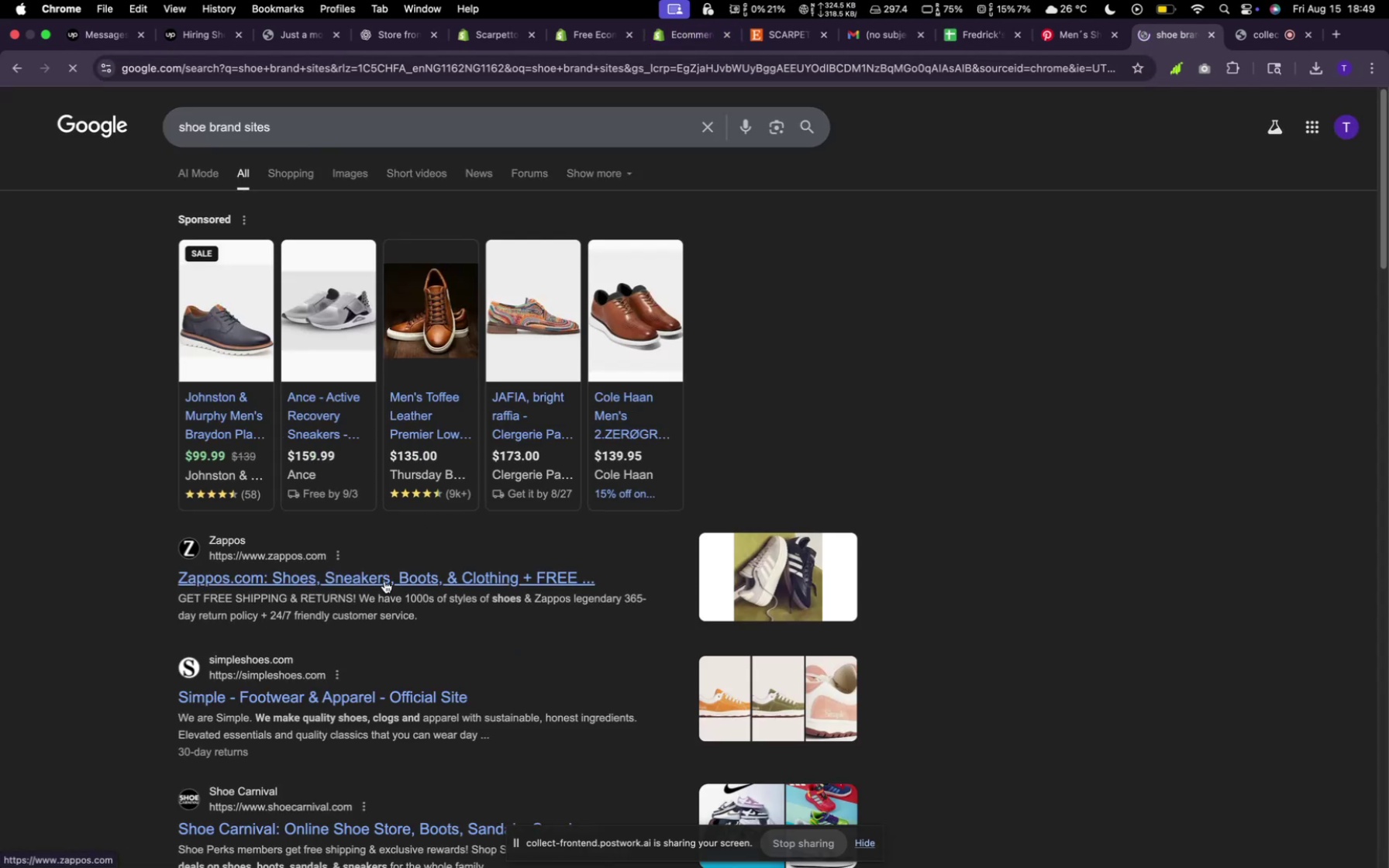 
scroll: coordinate [715, 355], scroll_direction: down, amount: 26.0
 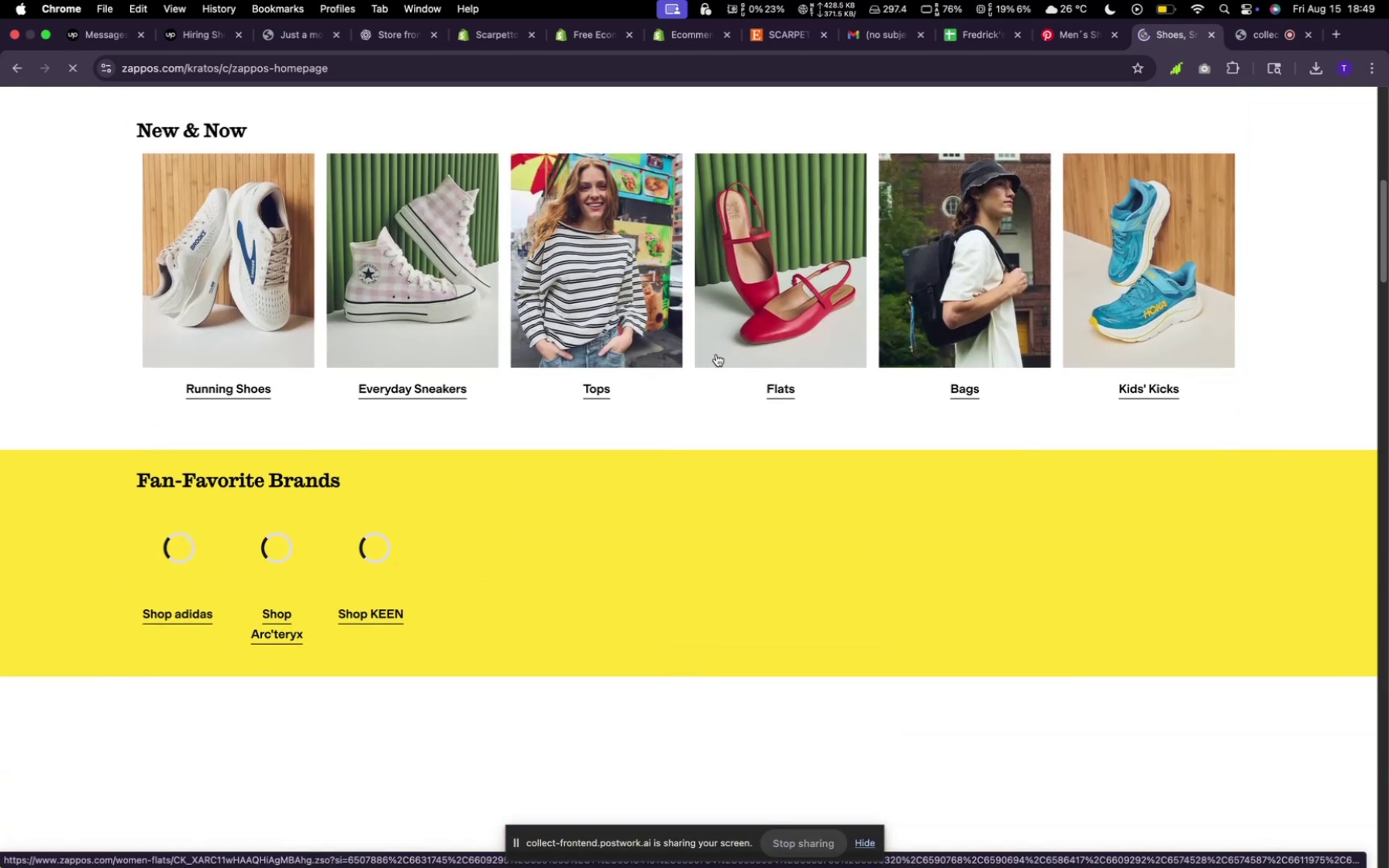 
scroll: coordinate [717, 353], scroll_direction: up, amount: 12.0
 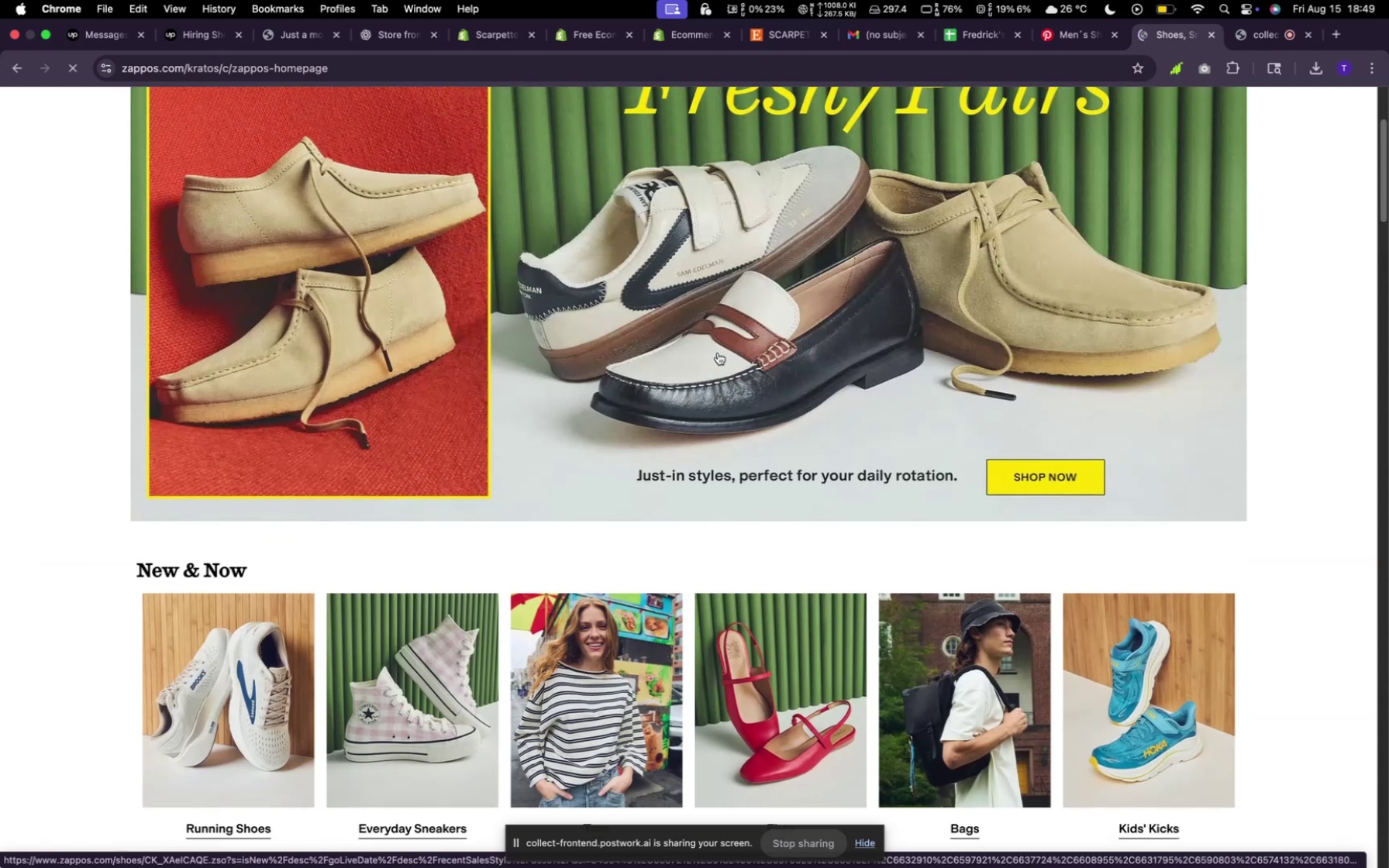 
scroll: coordinate [732, 348], scroll_direction: down, amount: 131.0
 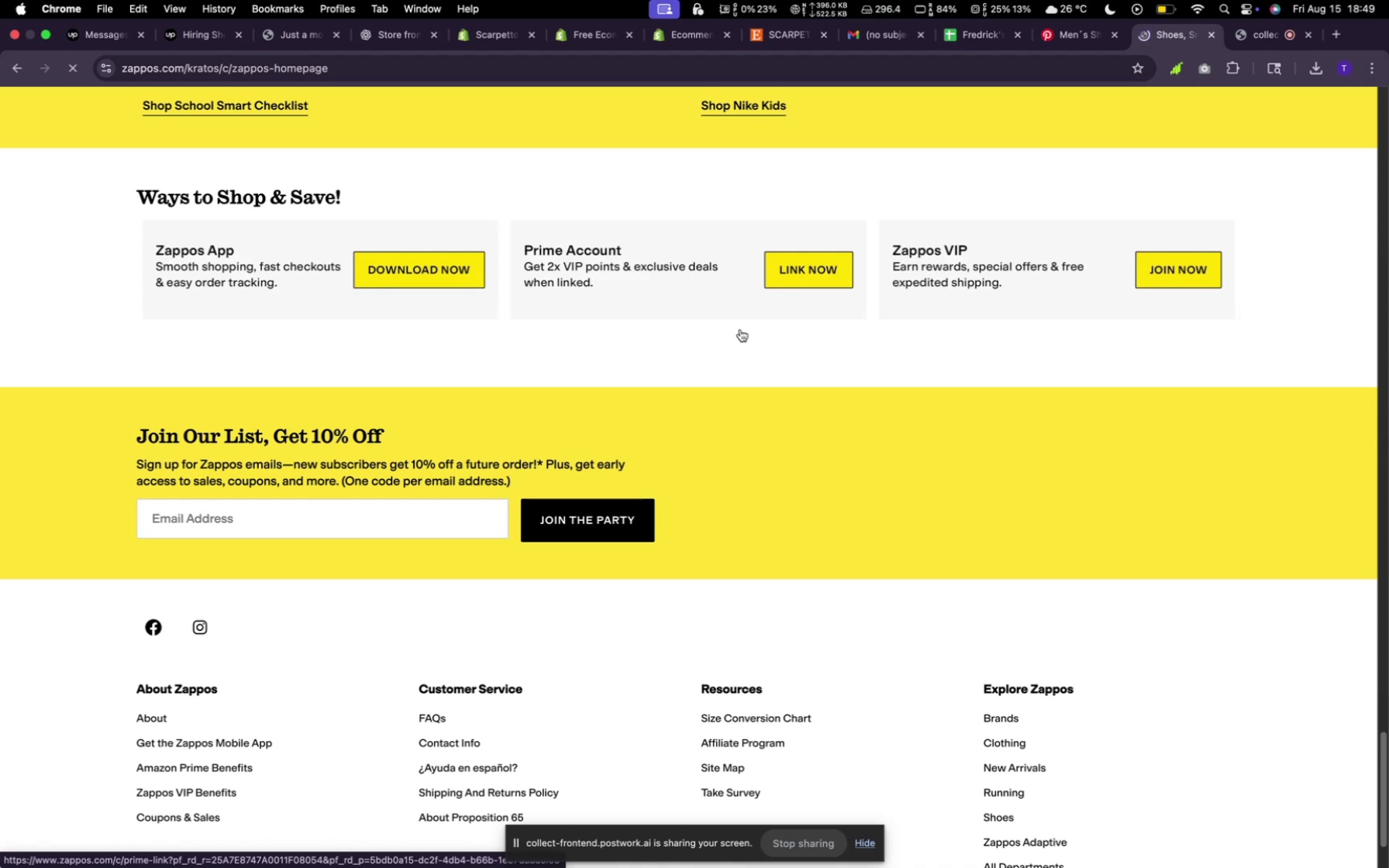 
scroll: coordinate [734, 315], scroll_direction: up, amount: 136.0
 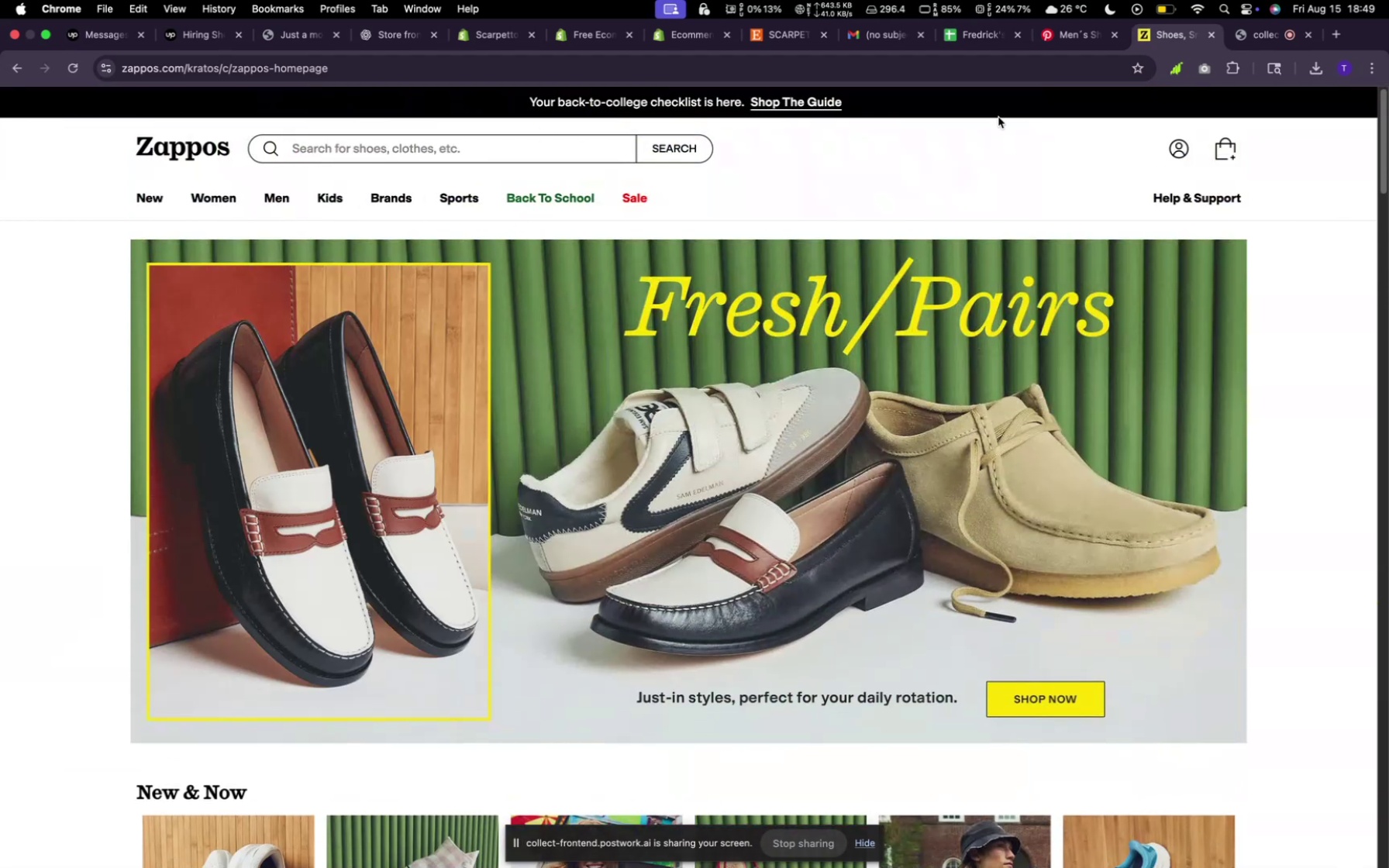 
left_click([14, 71])
 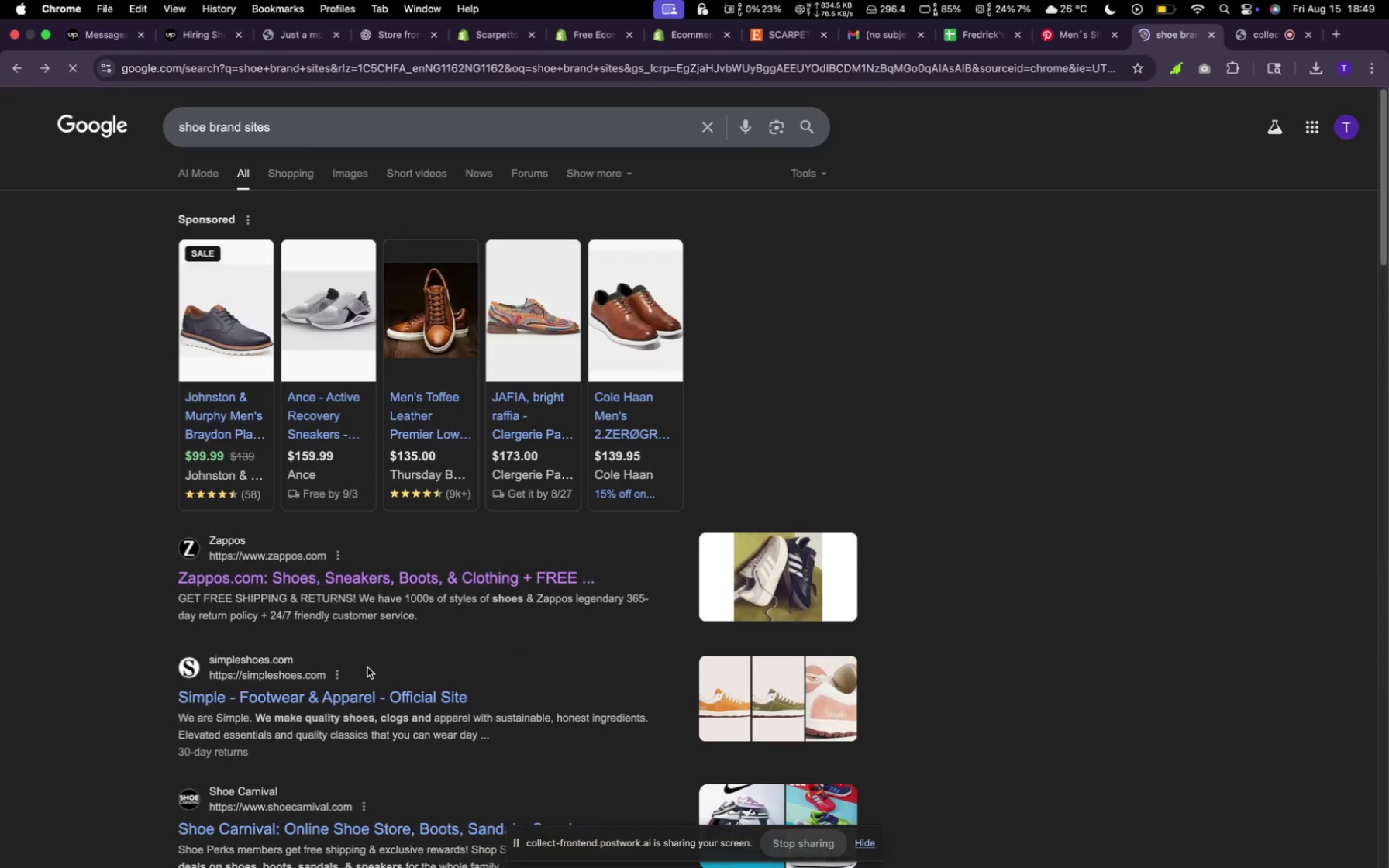 
left_click([368, 703])
 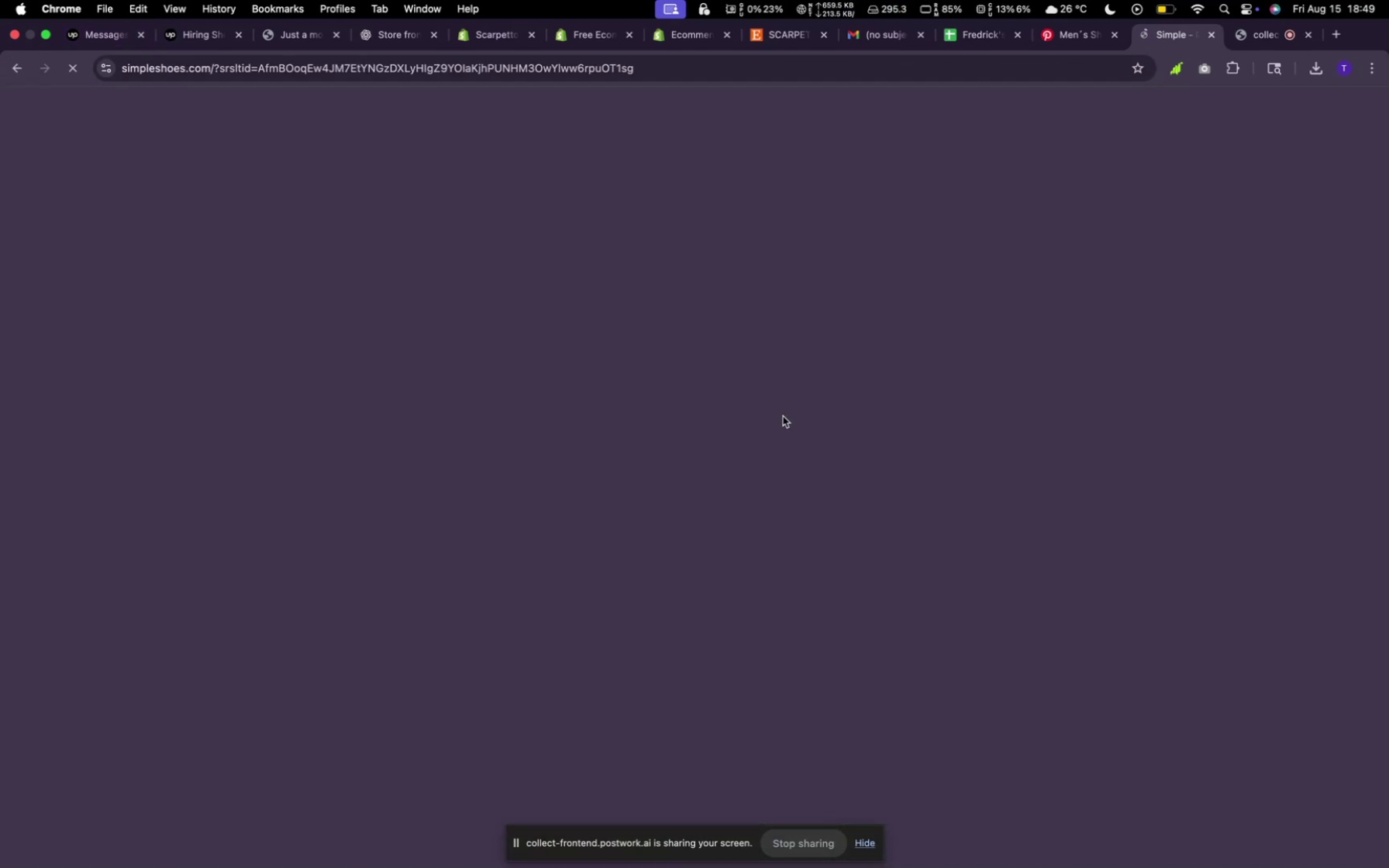 
wait(11.76)
 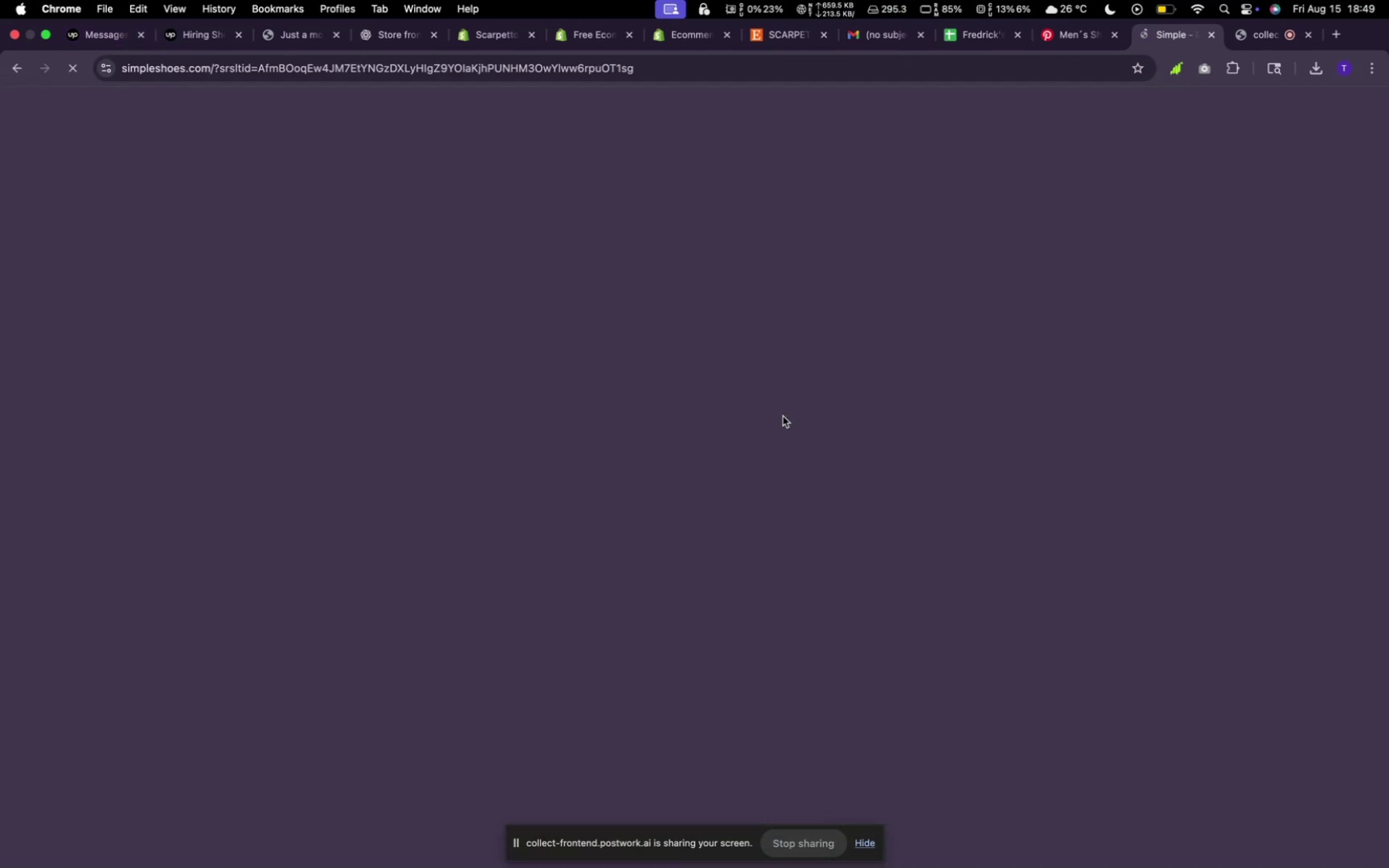 
scroll: coordinate [632, 385], scroll_direction: down, amount: 5.0
 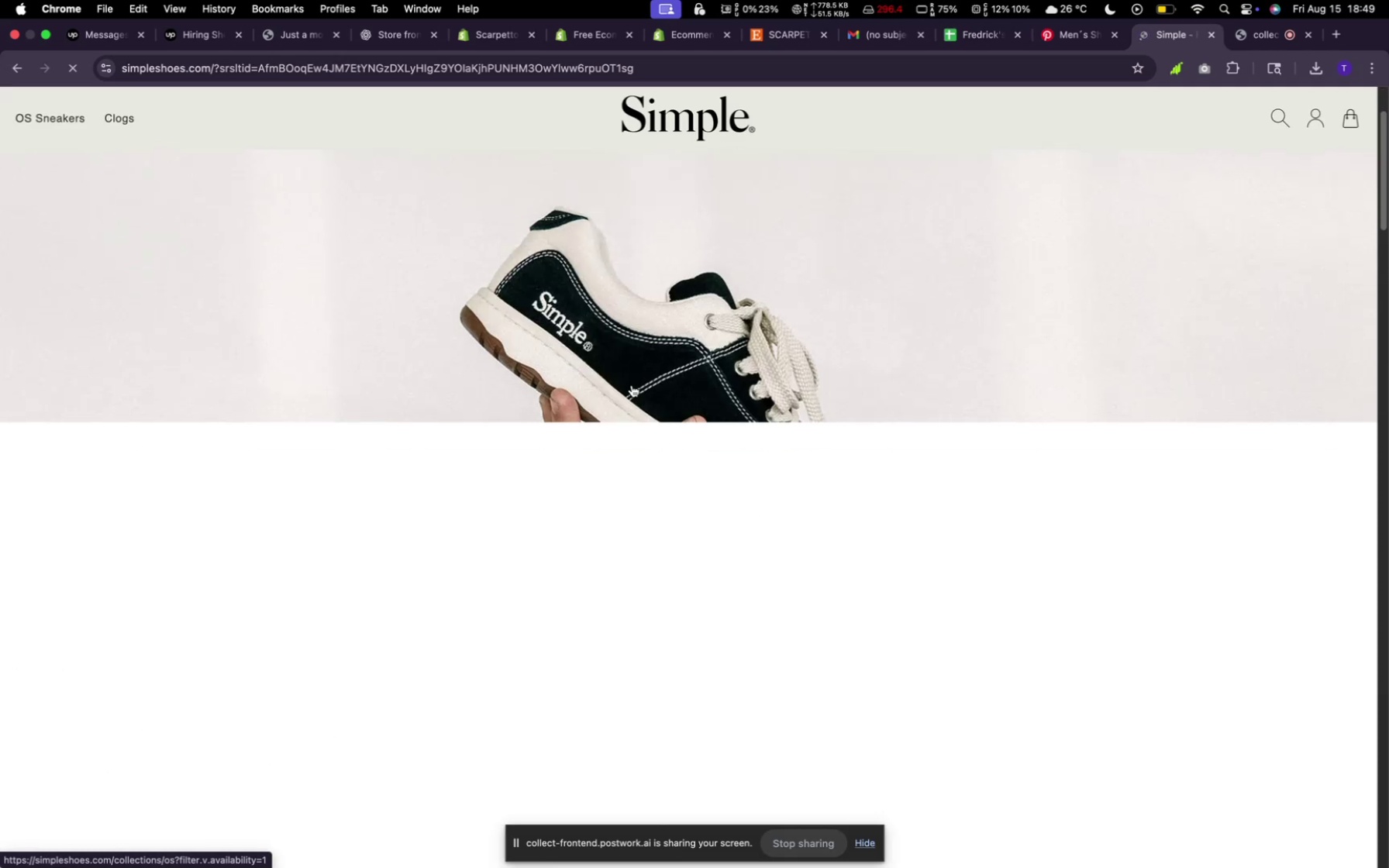 
scroll: coordinate [632, 385], scroll_direction: up, amount: 7.0
 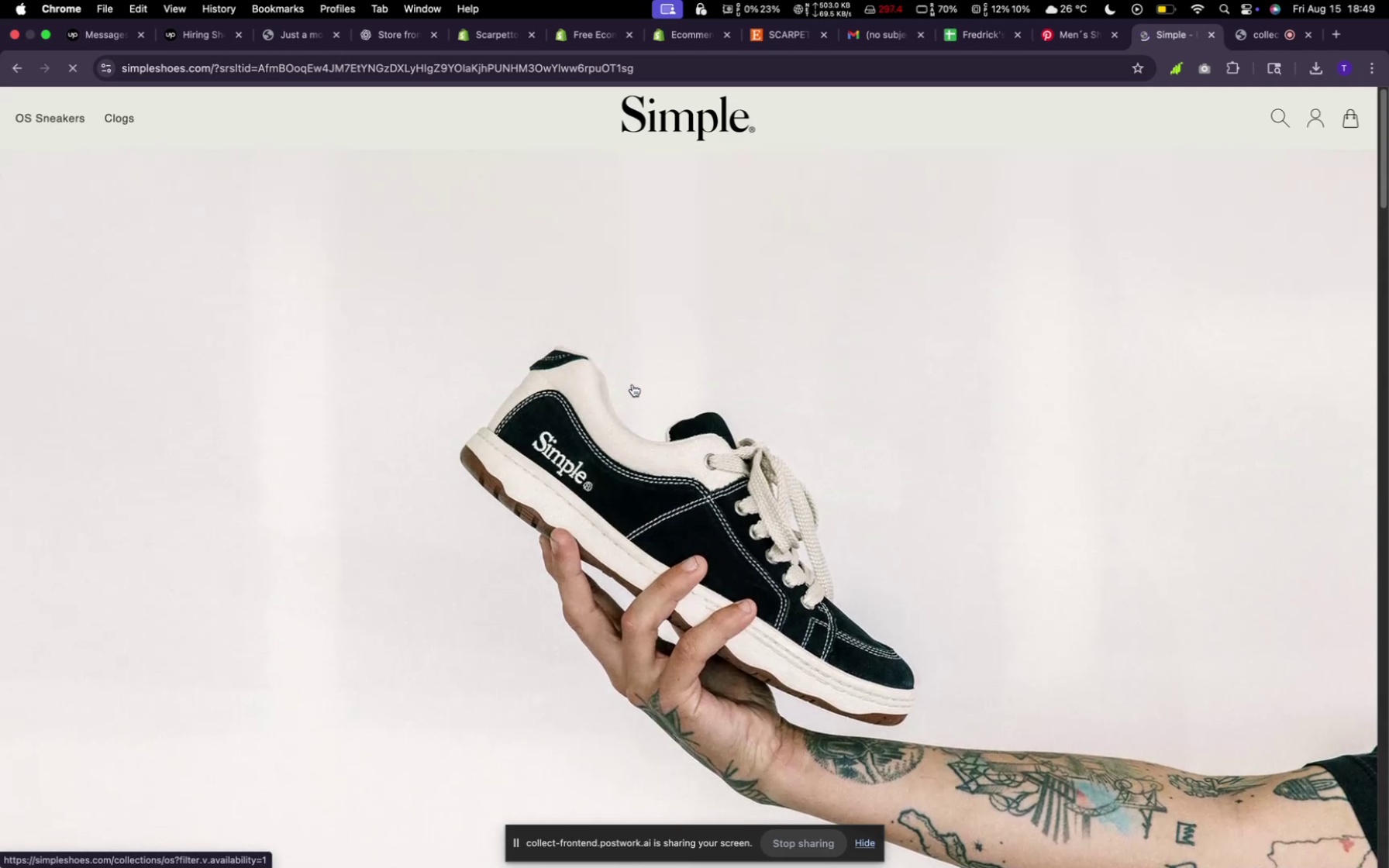 
scroll: coordinate [636, 382], scroll_direction: down, amount: 17.0
 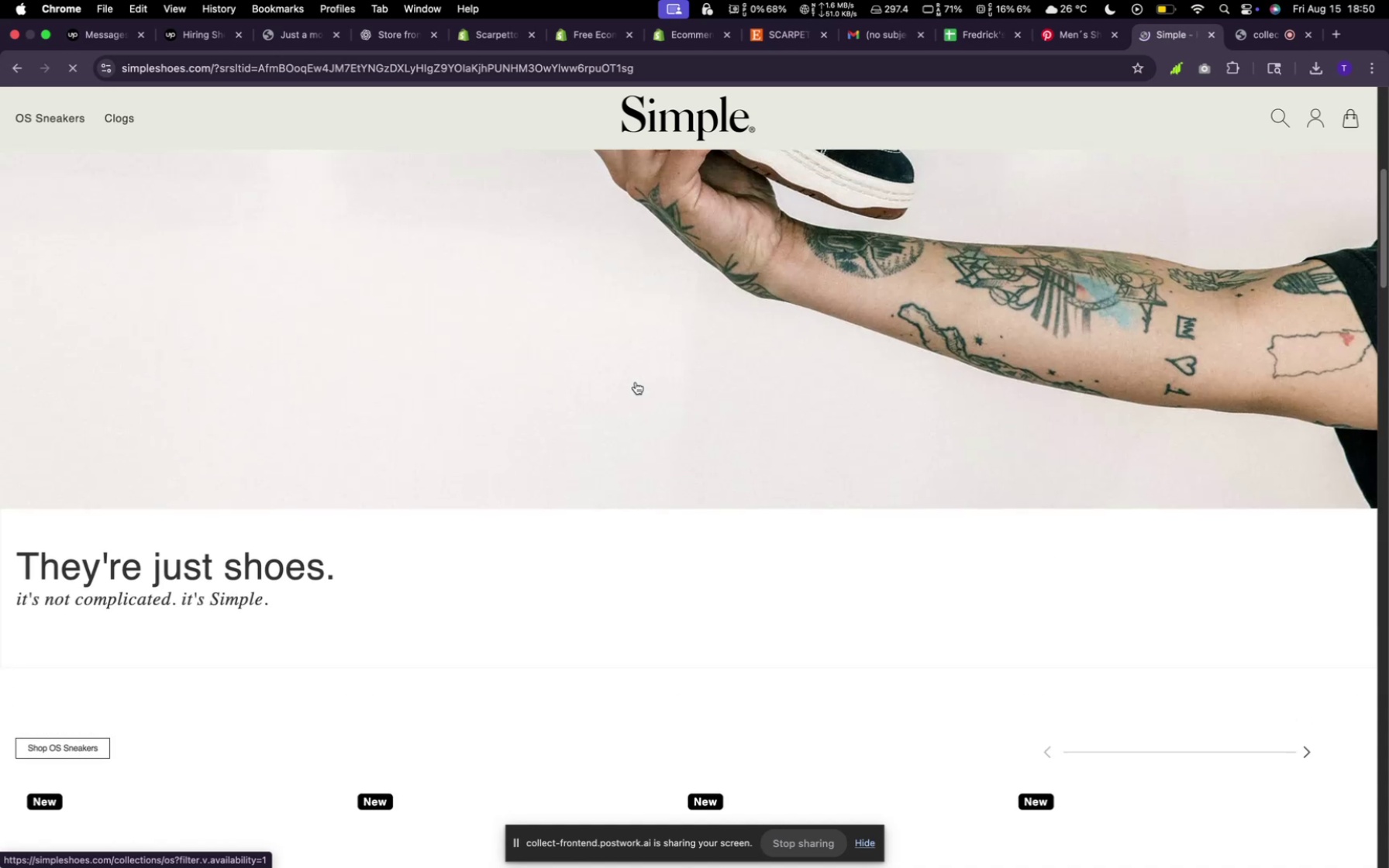 
scroll: coordinate [636, 381], scroll_direction: up, amount: 10.0
 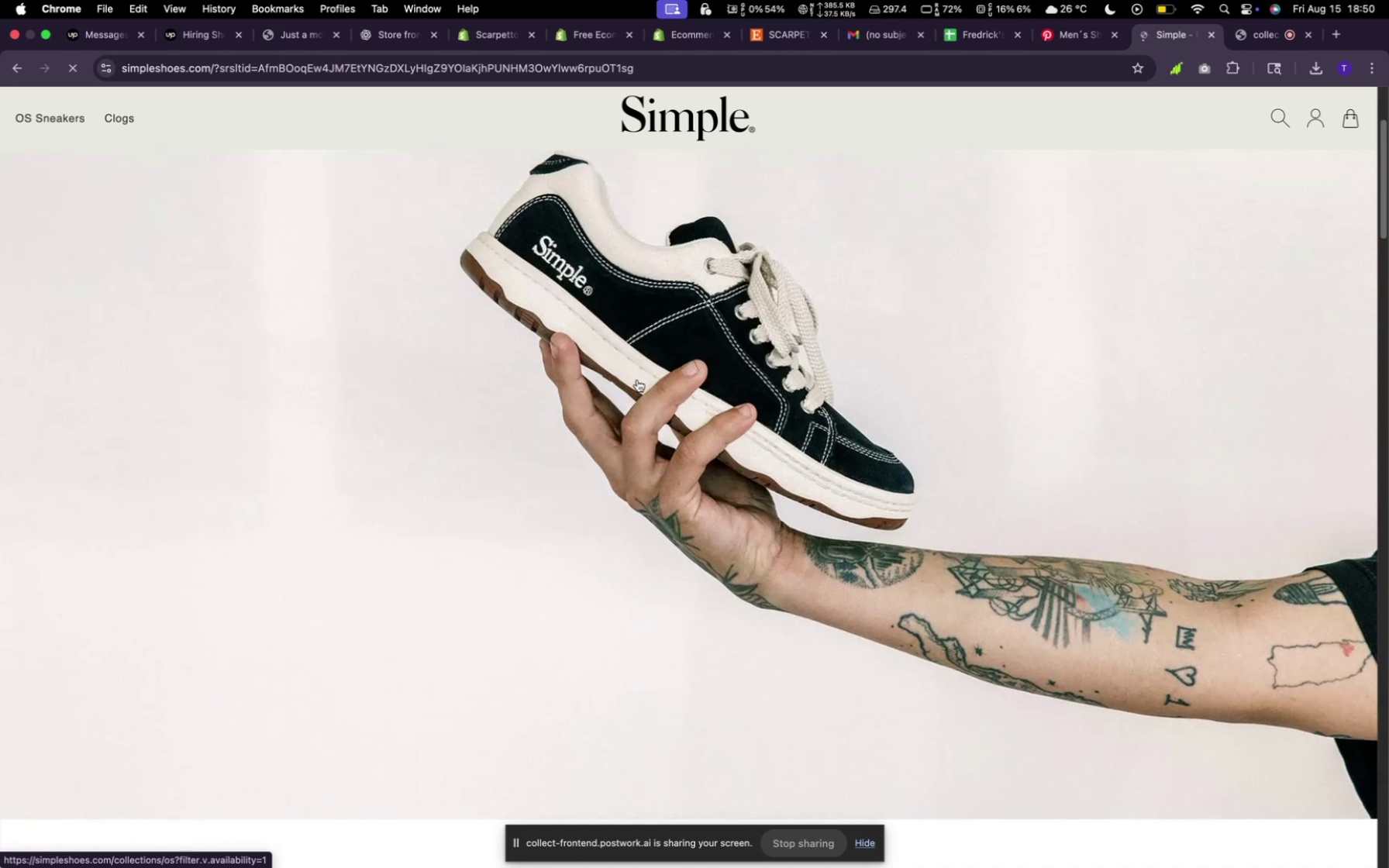 
scroll: coordinate [637, 380], scroll_direction: down, amount: 20.0
 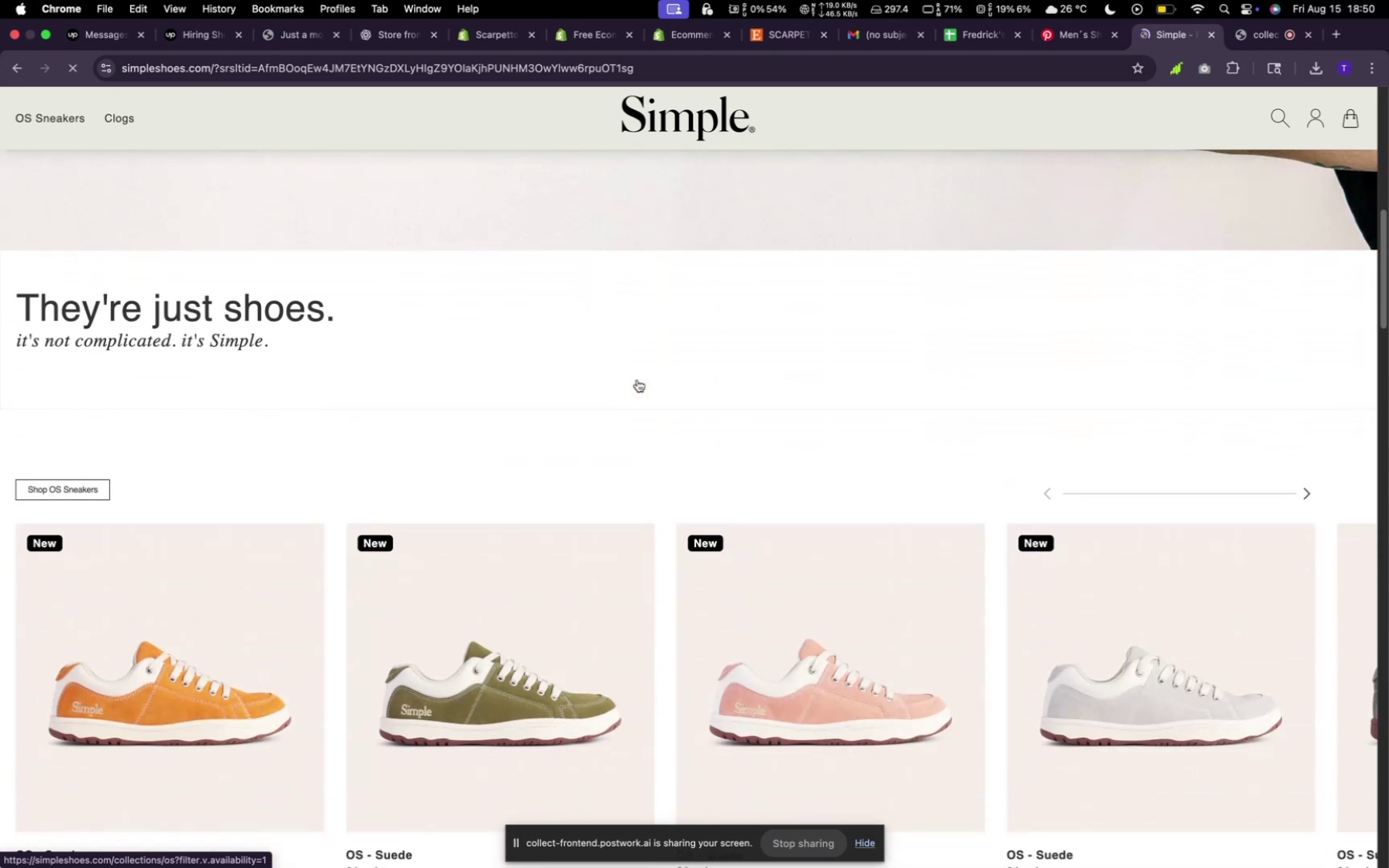 
scroll: coordinate [639, 378], scroll_direction: none, amount: 0.0
 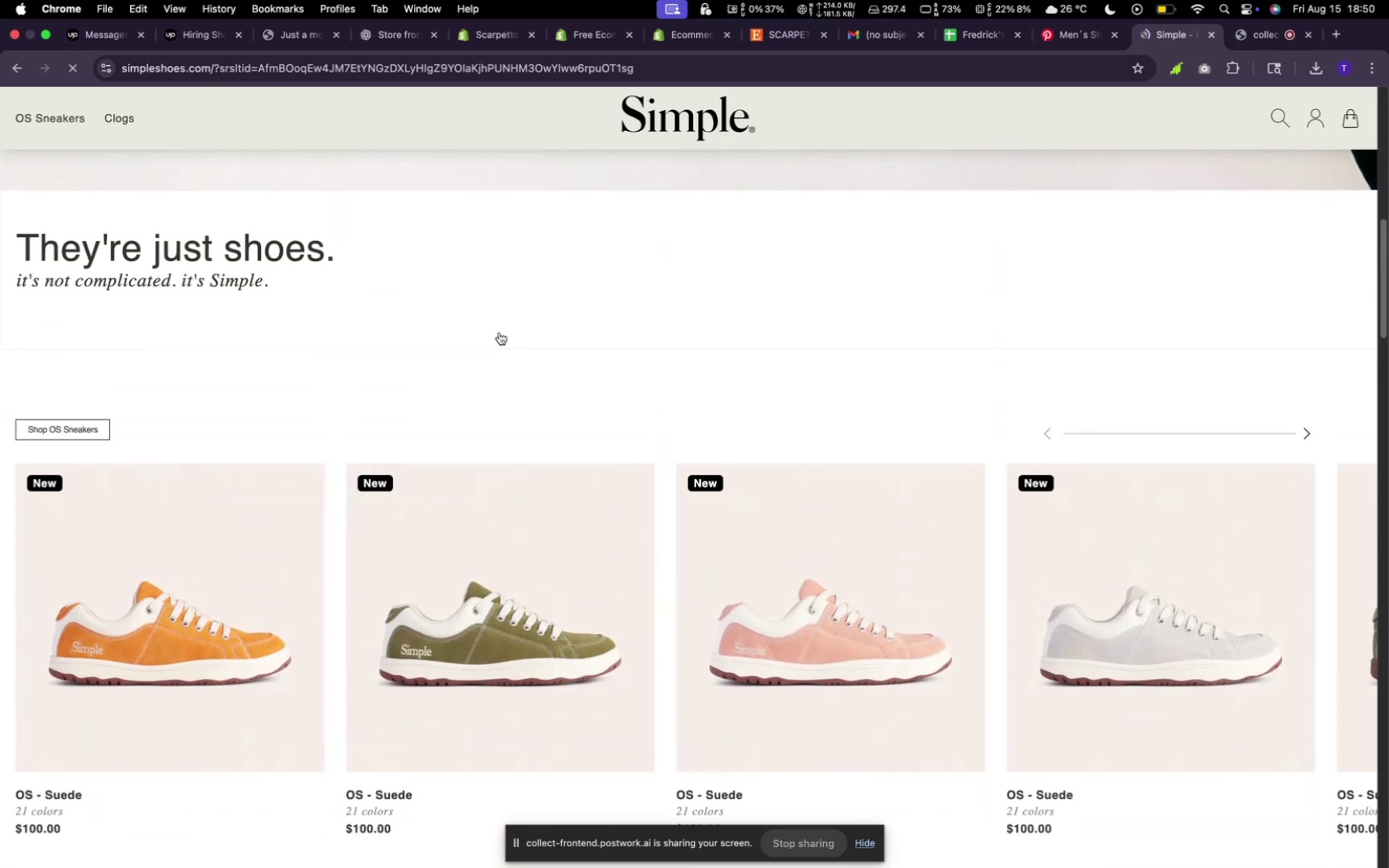 
scroll: coordinate [501, 327], scroll_direction: down, amount: 103.0
 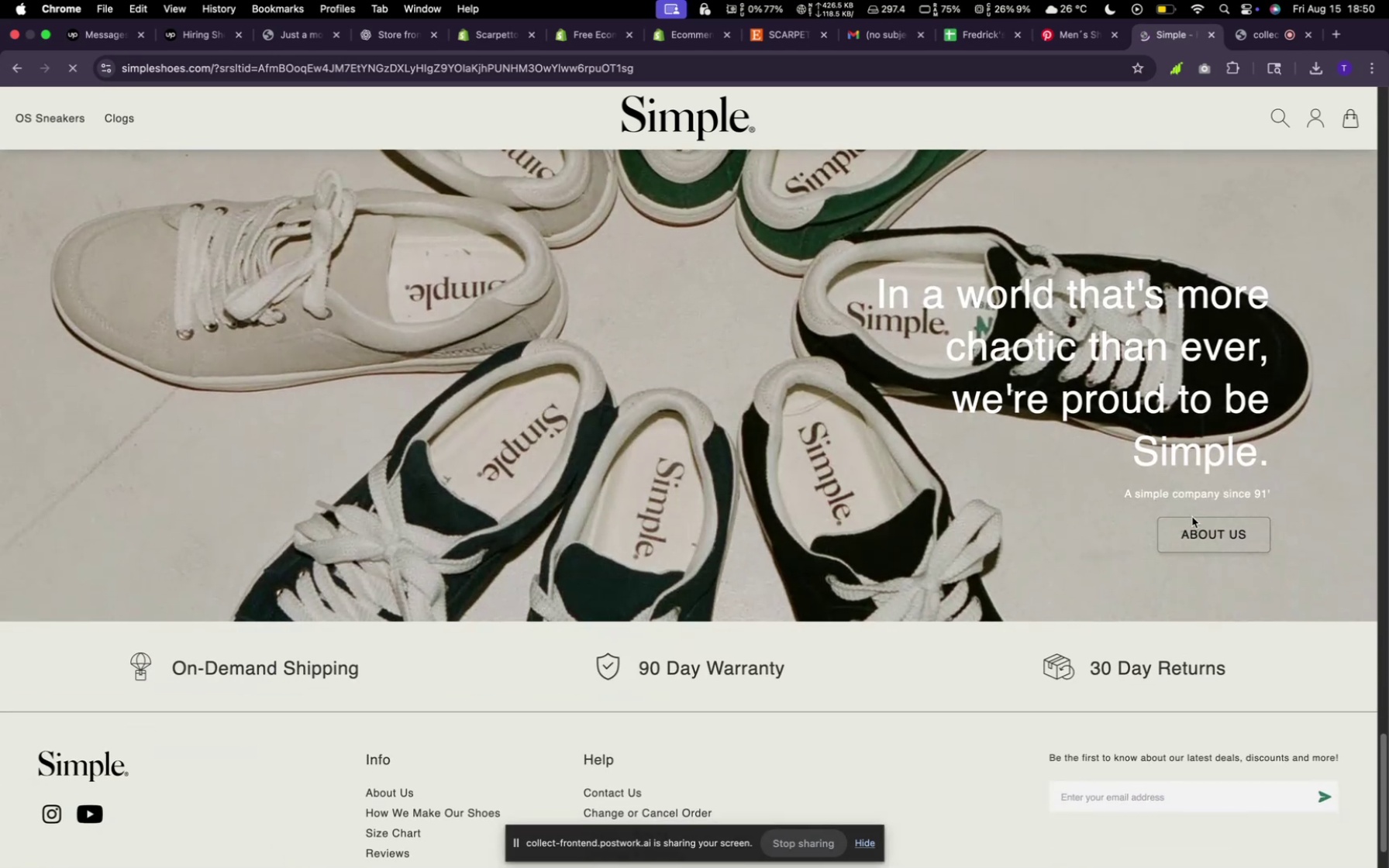 
wait(5.84)
 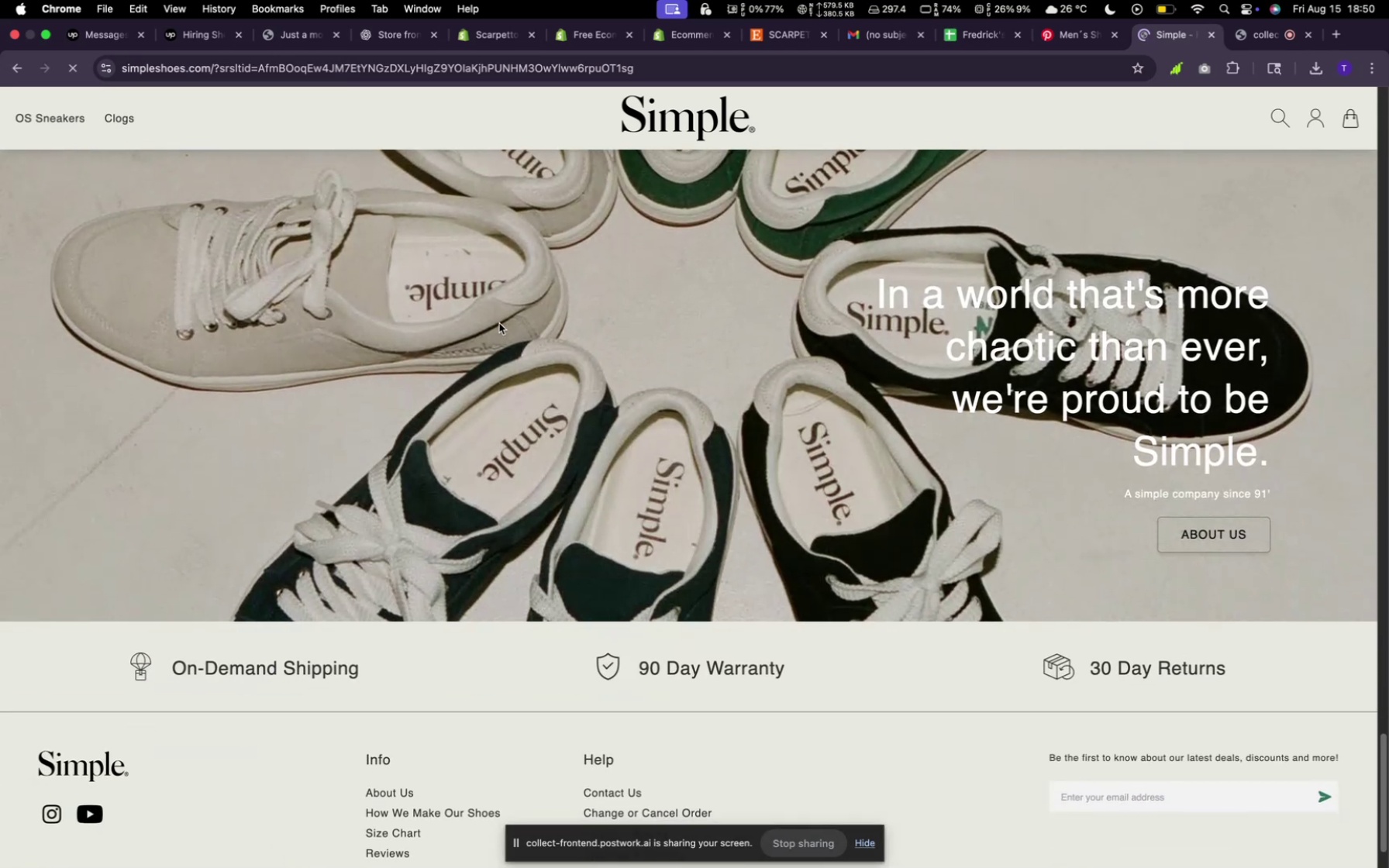 
scroll: coordinate [726, 453], scroll_direction: down, amount: 22.0
 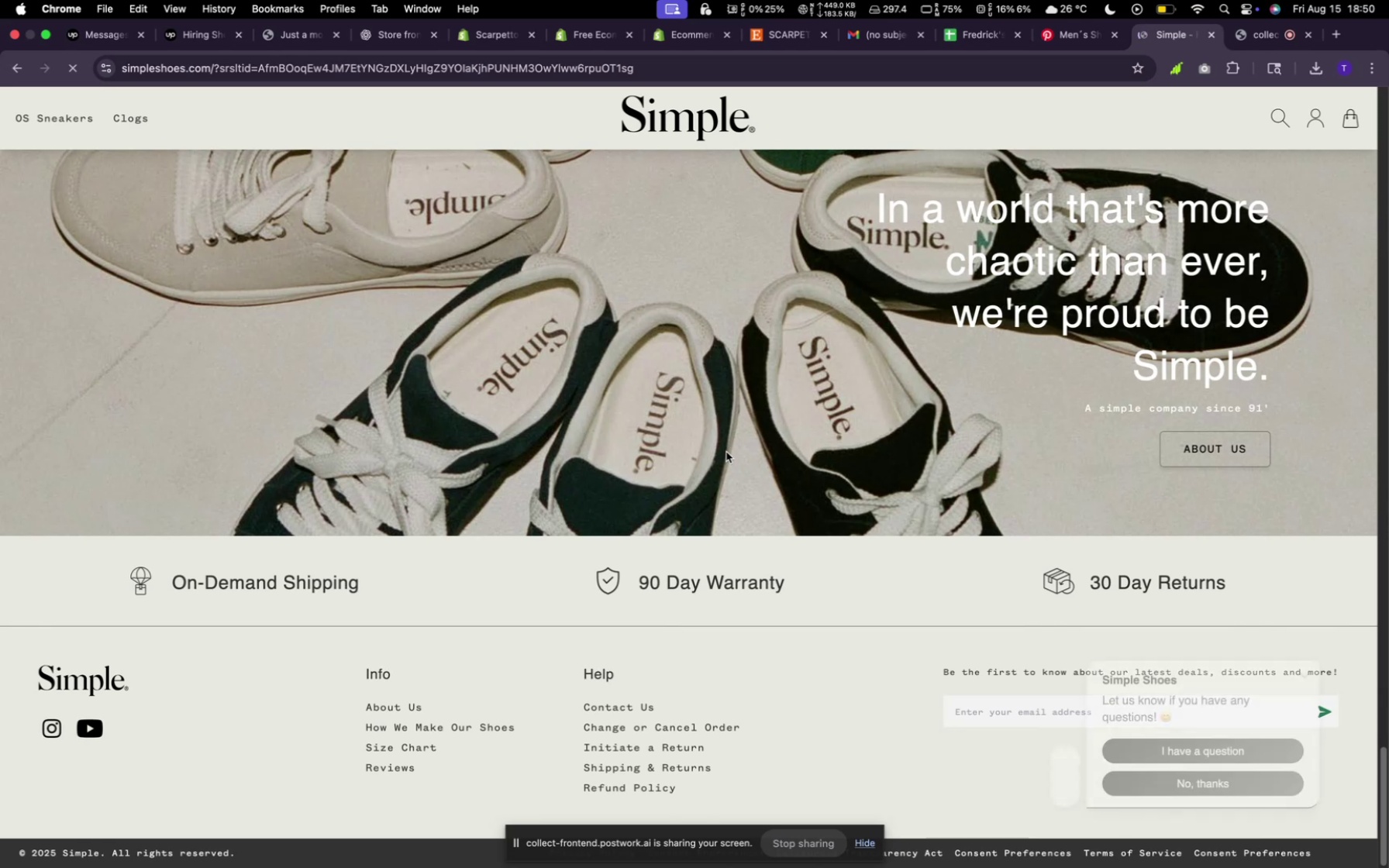 
scroll: coordinate [726, 452], scroll_direction: up, amount: 8.0
 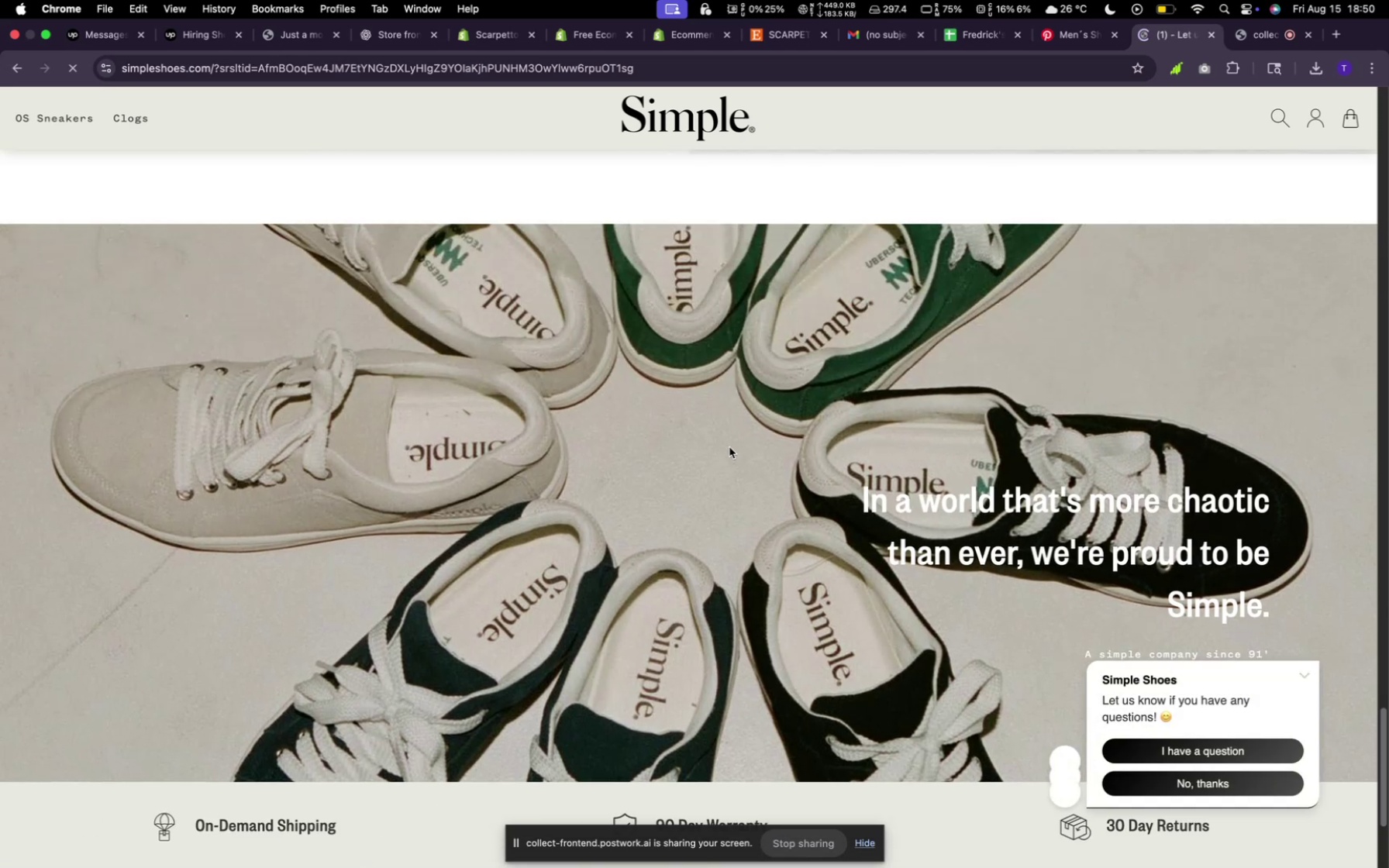 
scroll: coordinate [730, 446], scroll_direction: down, amount: 16.0
 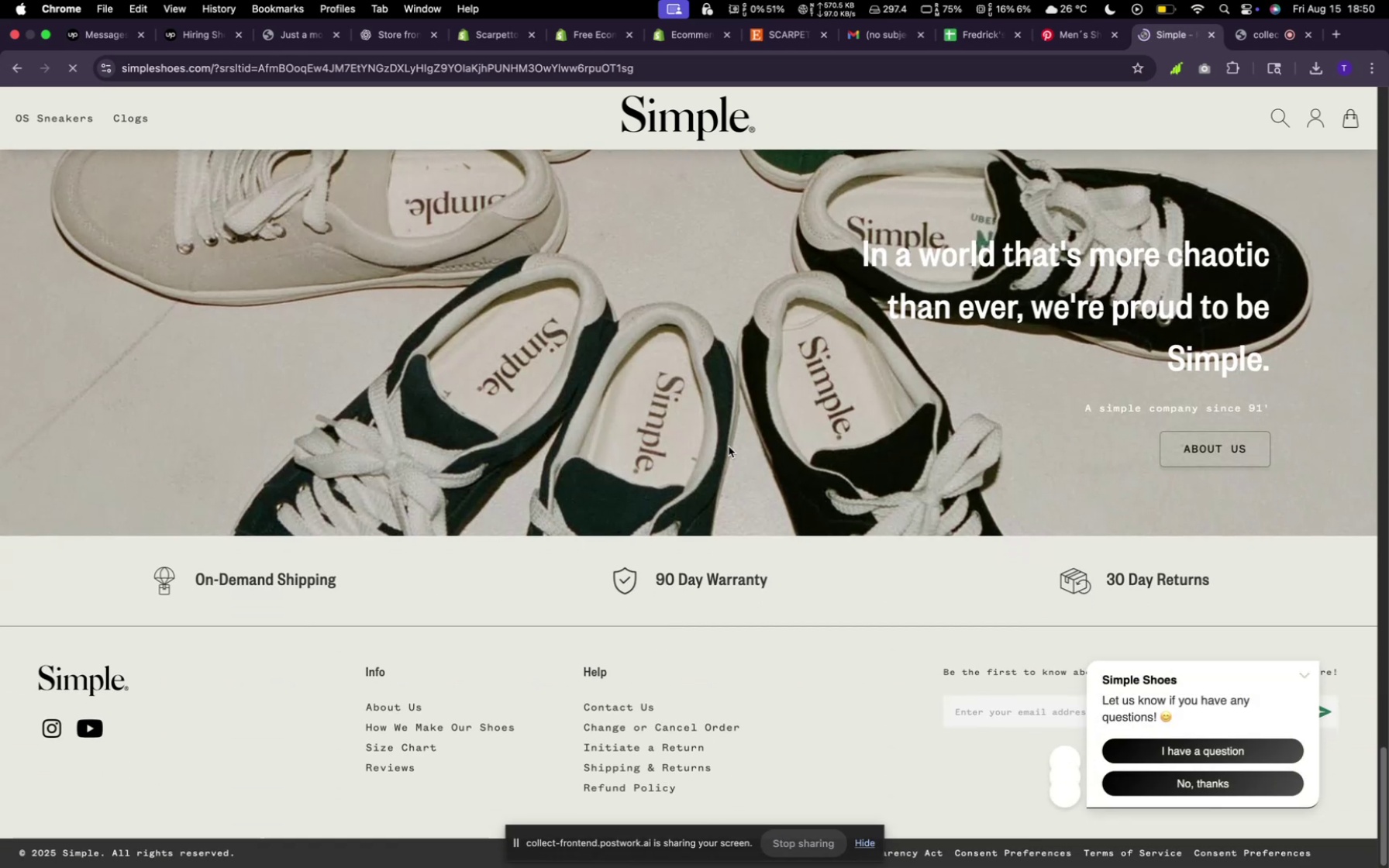 
scroll: coordinate [681, 481], scroll_direction: up, amount: 149.0
 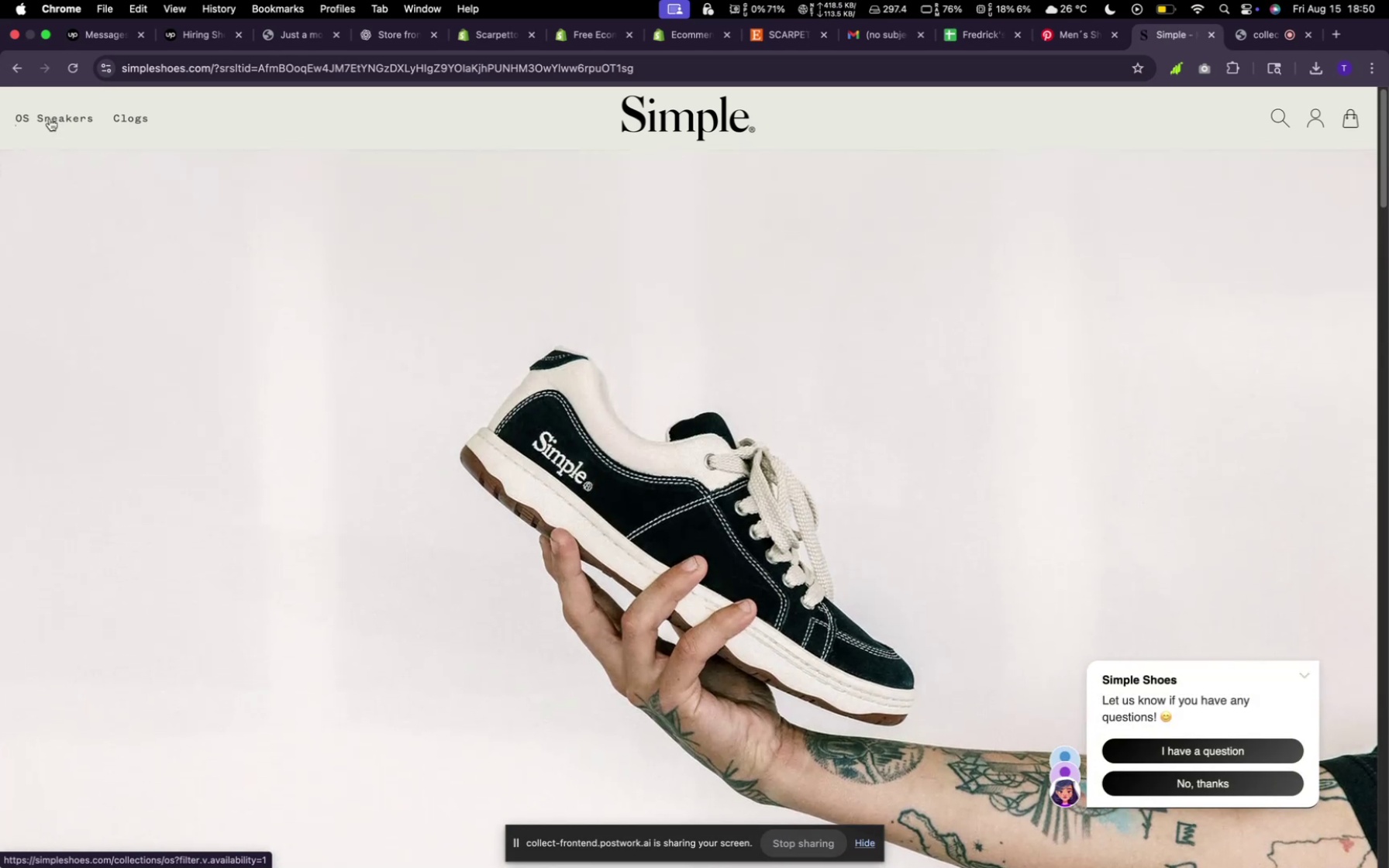 
left_click([50, 119])
 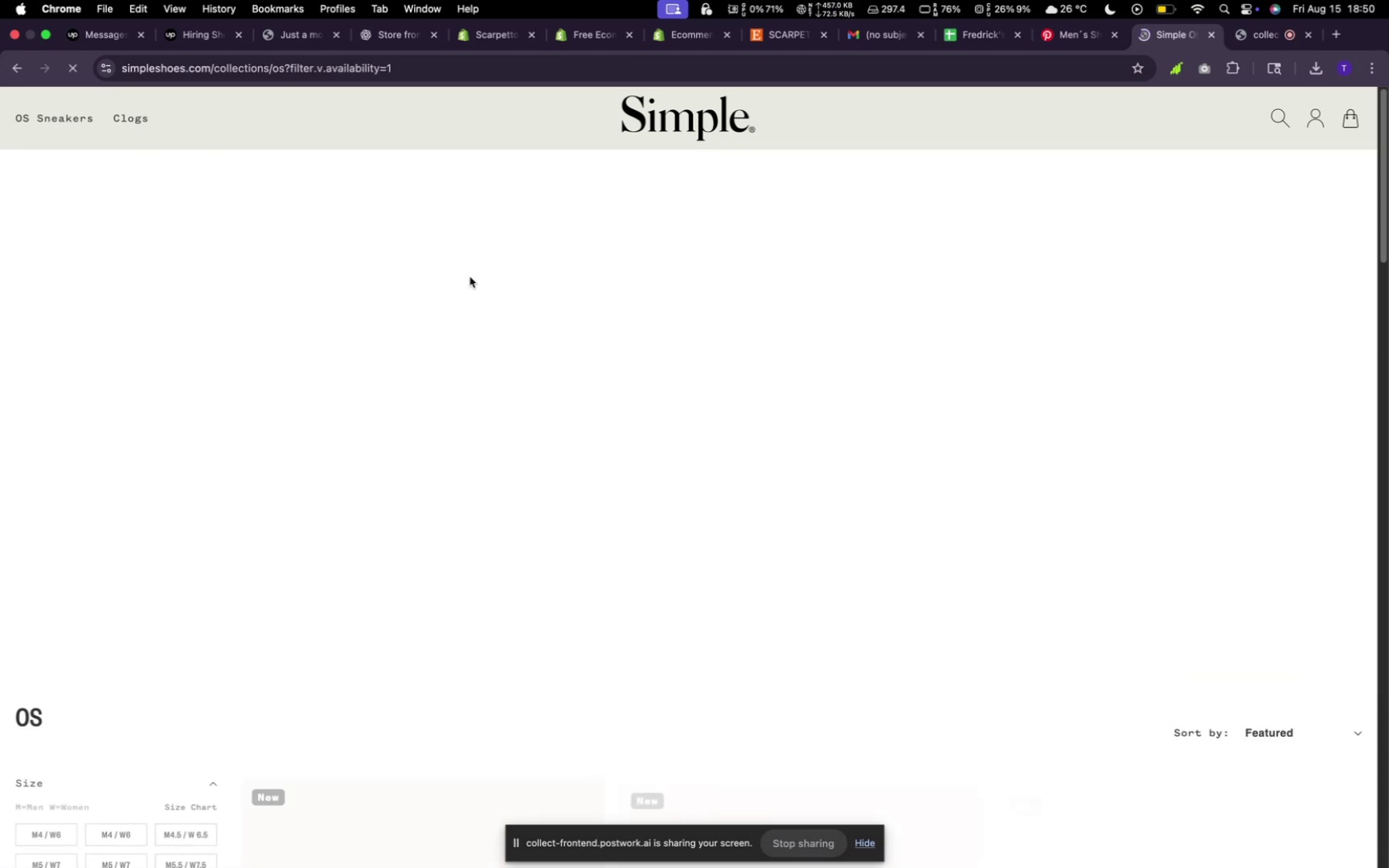 
scroll: coordinate [613, 307], scroll_direction: down, amount: 102.0
 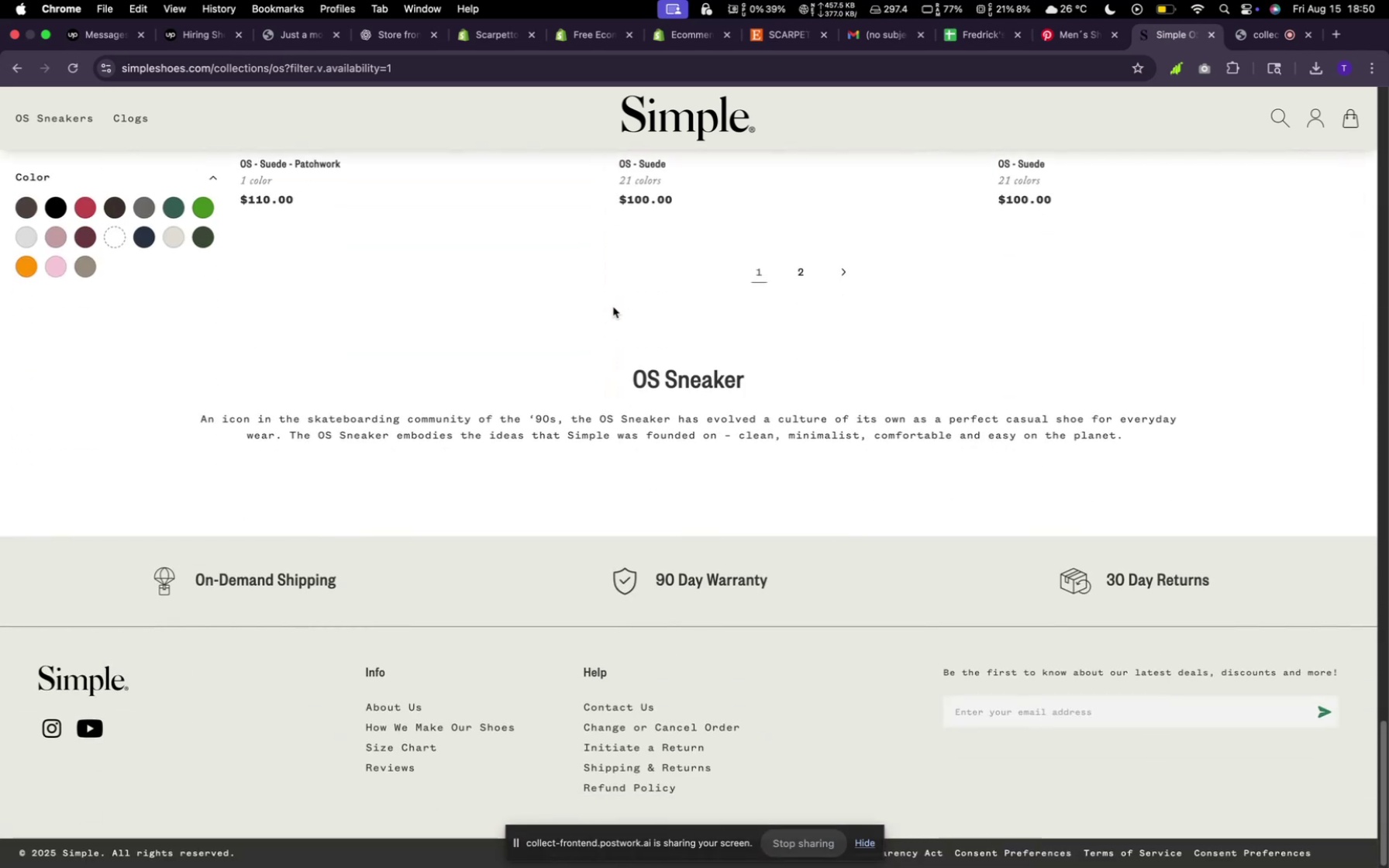 
scroll: coordinate [619, 327], scroll_direction: up, amount: 141.0
 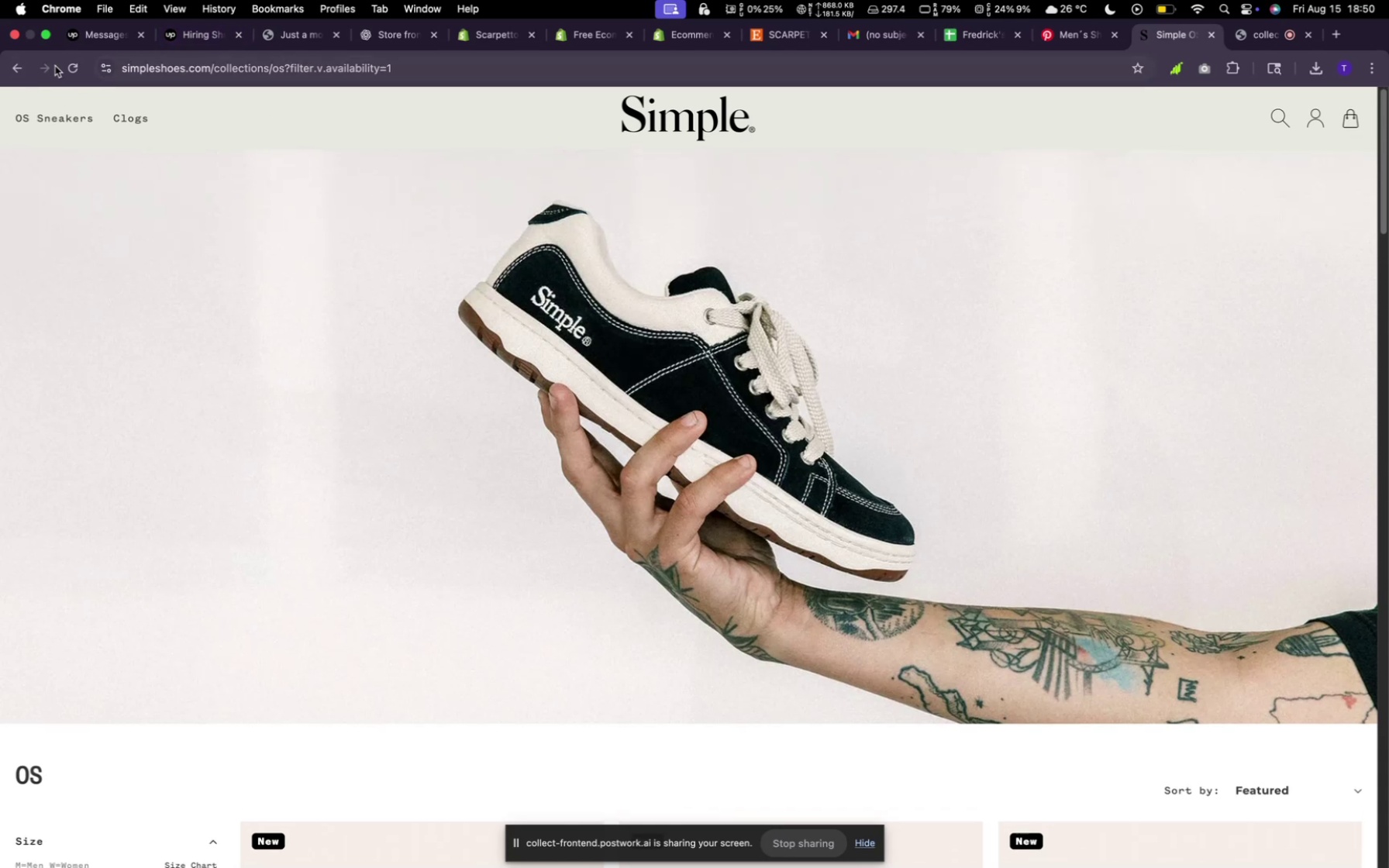 
left_click([20, 69])
 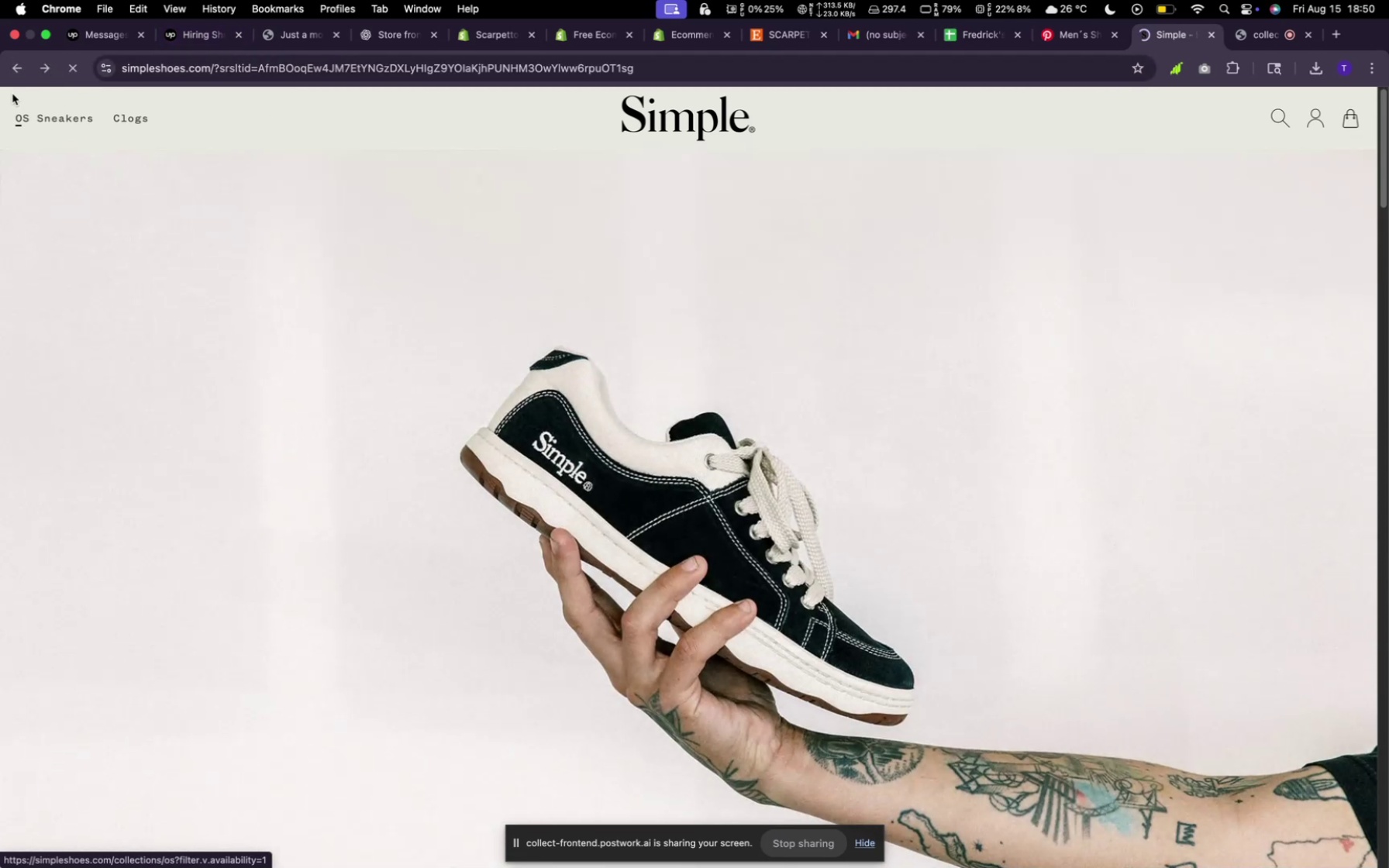 
left_click([18, 65])
 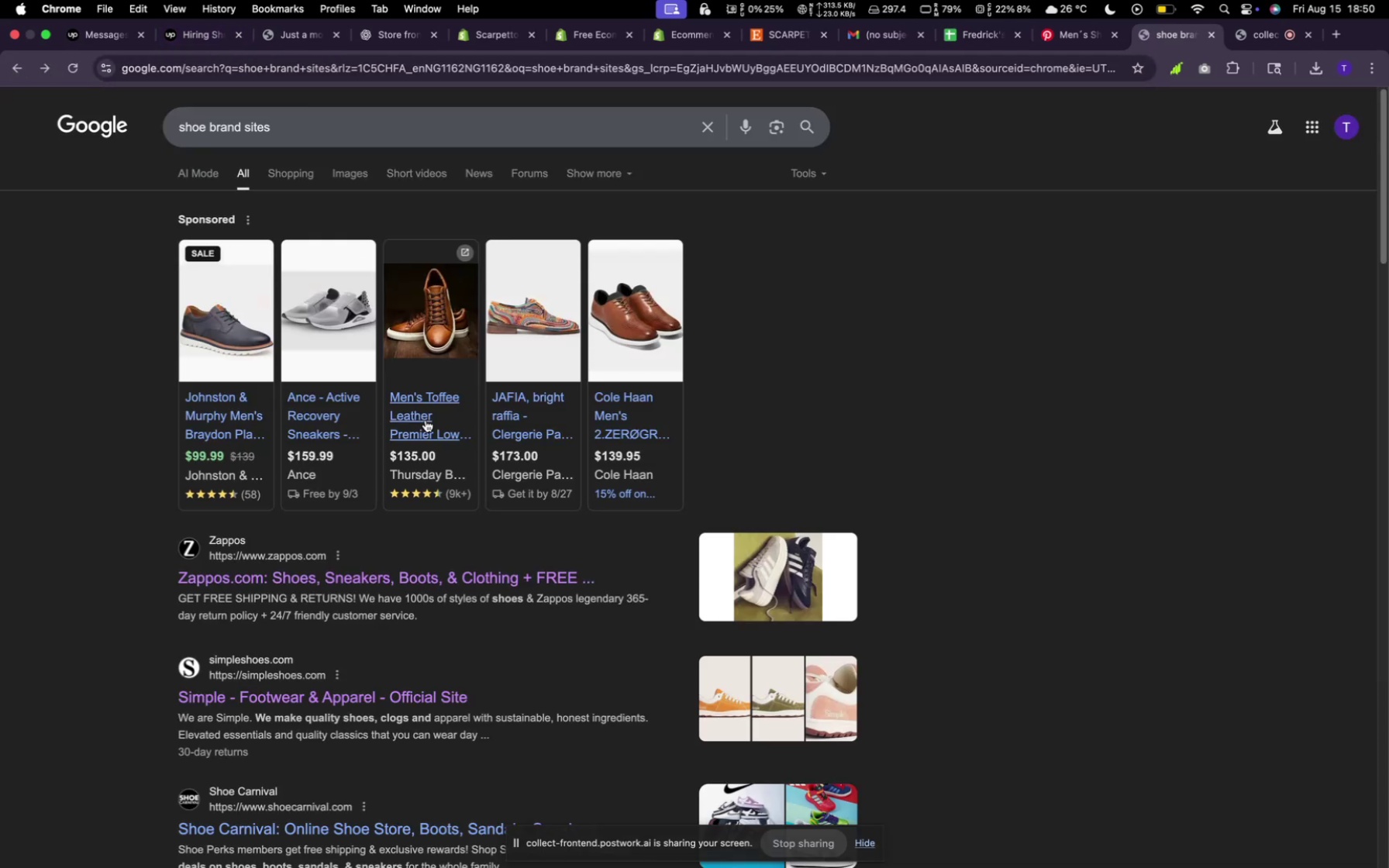 
scroll: coordinate [422, 475], scroll_direction: down, amount: 10.0
 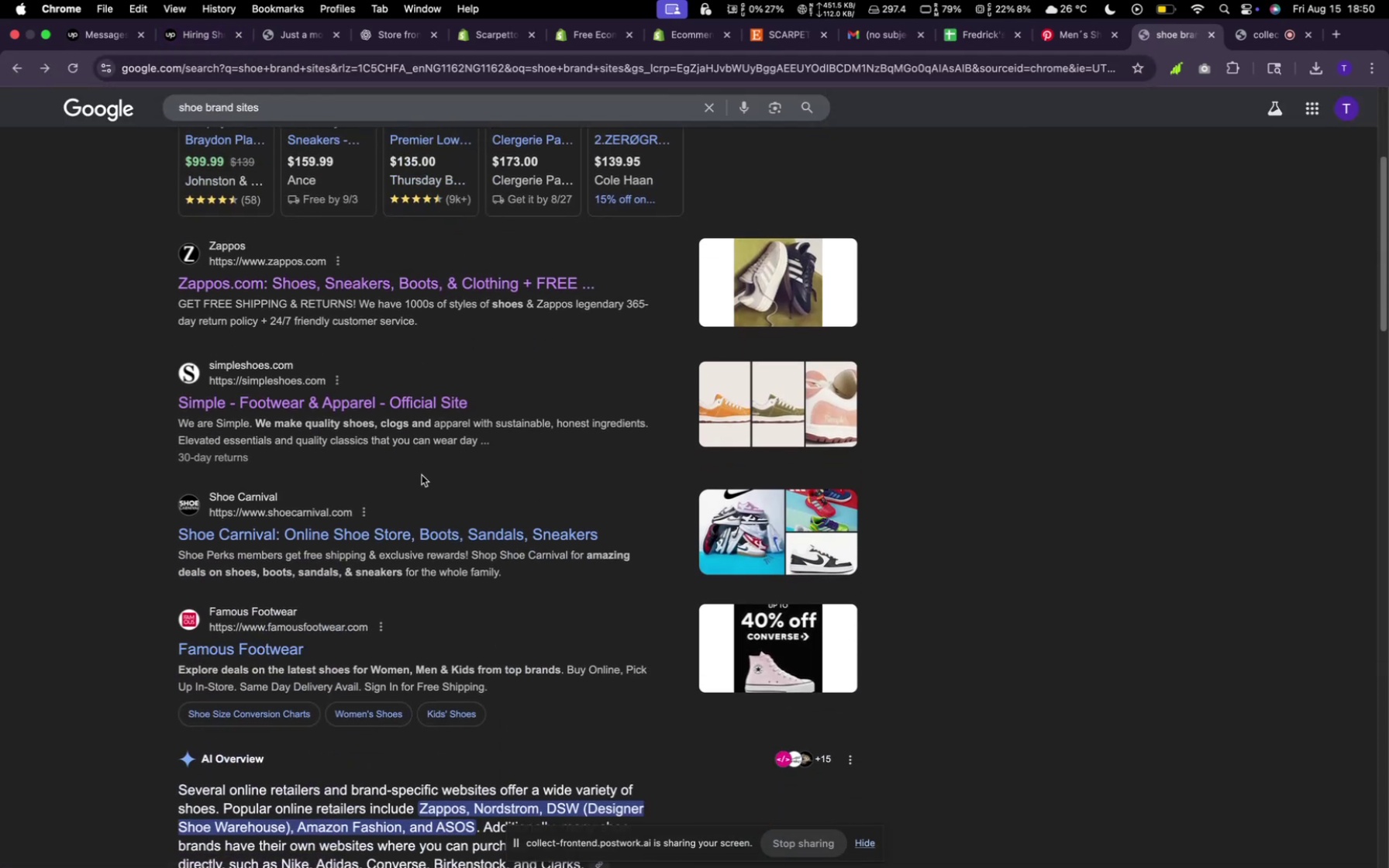 
scroll: coordinate [426, 474], scroll_direction: up, amount: 13.0
 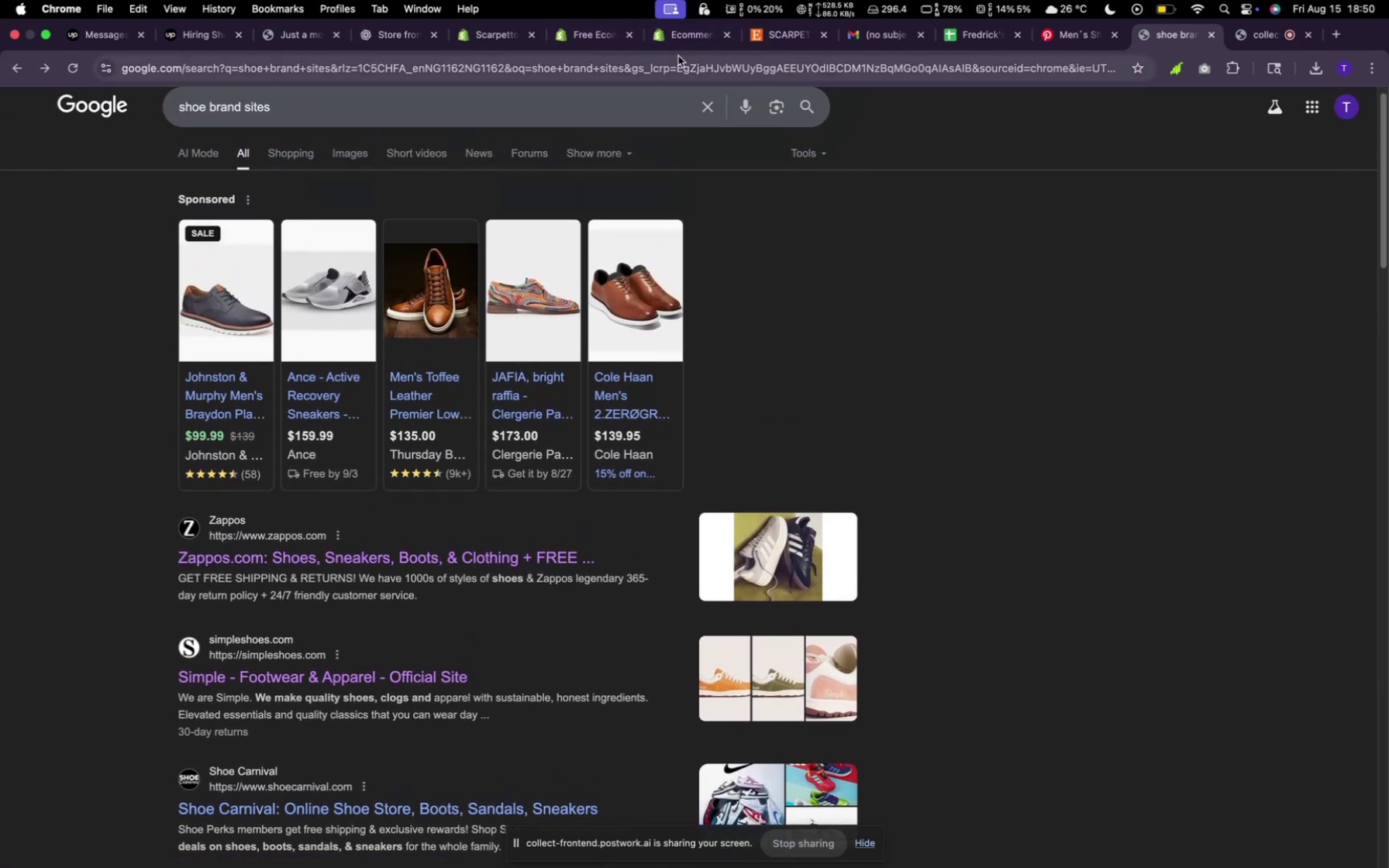 
left_click([477, 40])
 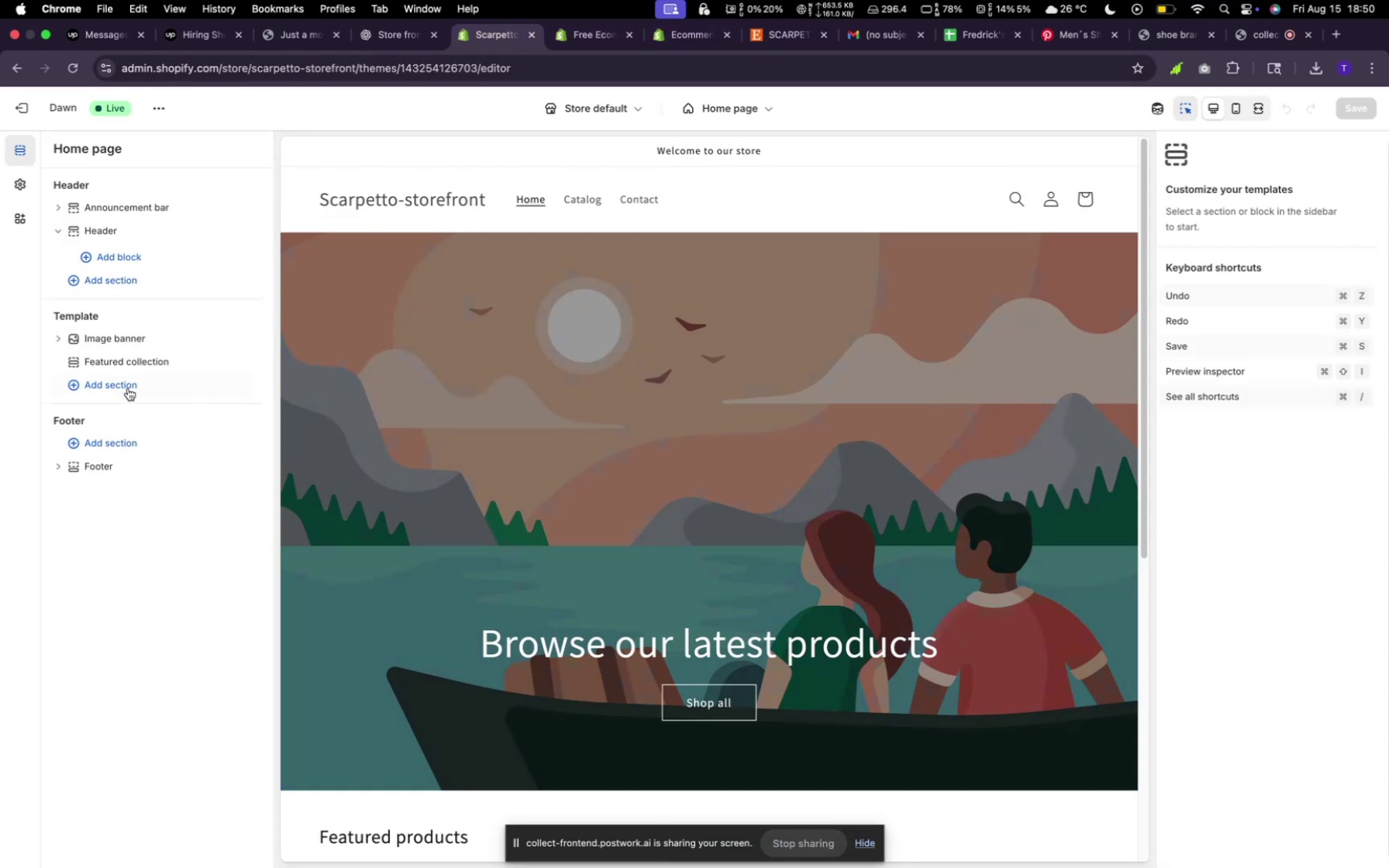 
left_click([126, 388])
 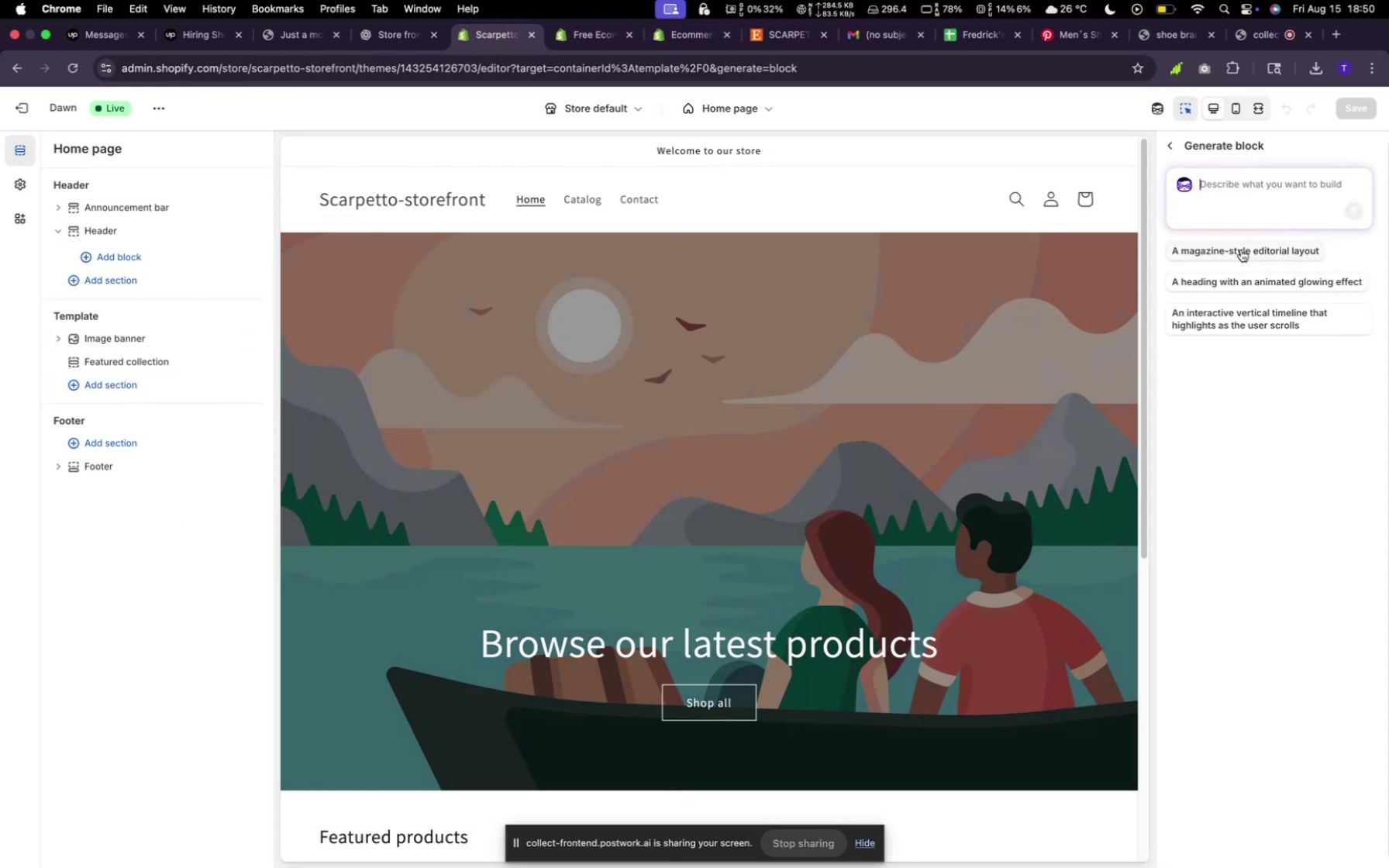 
left_click([1251, 216])
 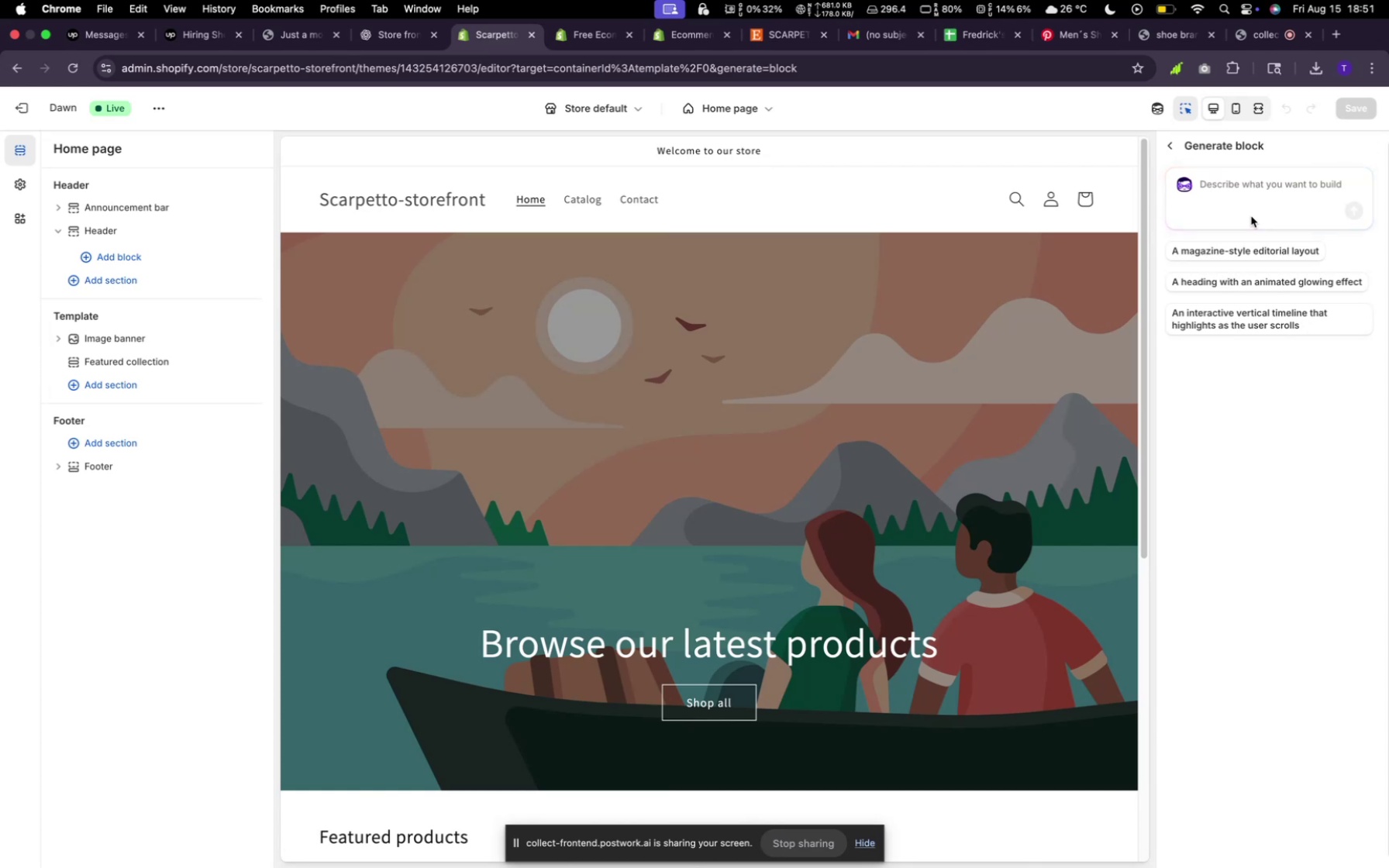 
type(I need )
 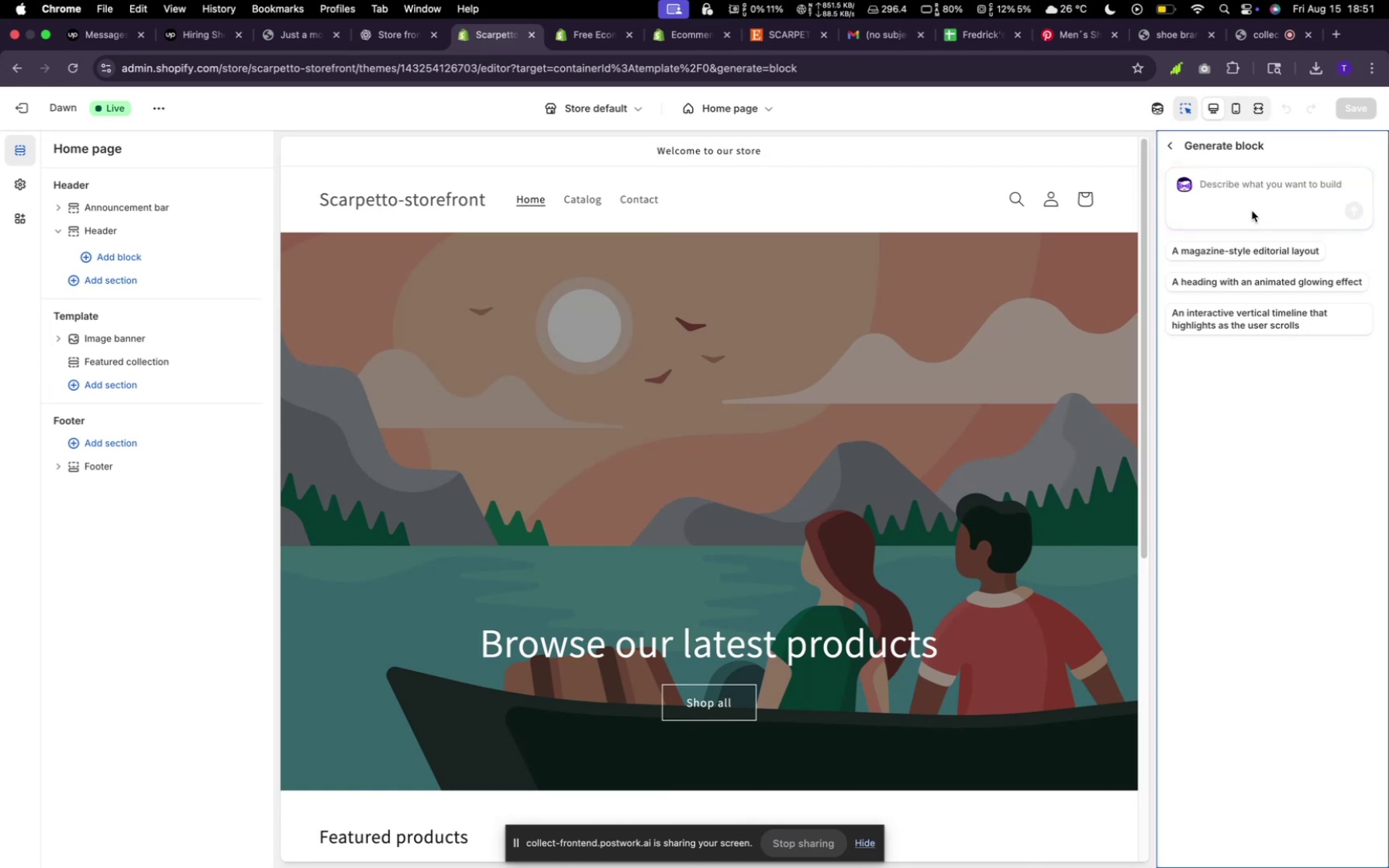 
left_click([1241, 185])
 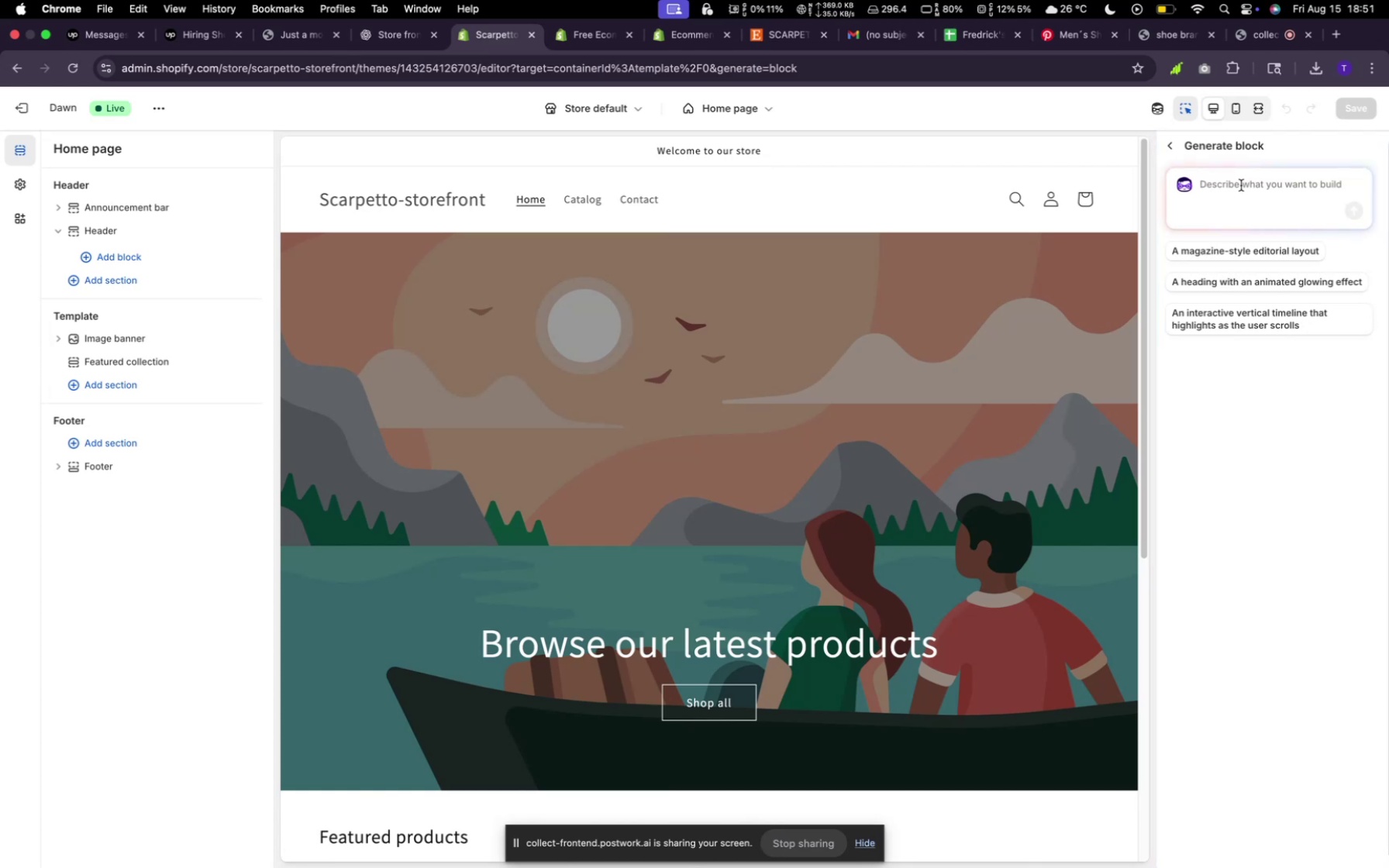 
type(I need a section t)
key(Backspace)
type(like a carousel that )
 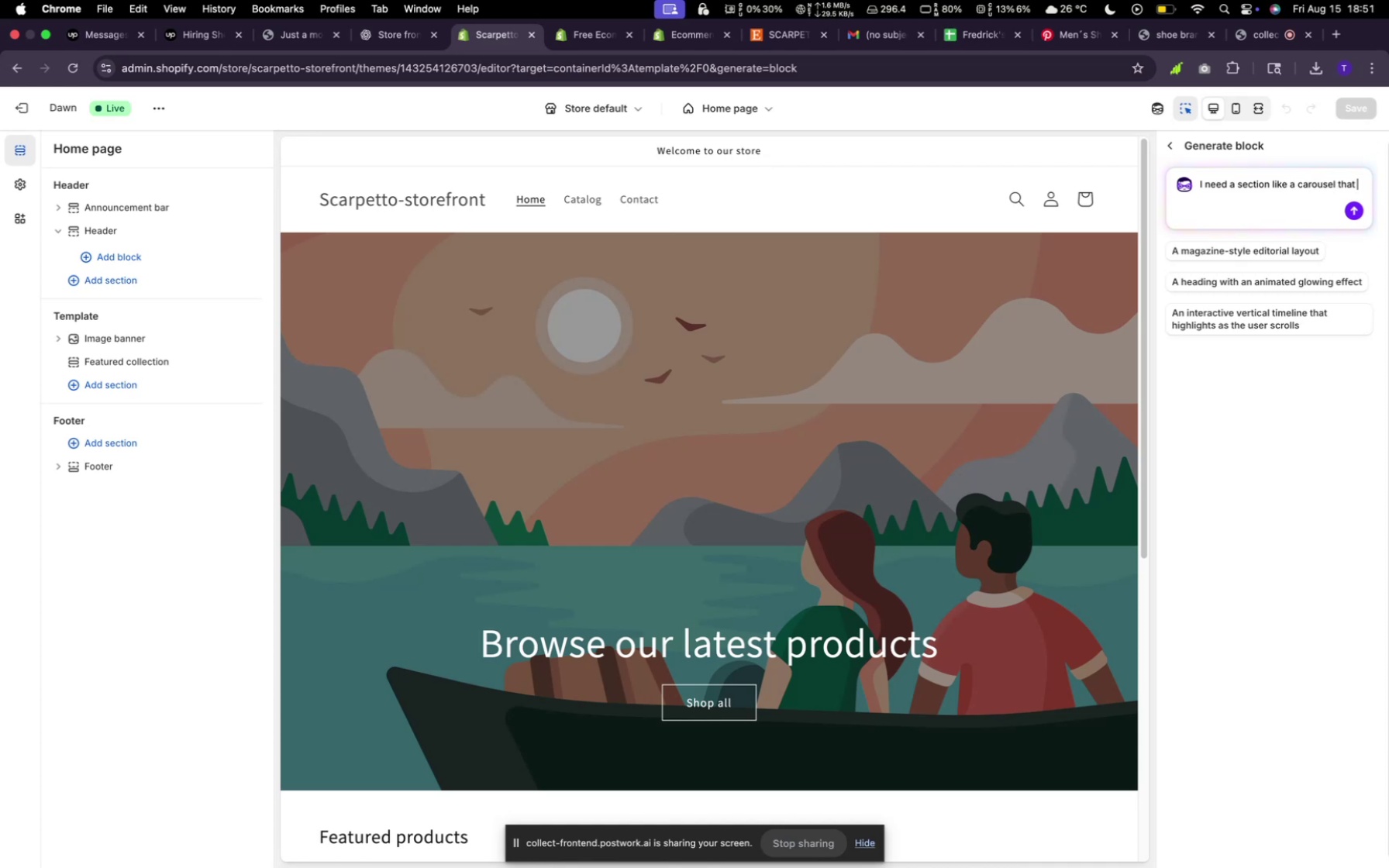 
type(h)
key(Backspace)
type(shows shoes inn)
key(Backspace)
type( a beautiful animation slidern way)
key(Backspace)
key(Backspace)
key(Backspace)
key(Backspace)
key(Backspace)
type( way)
 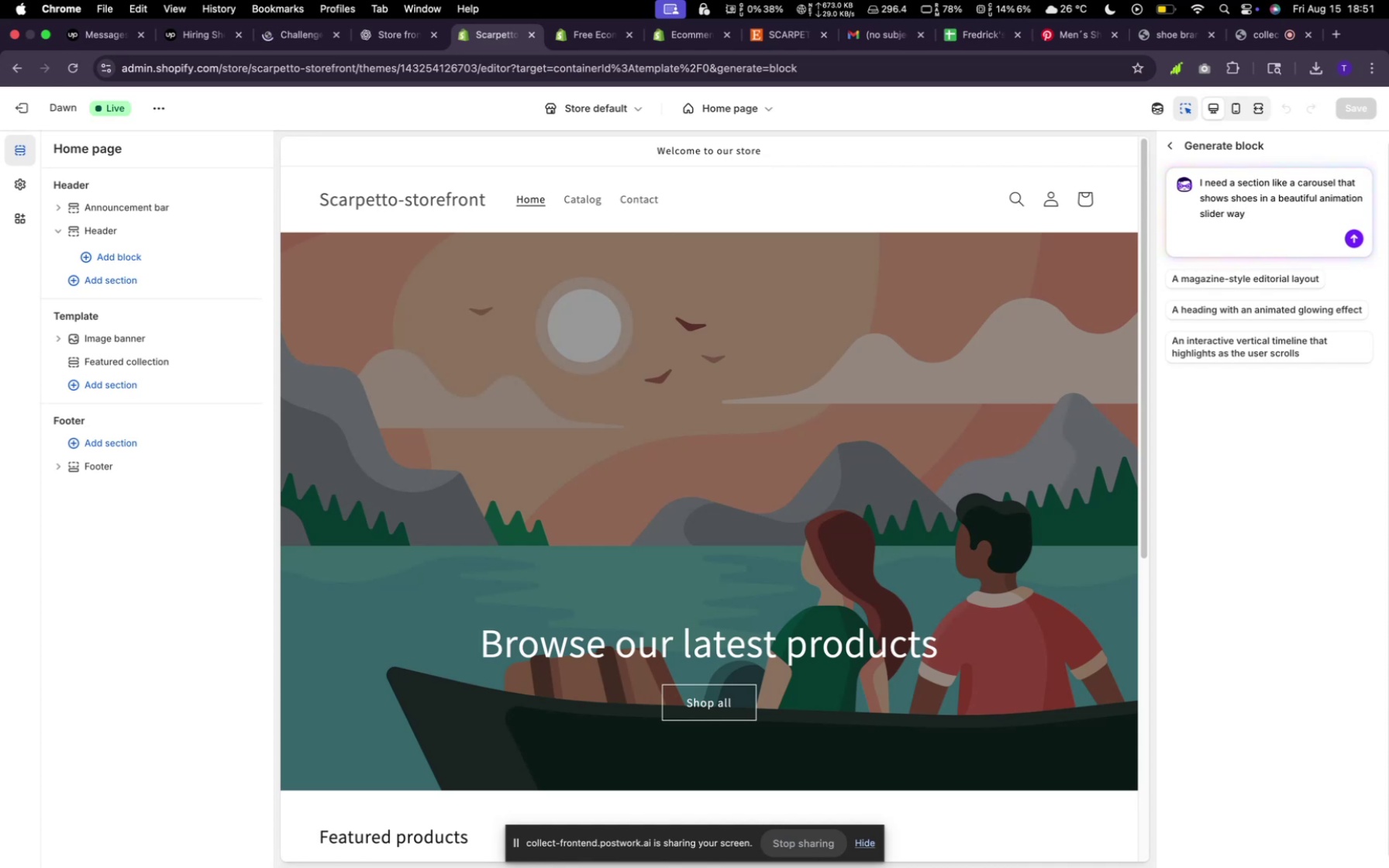 
key(Enter)
 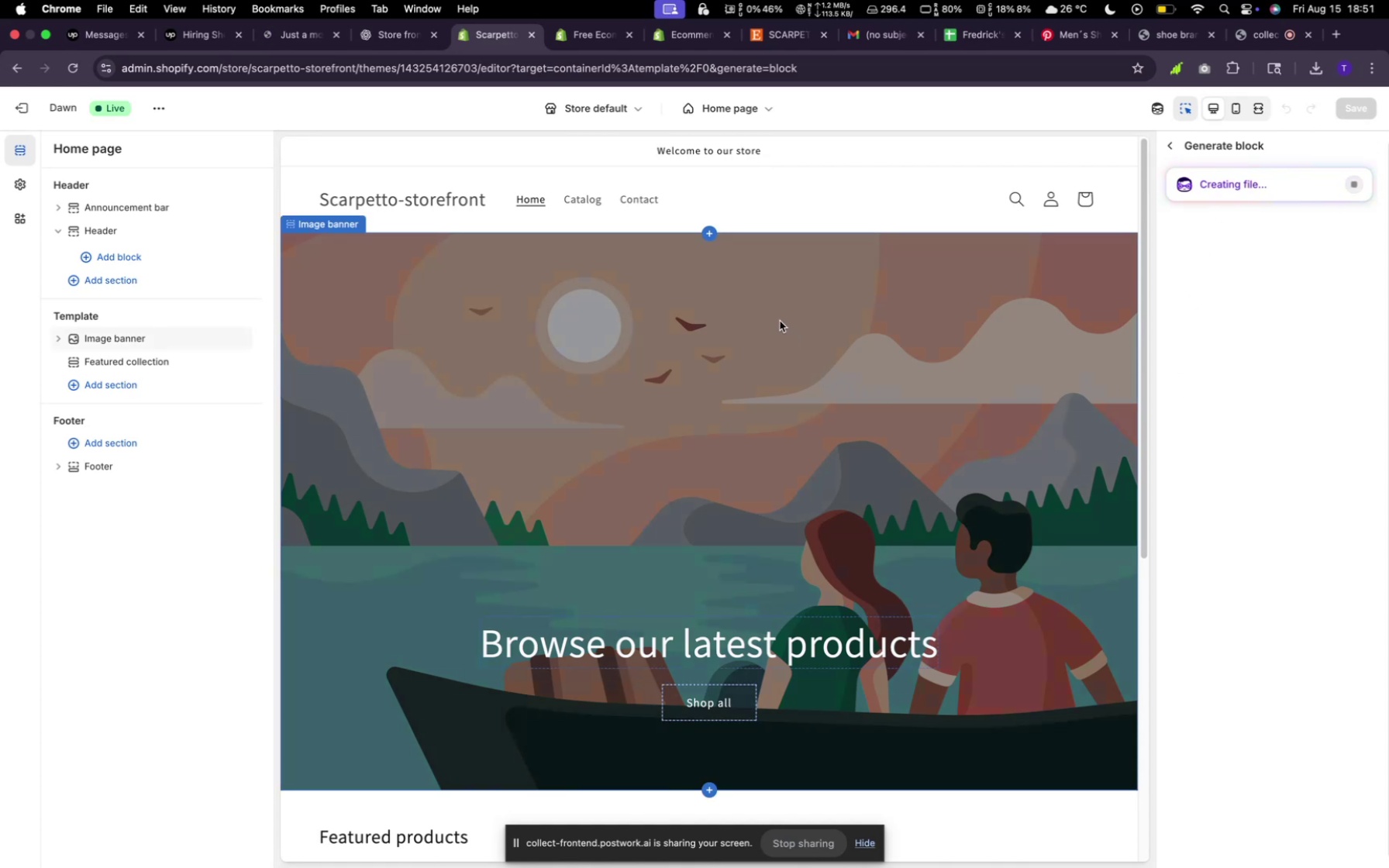 
wait(9.47)
 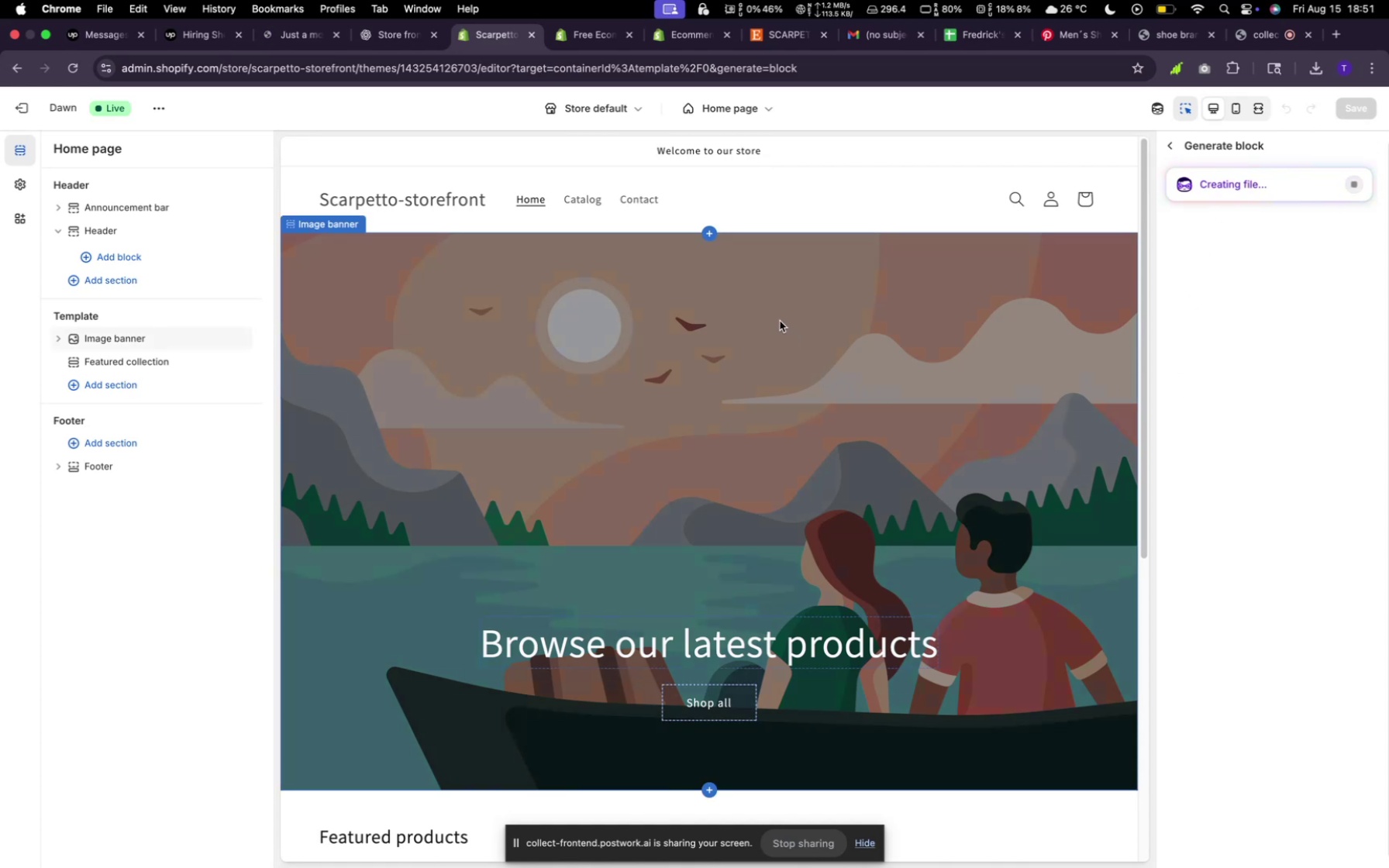 
left_click([126, 383])
 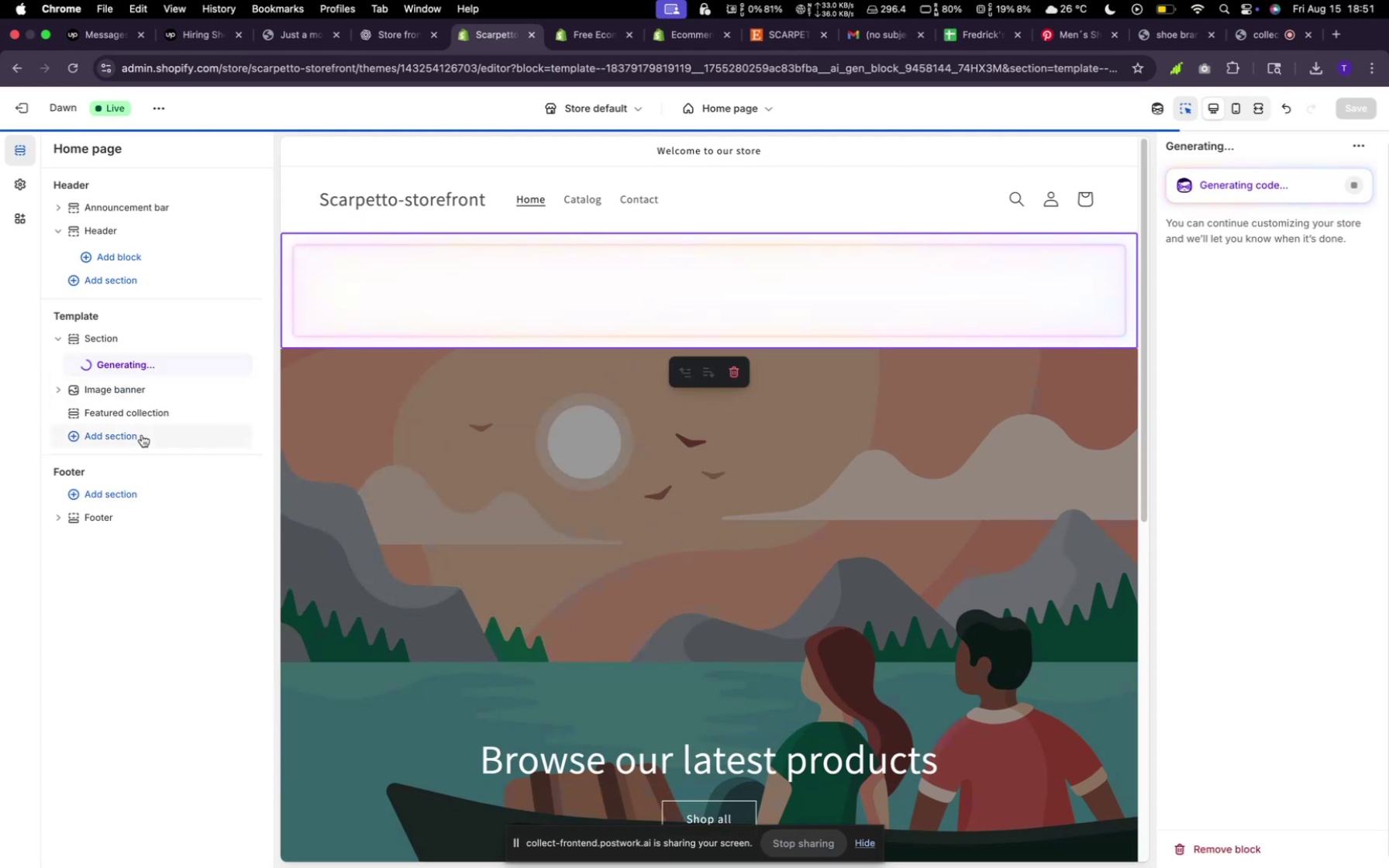 
left_click([142, 435])
 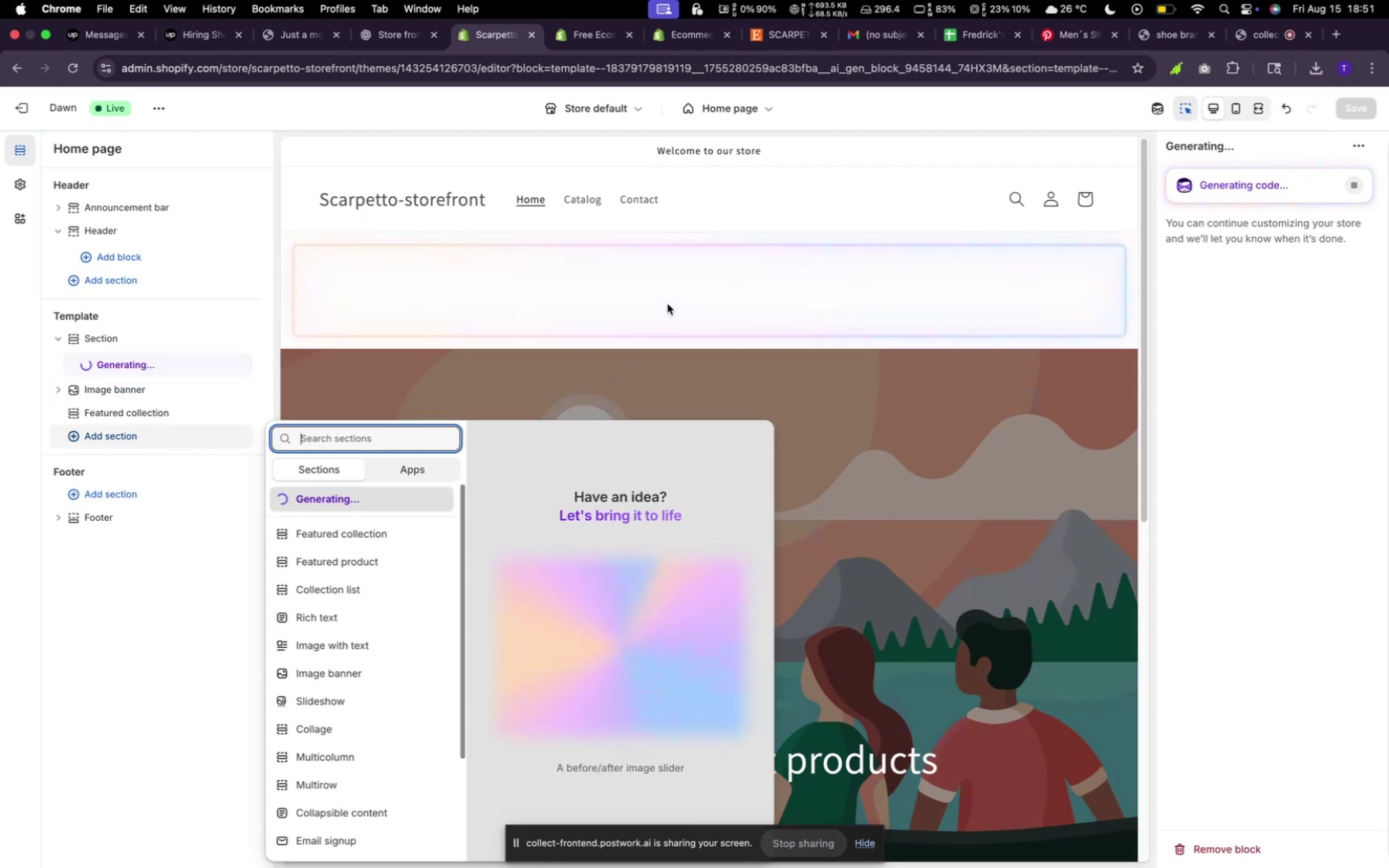 
mouse_move([376, 560])
 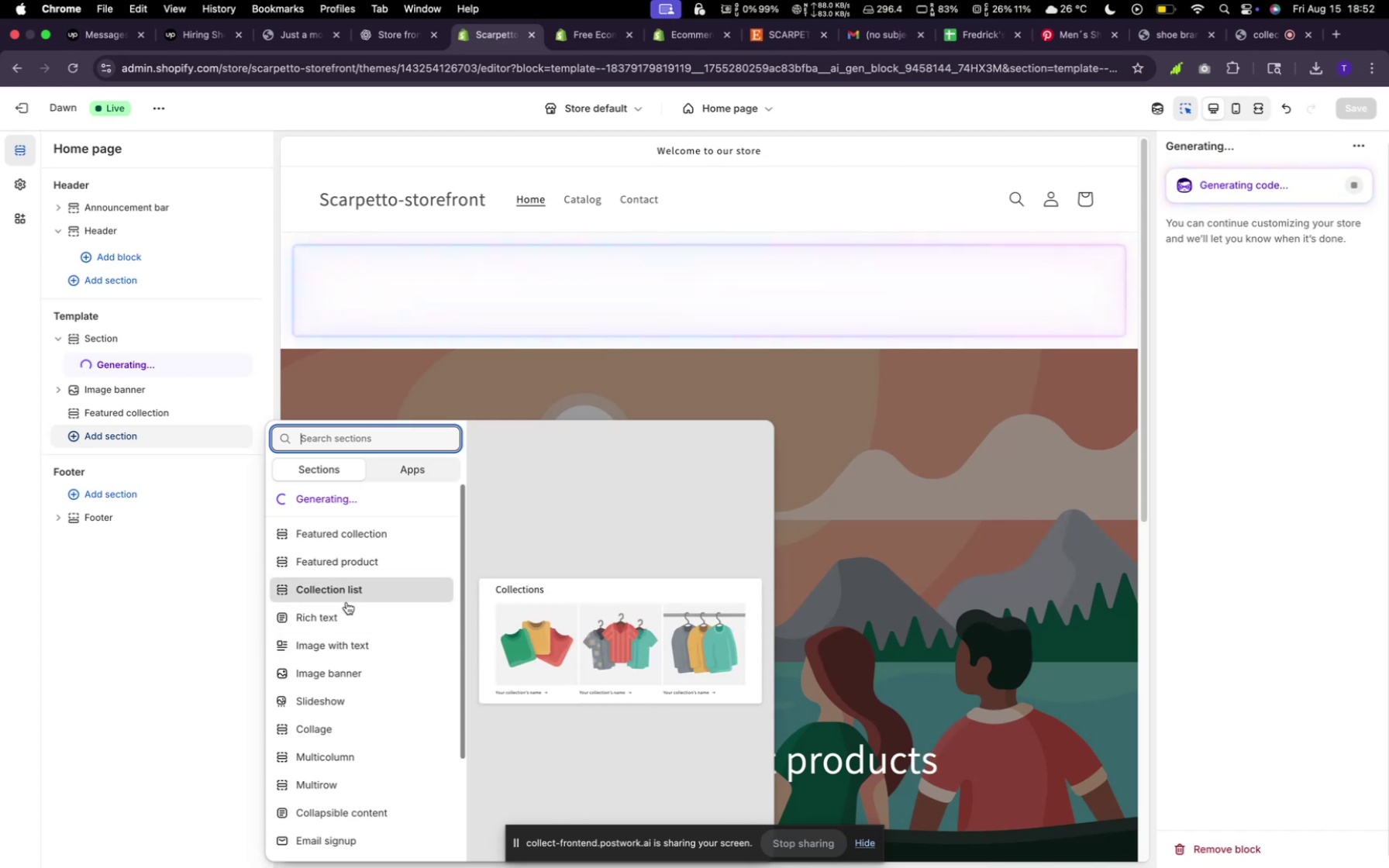 
left_click([346, 615])
 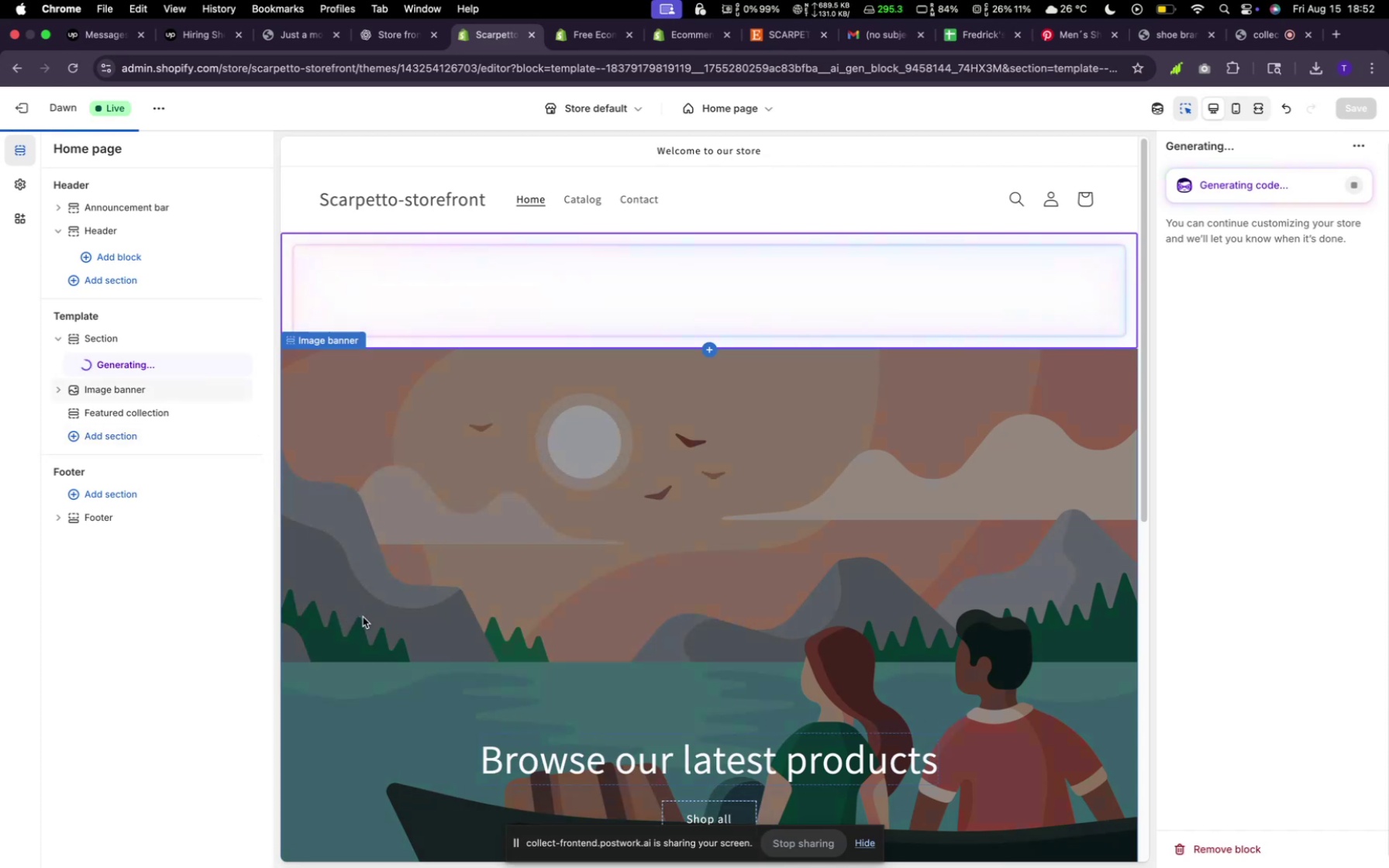 
scroll: coordinate [421, 505], scroll_direction: down, amount: 11.0
 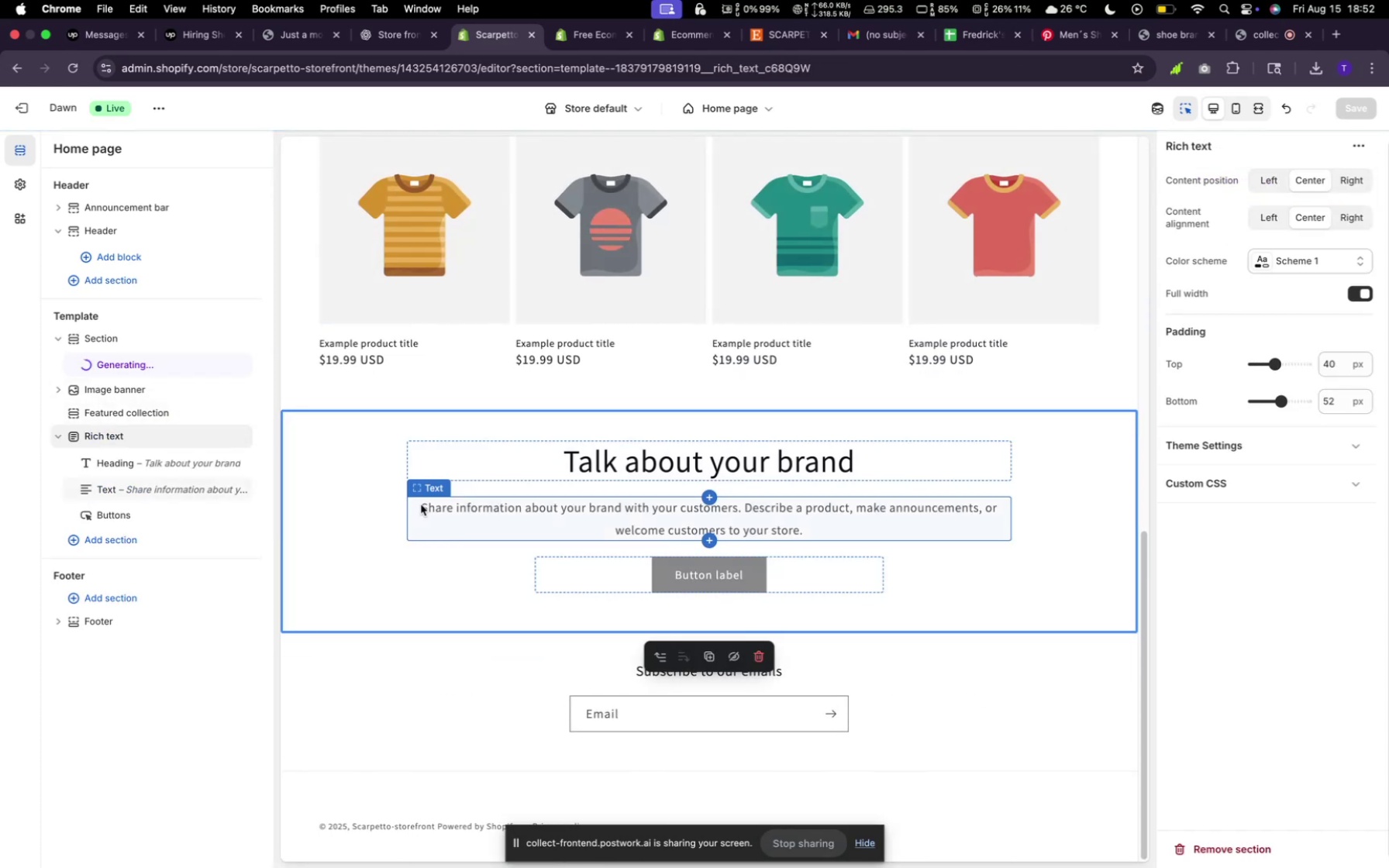 
scroll: coordinate [421, 505], scroll_direction: up, amount: 37.0
 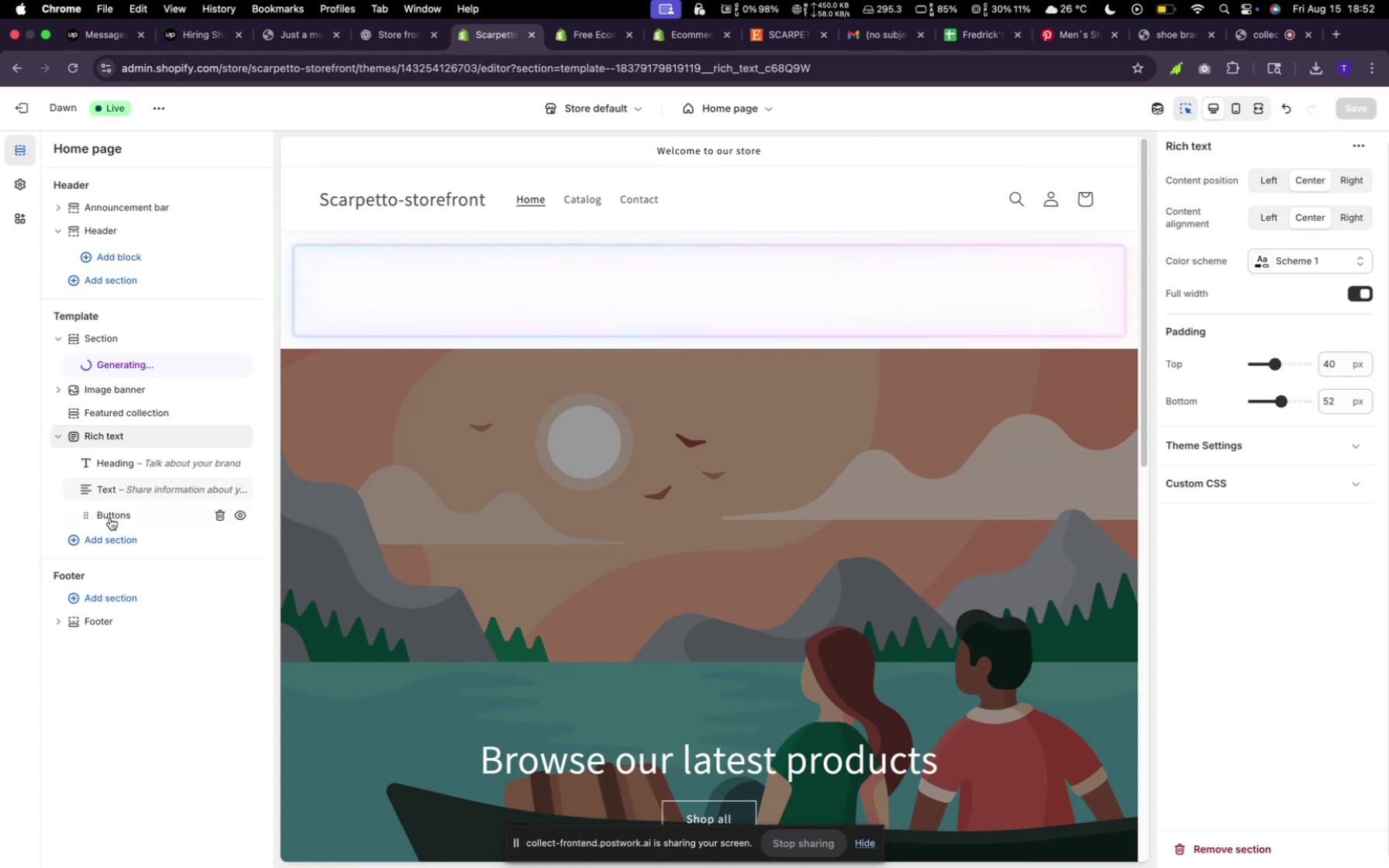 
left_click([117, 549])
 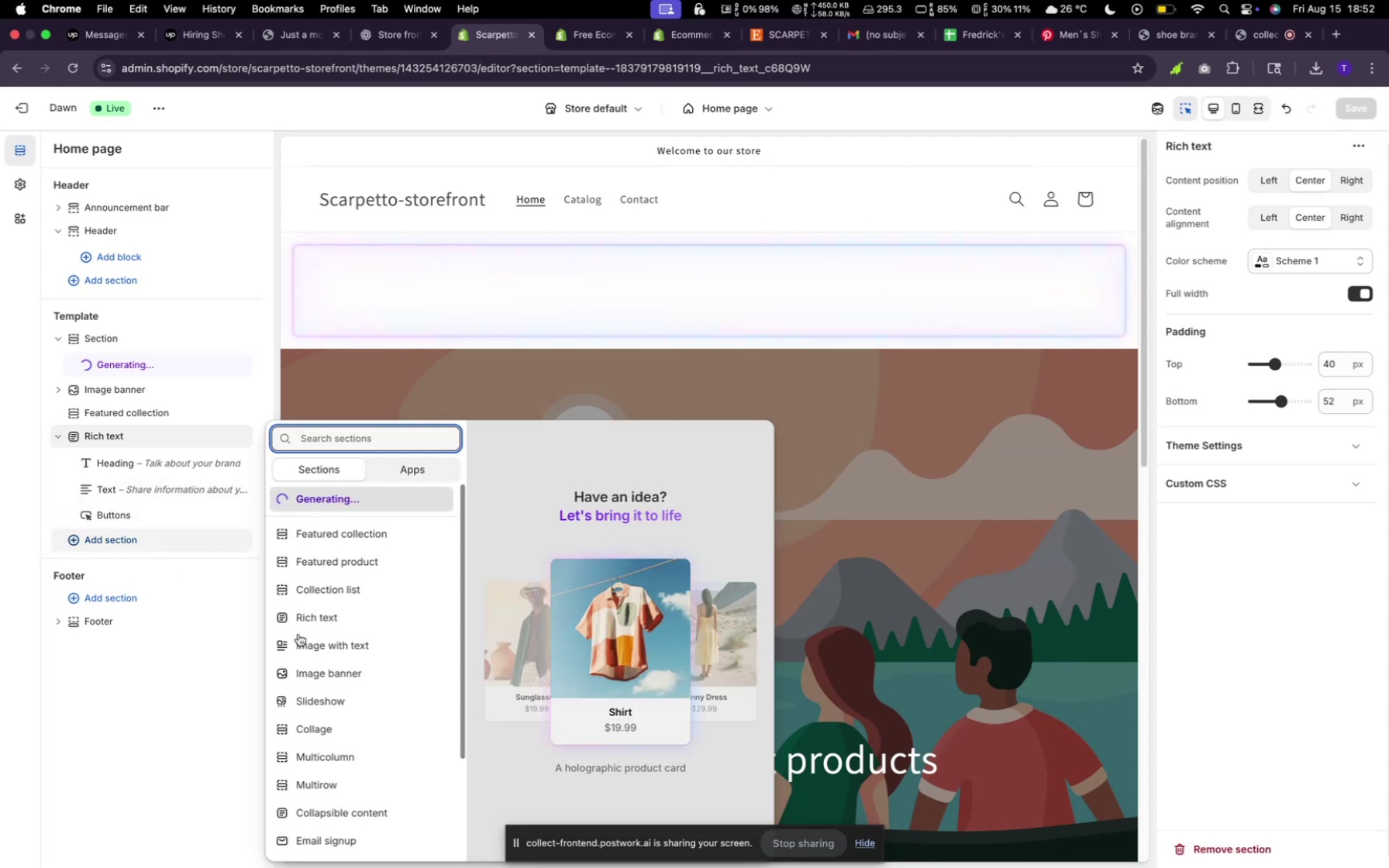 
mouse_move([366, 614])
 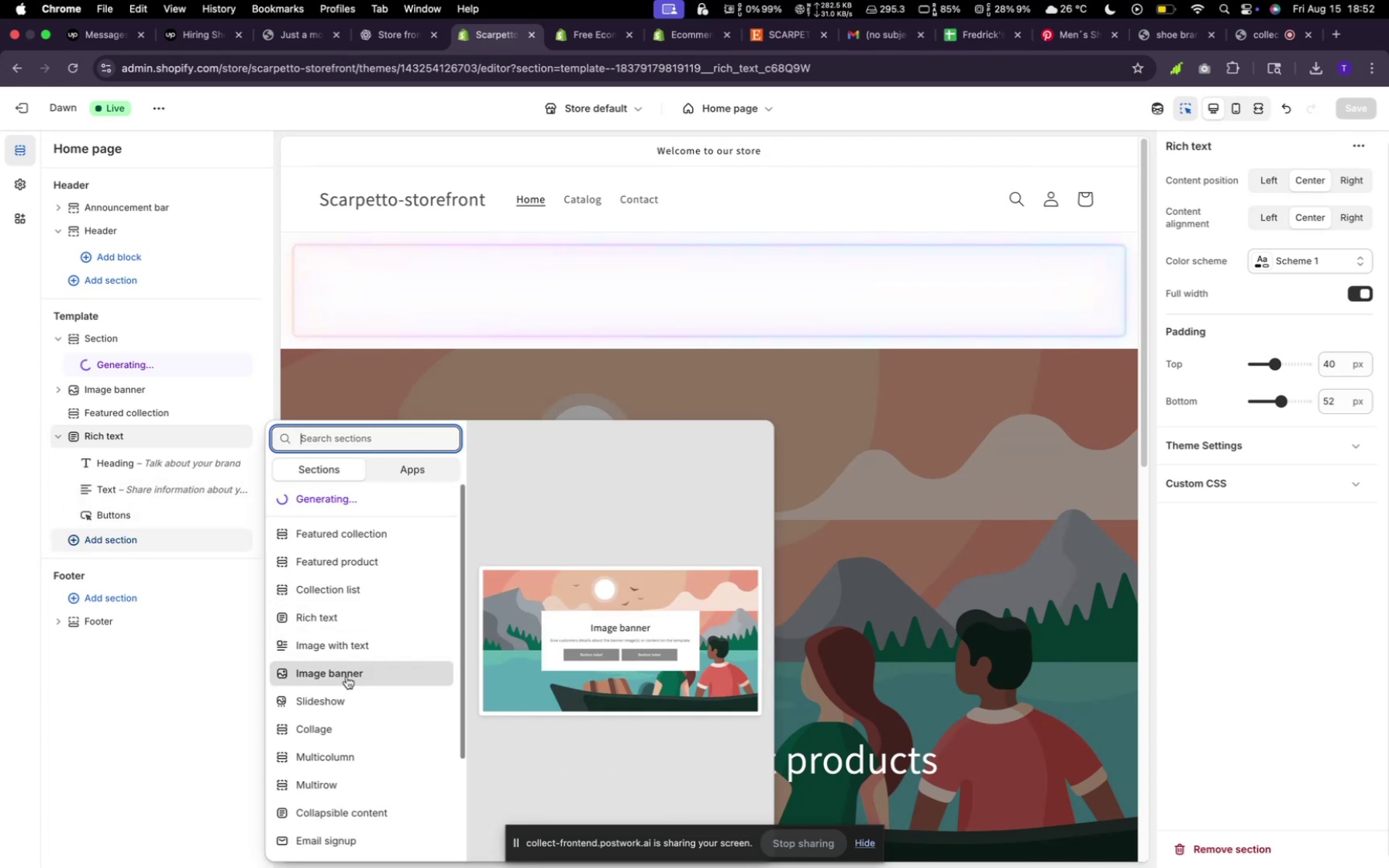 
left_click([338, 708])
 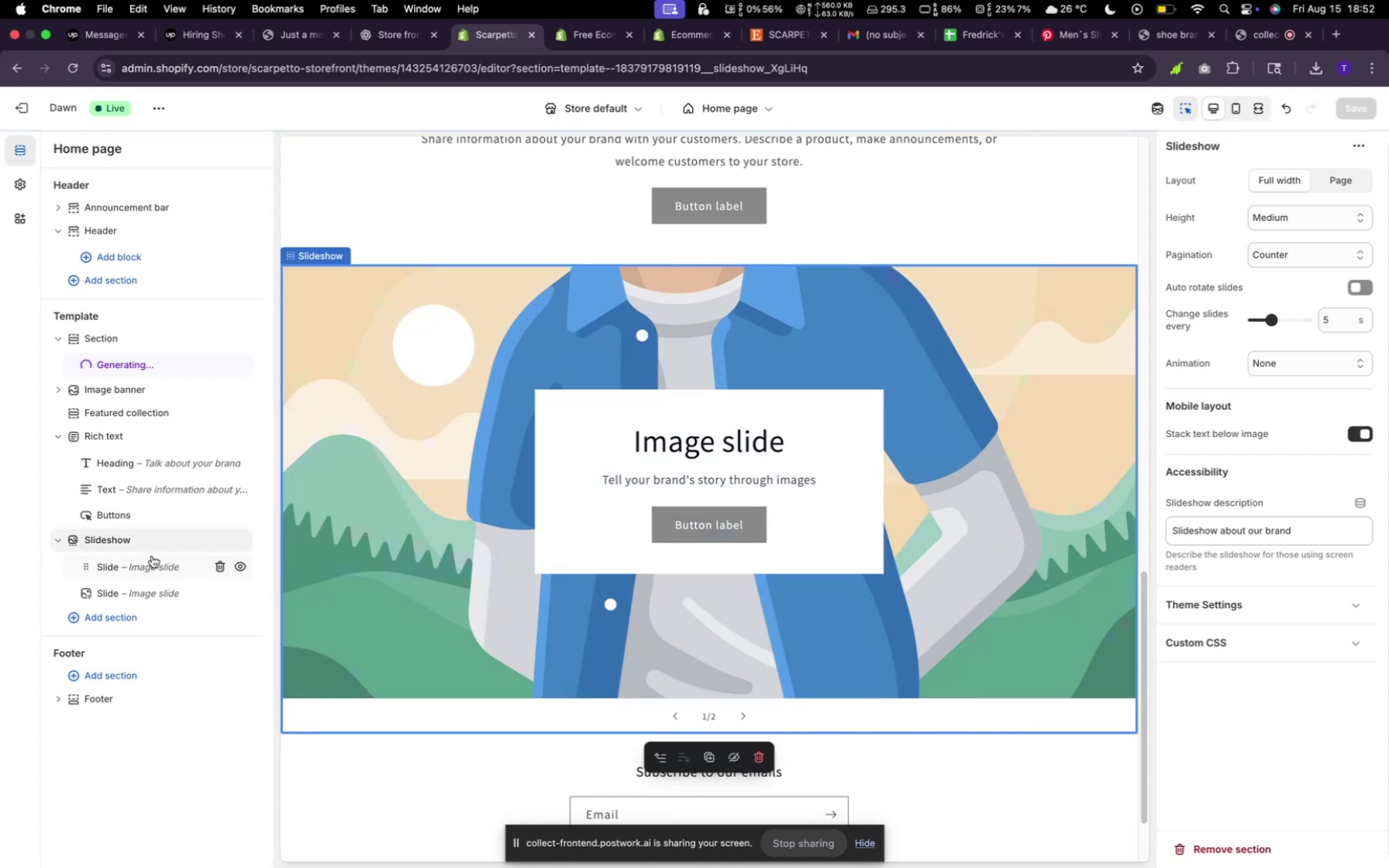 
wait(7.76)
 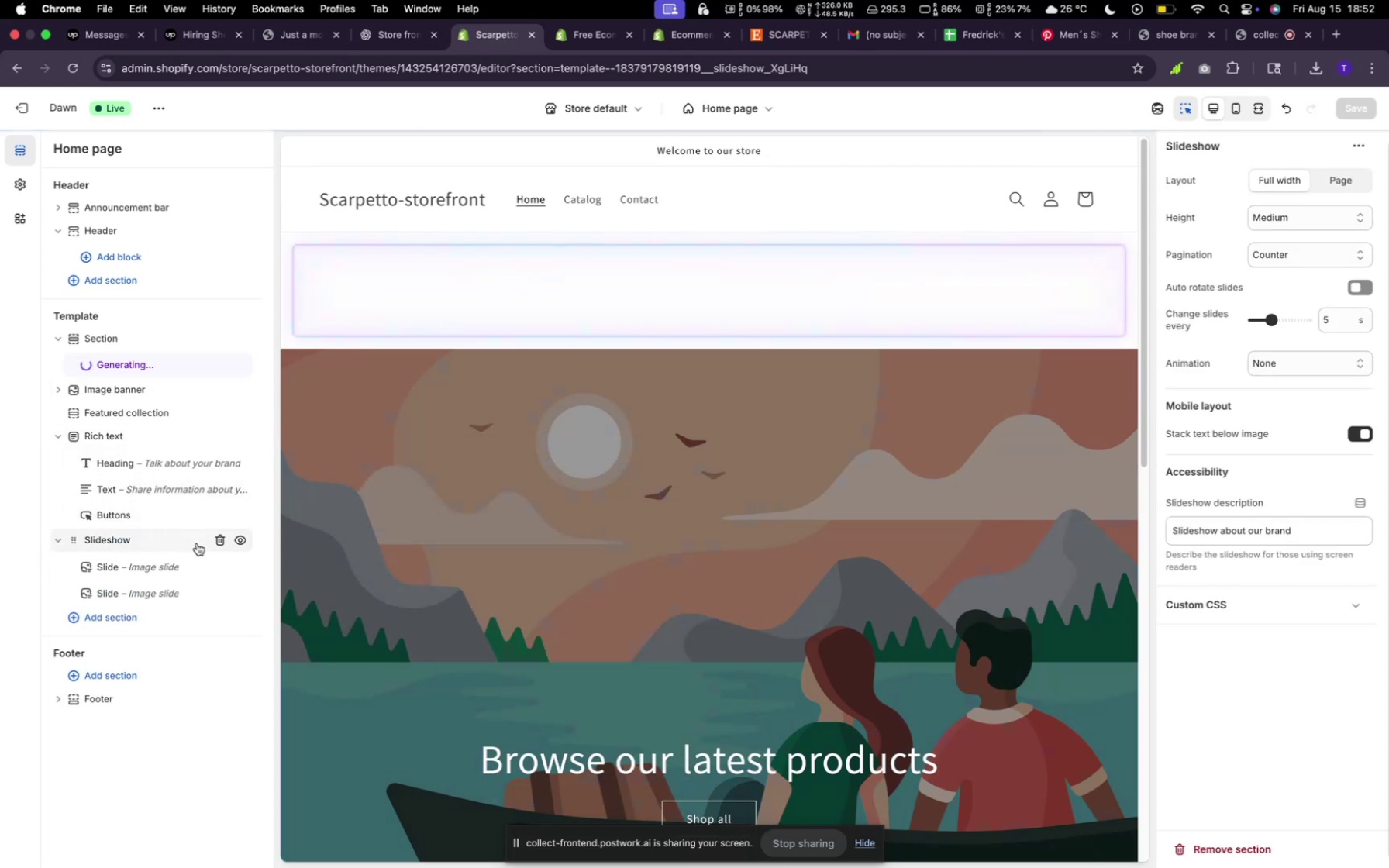 
left_click([164, 539])
 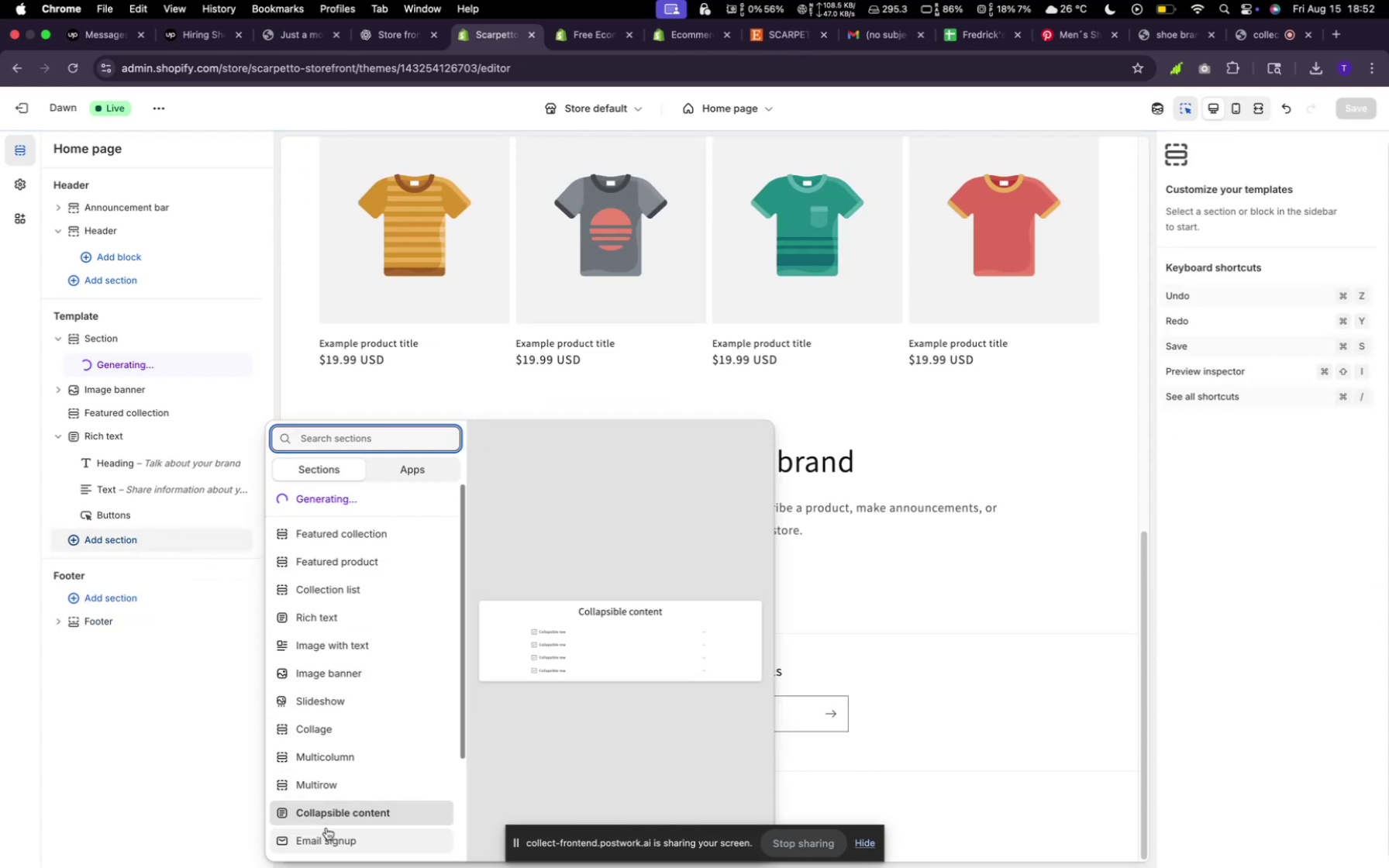 
wait(6.87)
 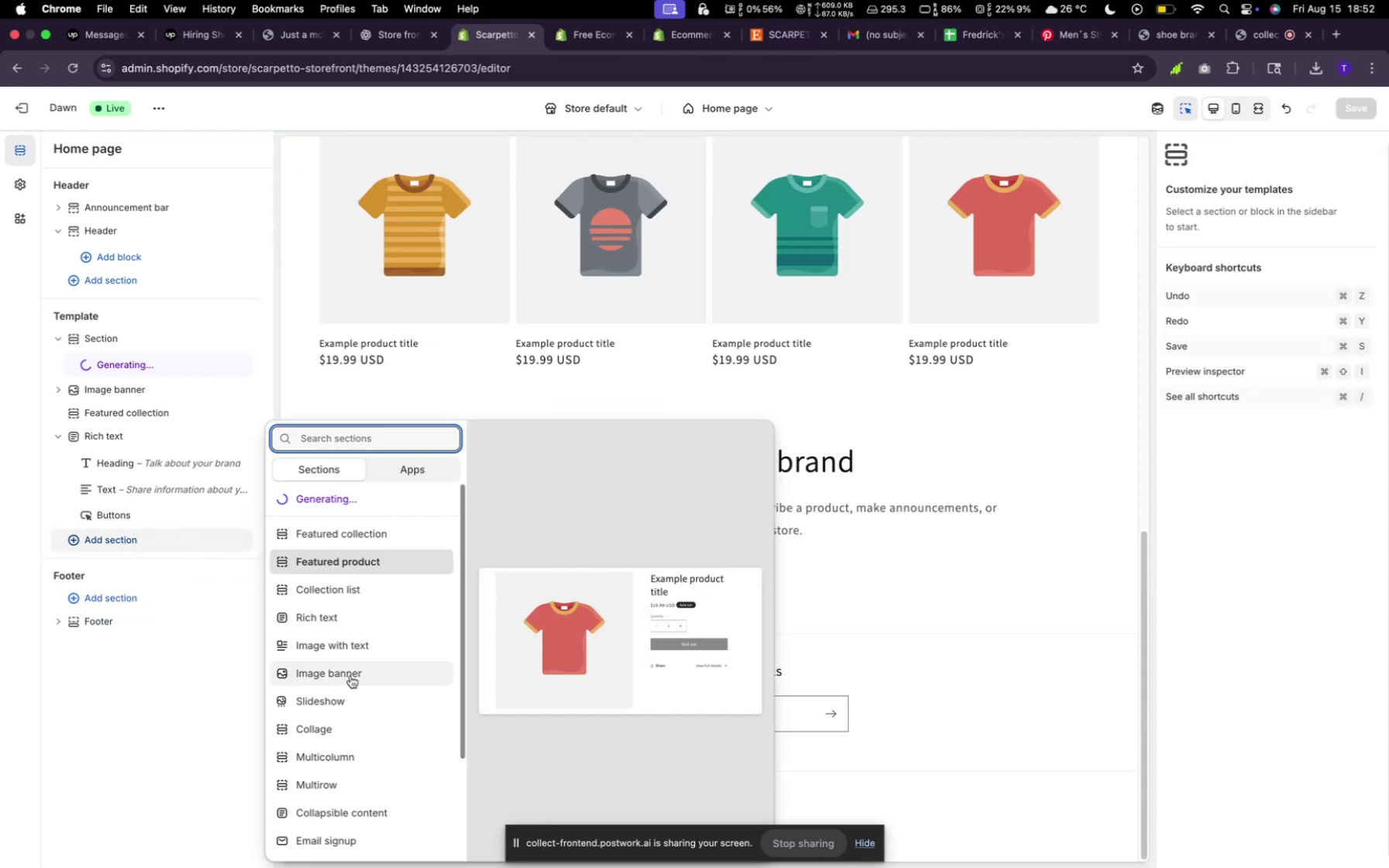 
scroll: coordinate [307, 764], scroll_direction: down, amount: 16.0
 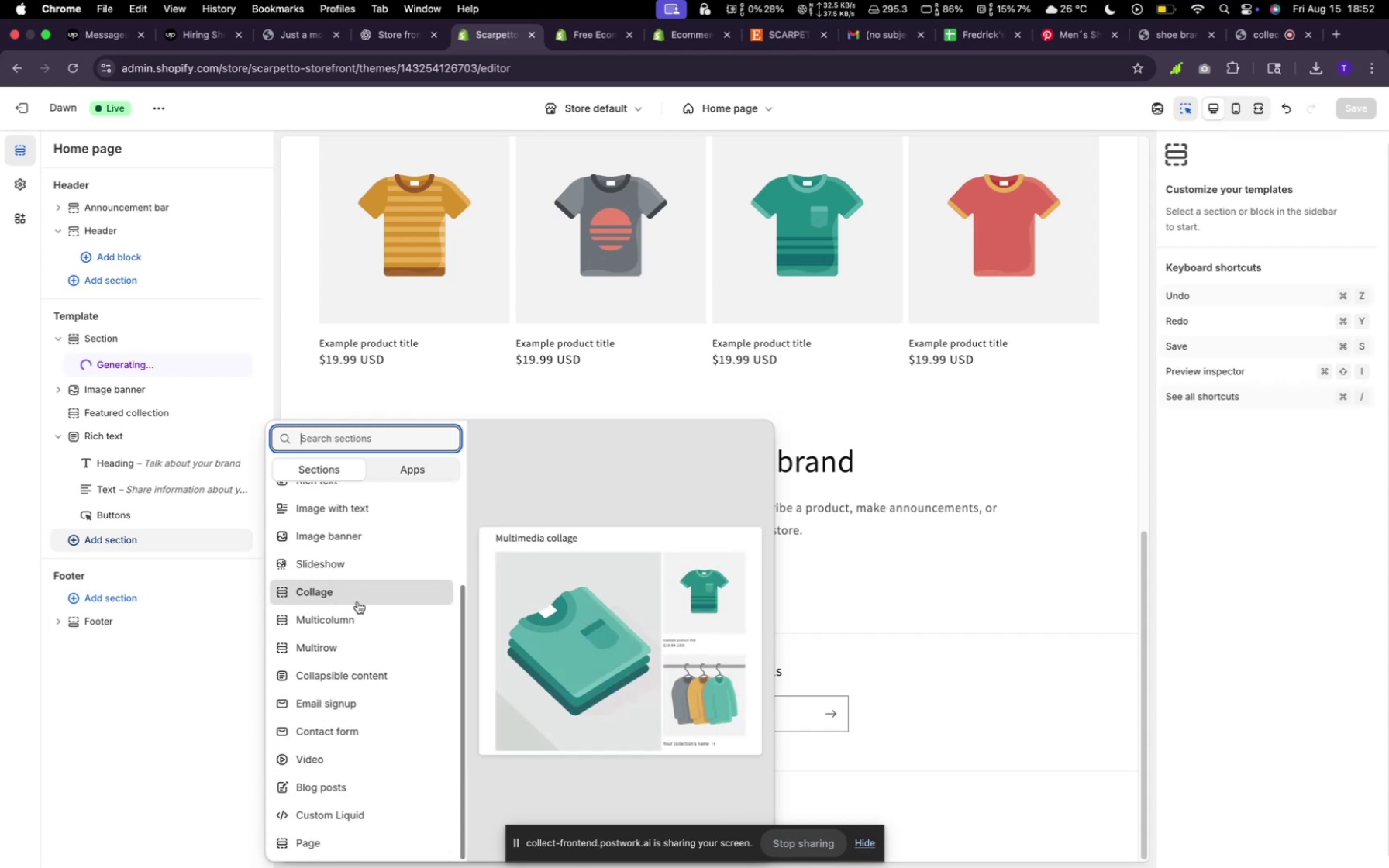 
wait(6.72)
 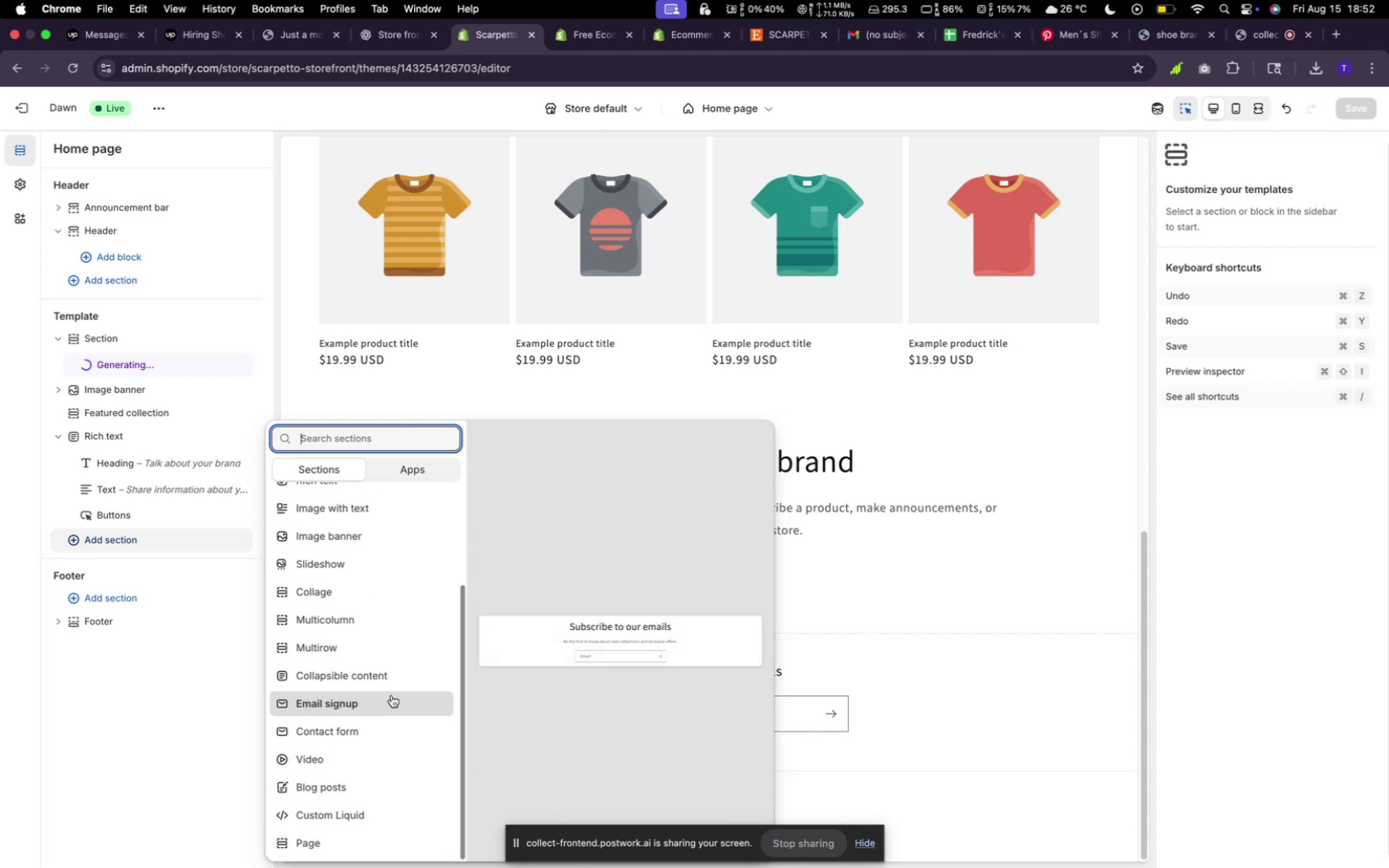 
left_click([357, 632])
 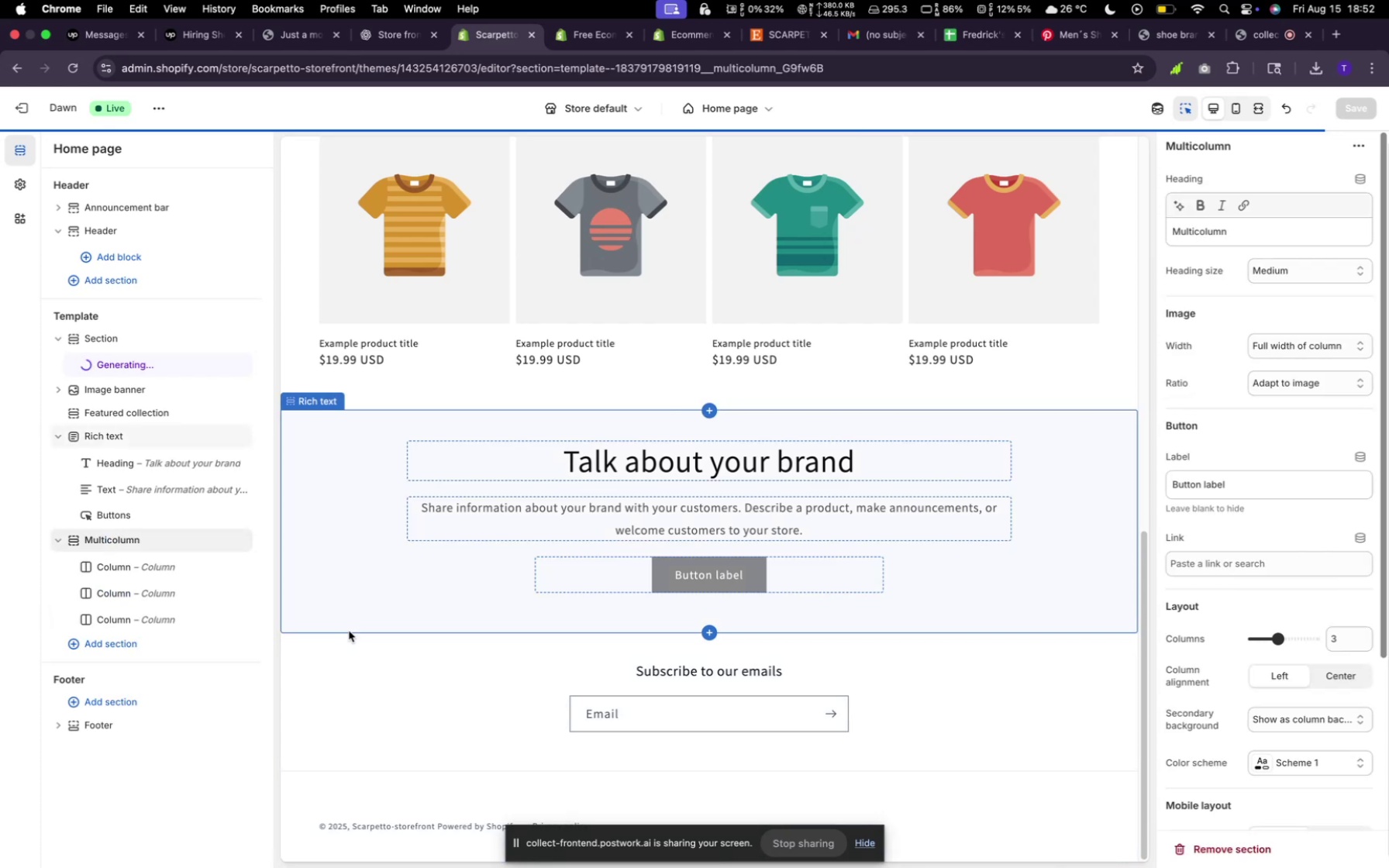 
wait(8.01)
 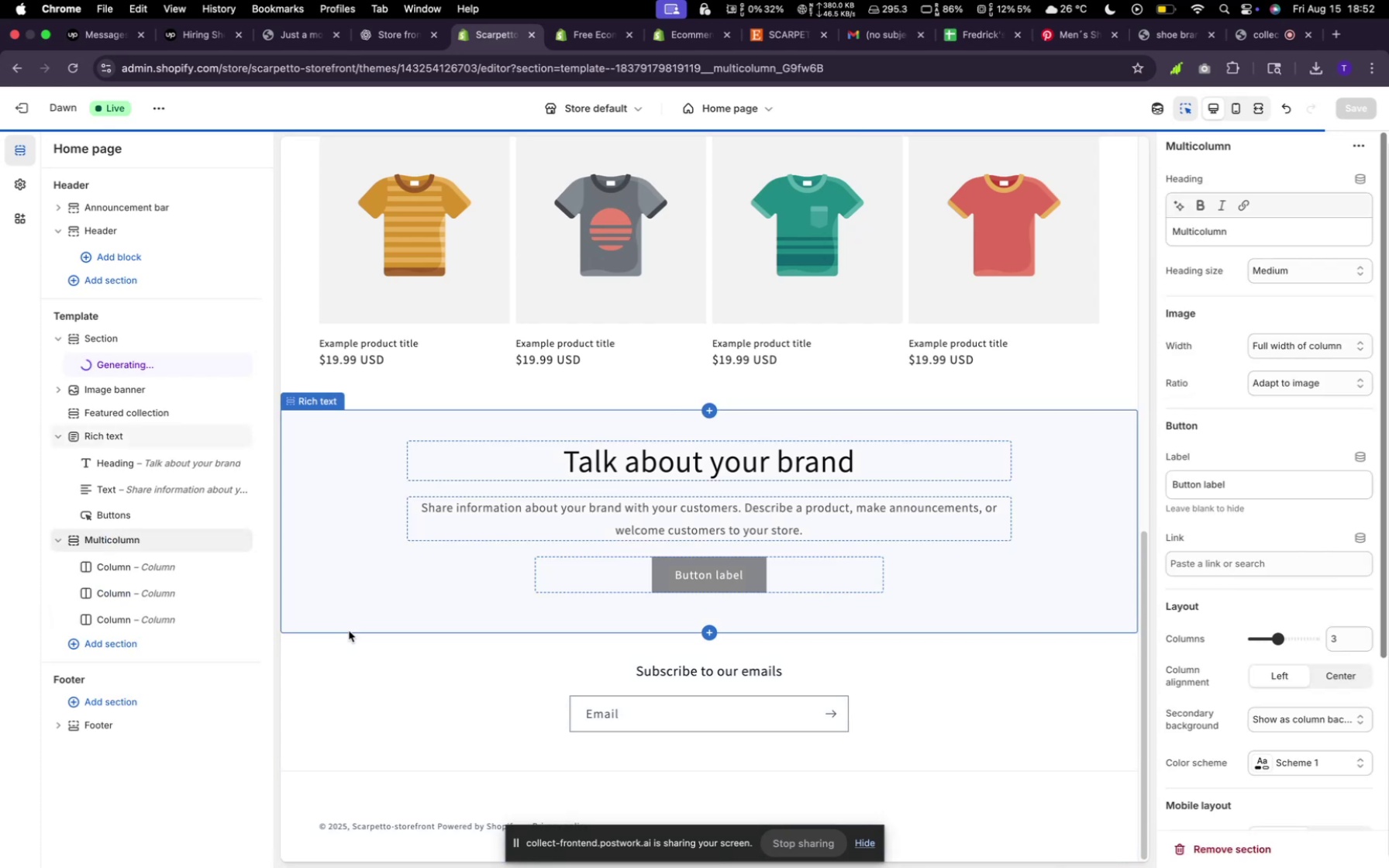 
left_click([100, 642])
 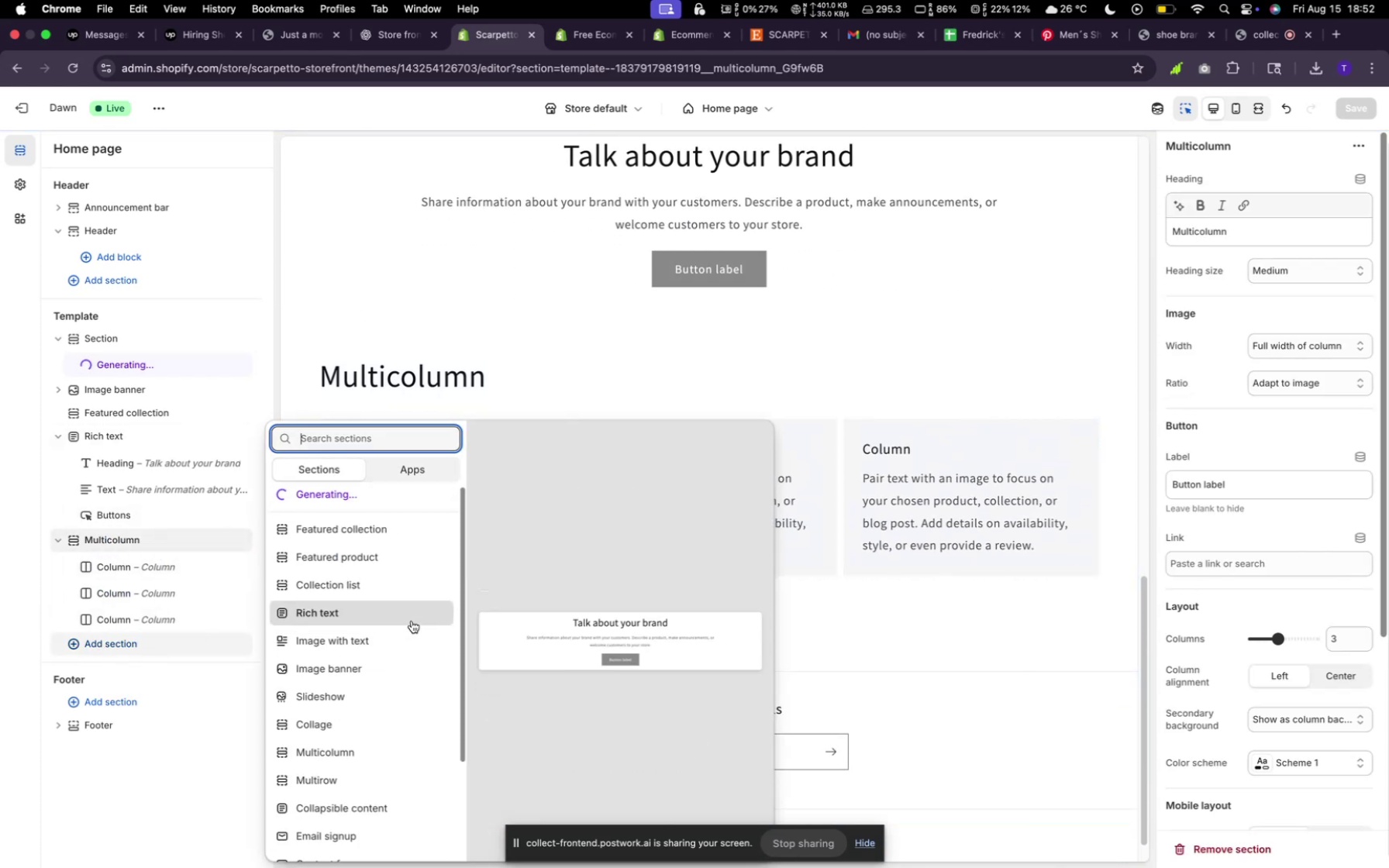 
scroll: coordinate [356, 622], scroll_direction: down, amount: 7.0
 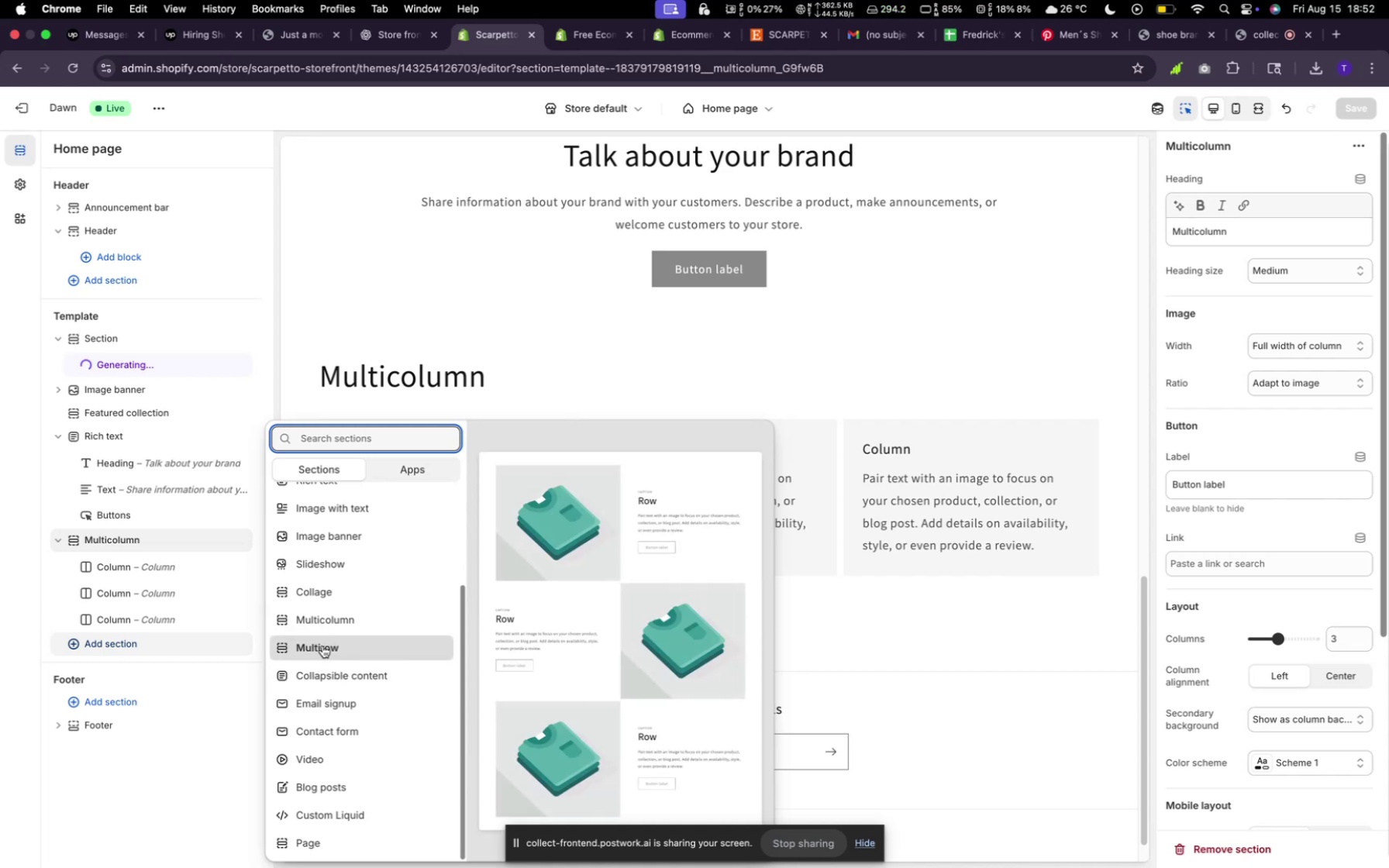 
wait(8.48)
 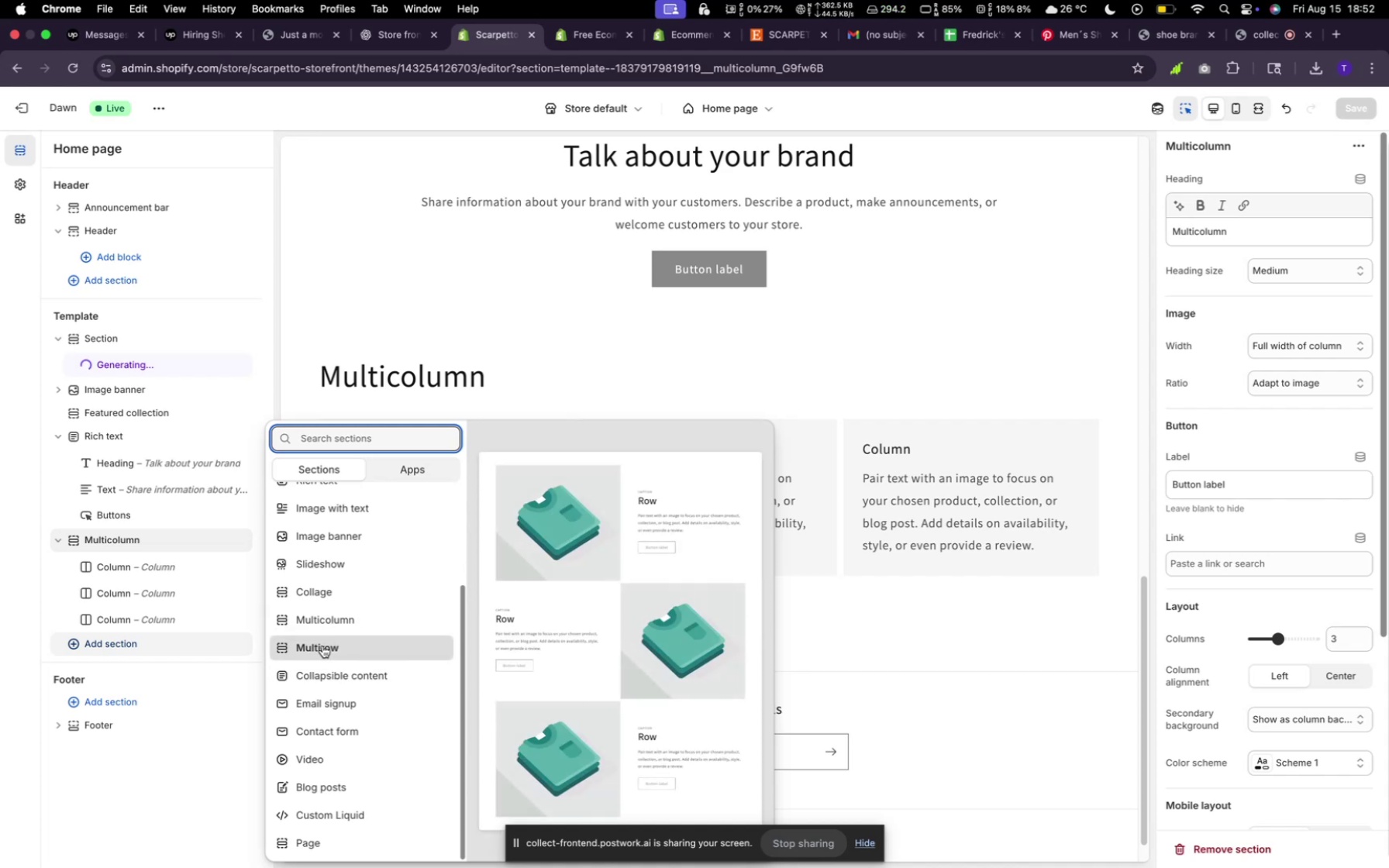 
left_click([329, 589])
 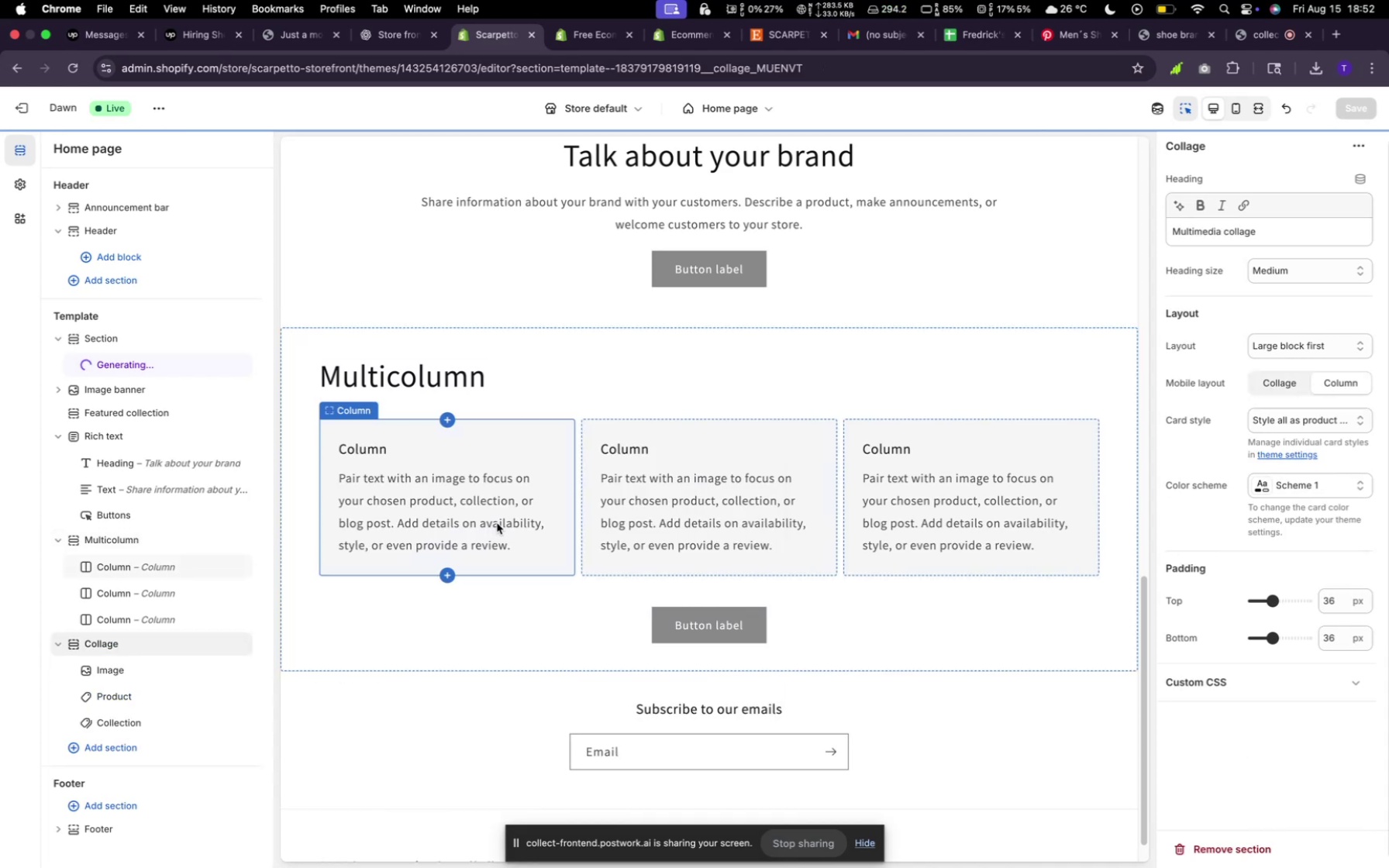 
scroll: coordinate [485, 541], scroll_direction: up, amount: 49.0
 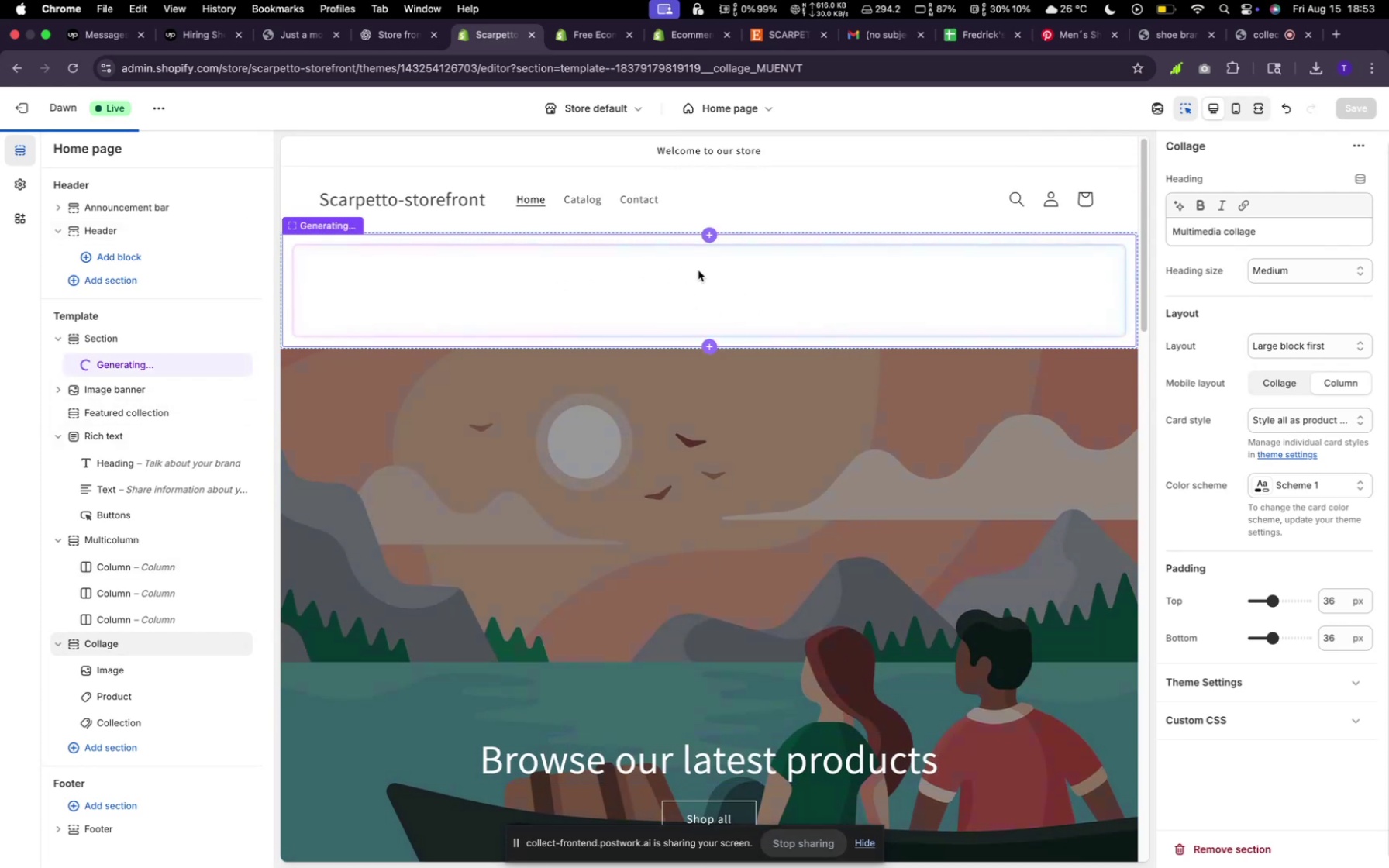 
wait(7.85)
 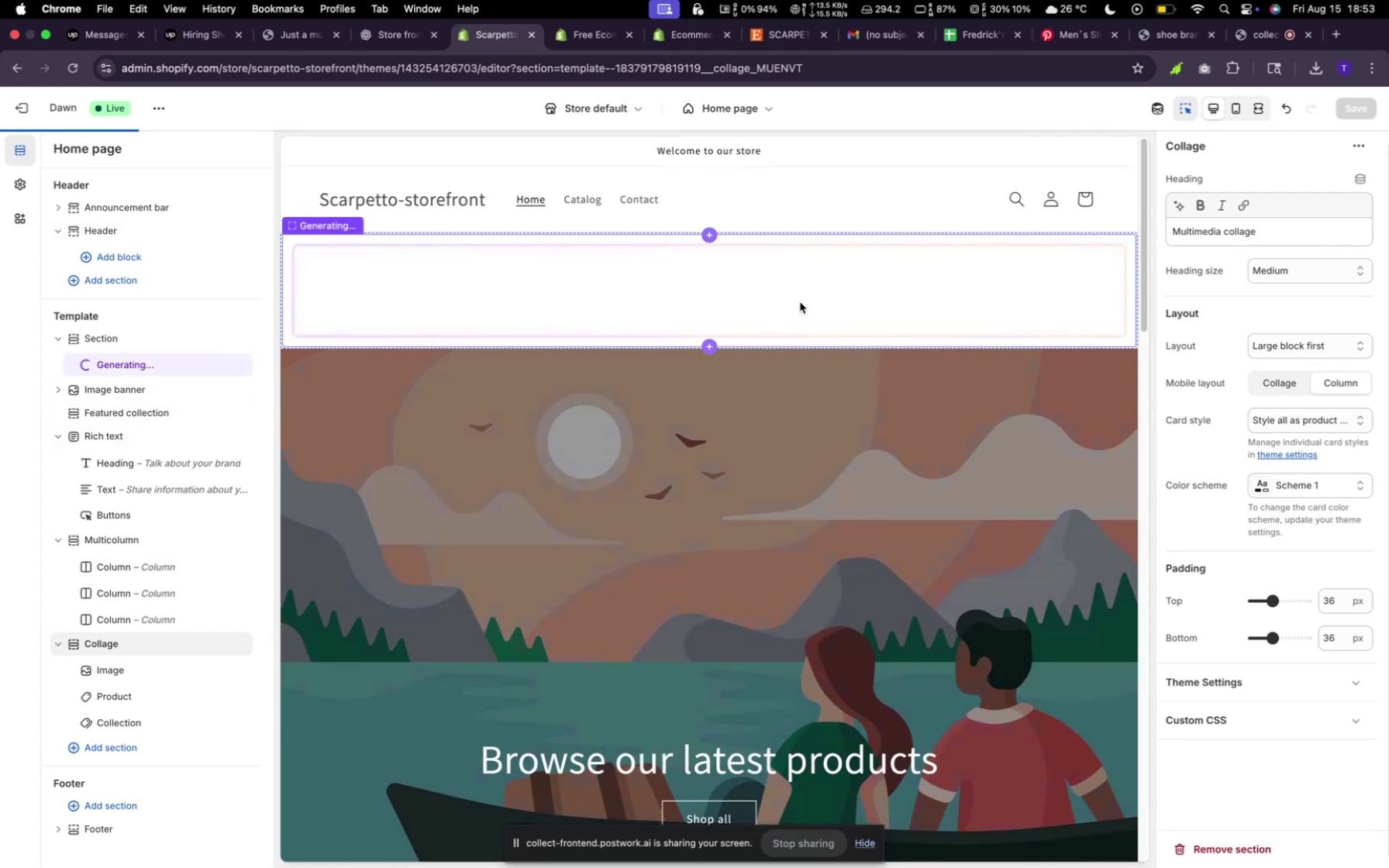 
left_click([630, 201])
 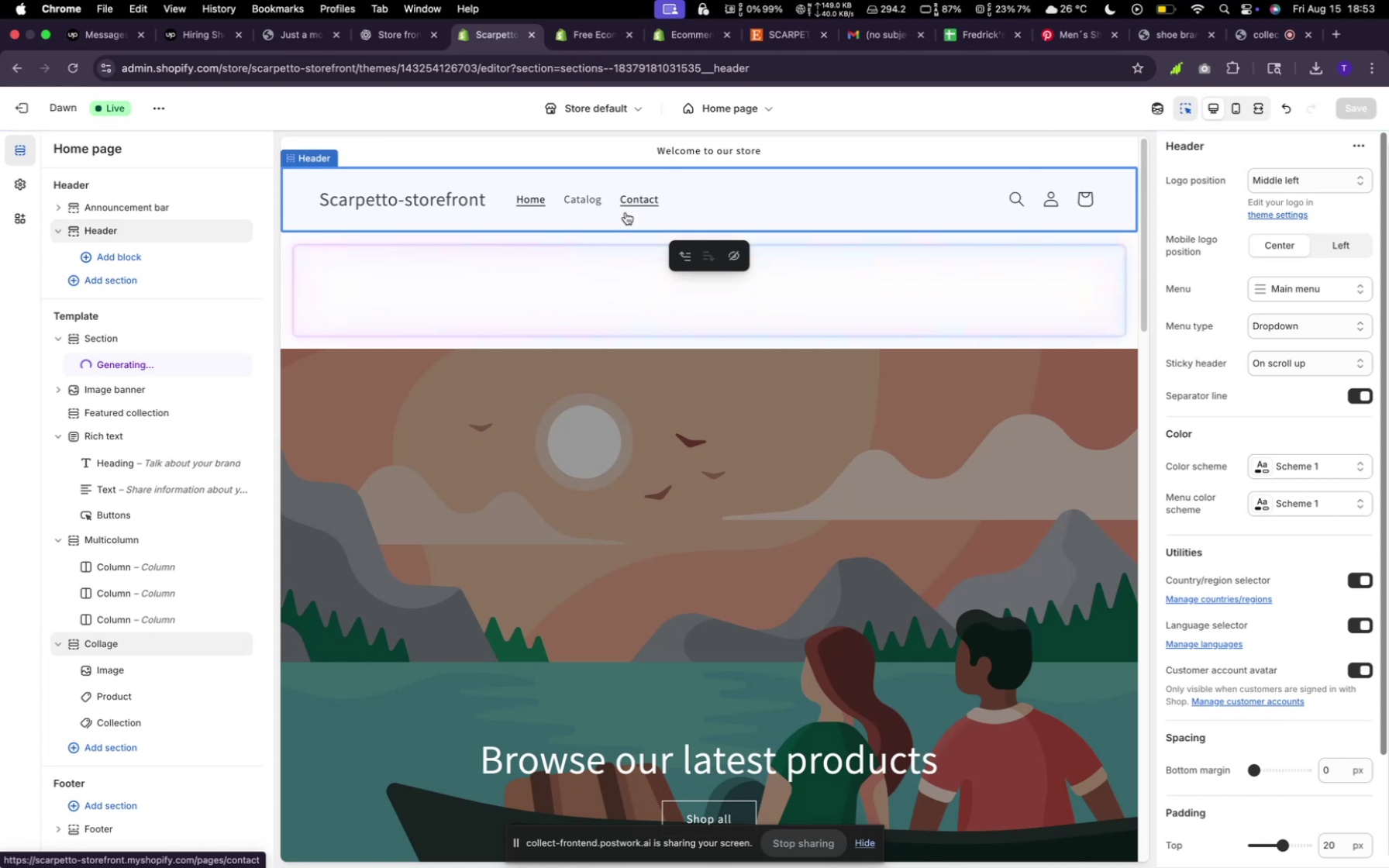 
left_click([626, 202])
 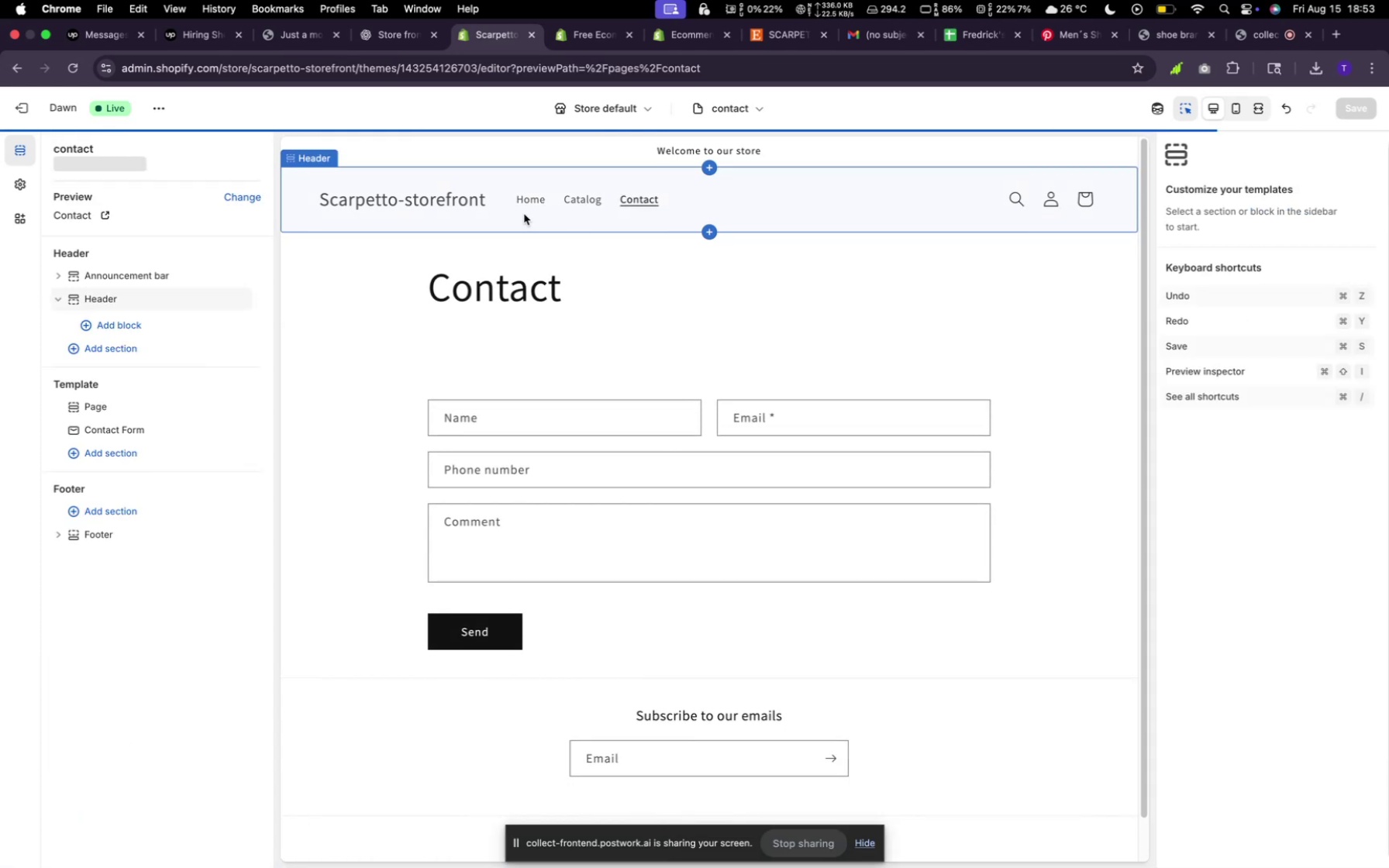 
left_click([521, 205])
 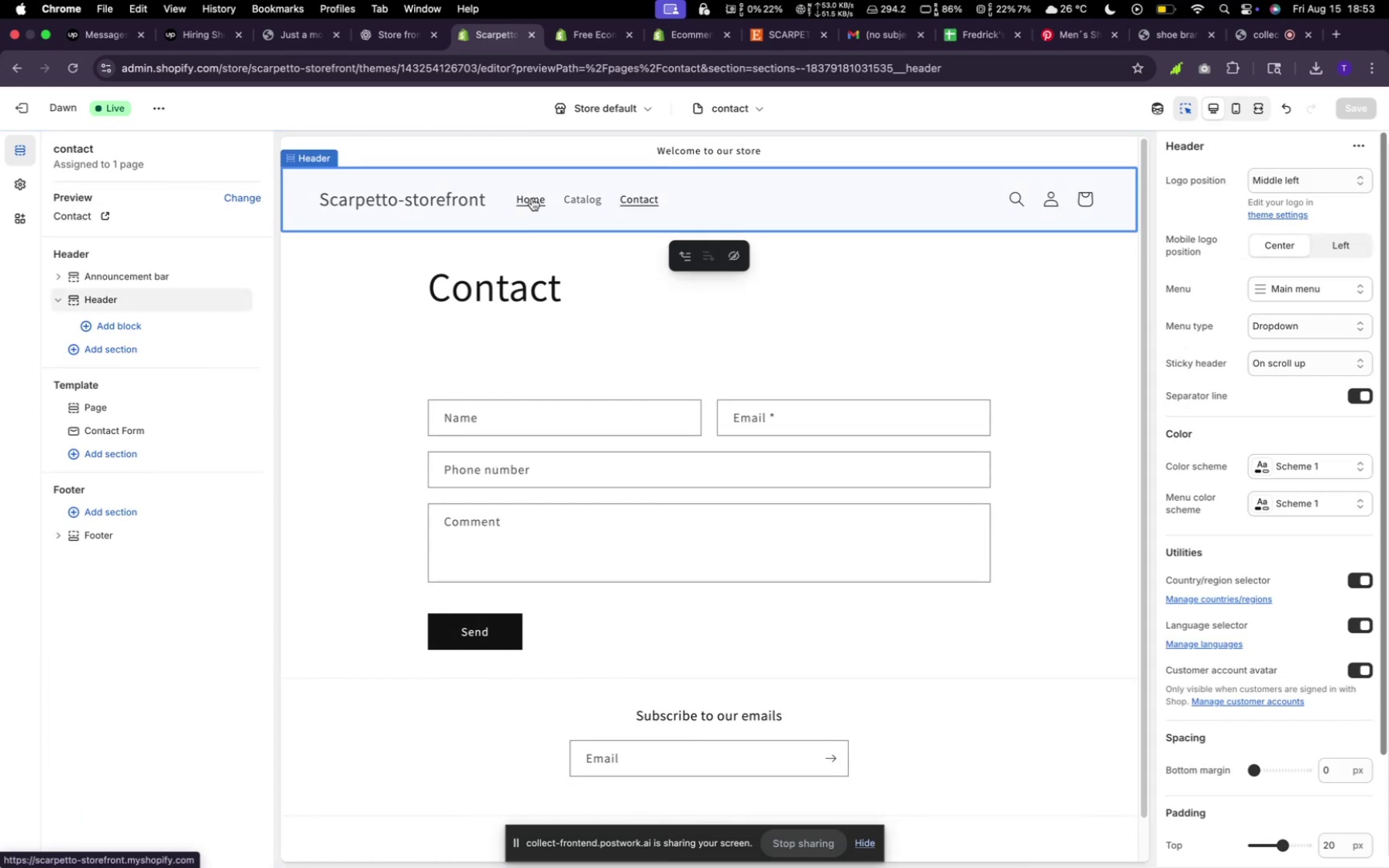 
left_click([532, 198])
 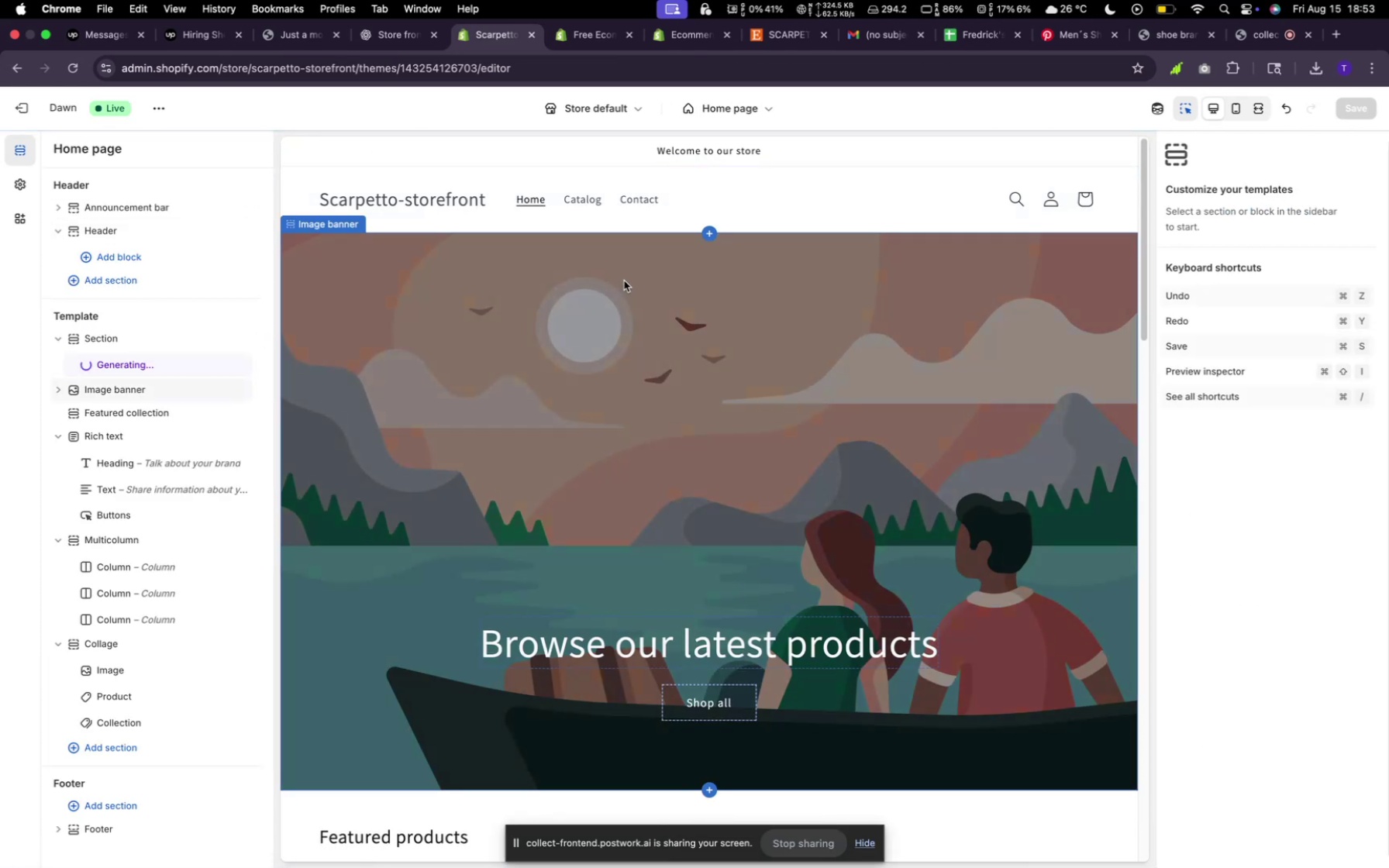 
left_click([701, 208])
 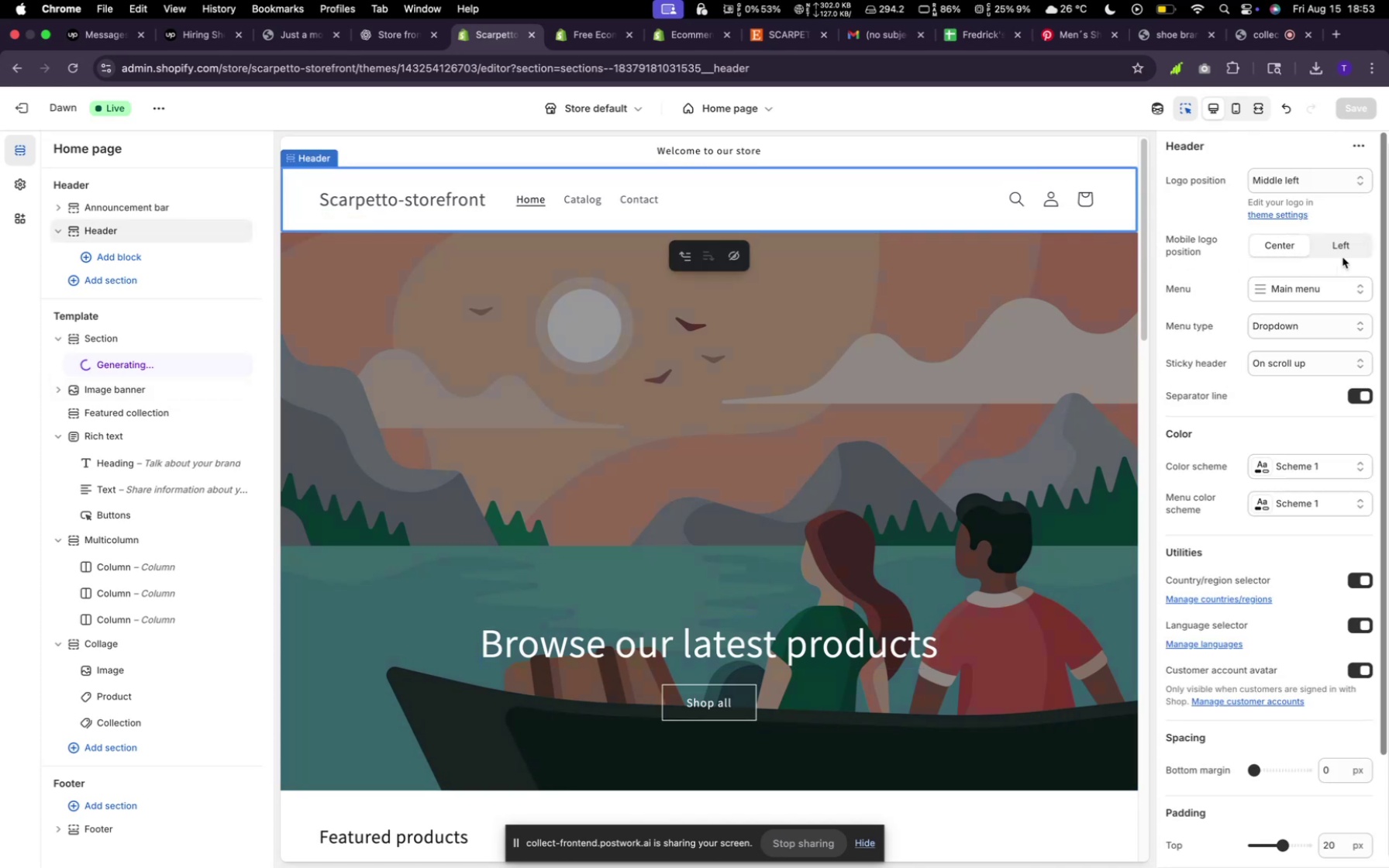 
left_click([1339, 255])
 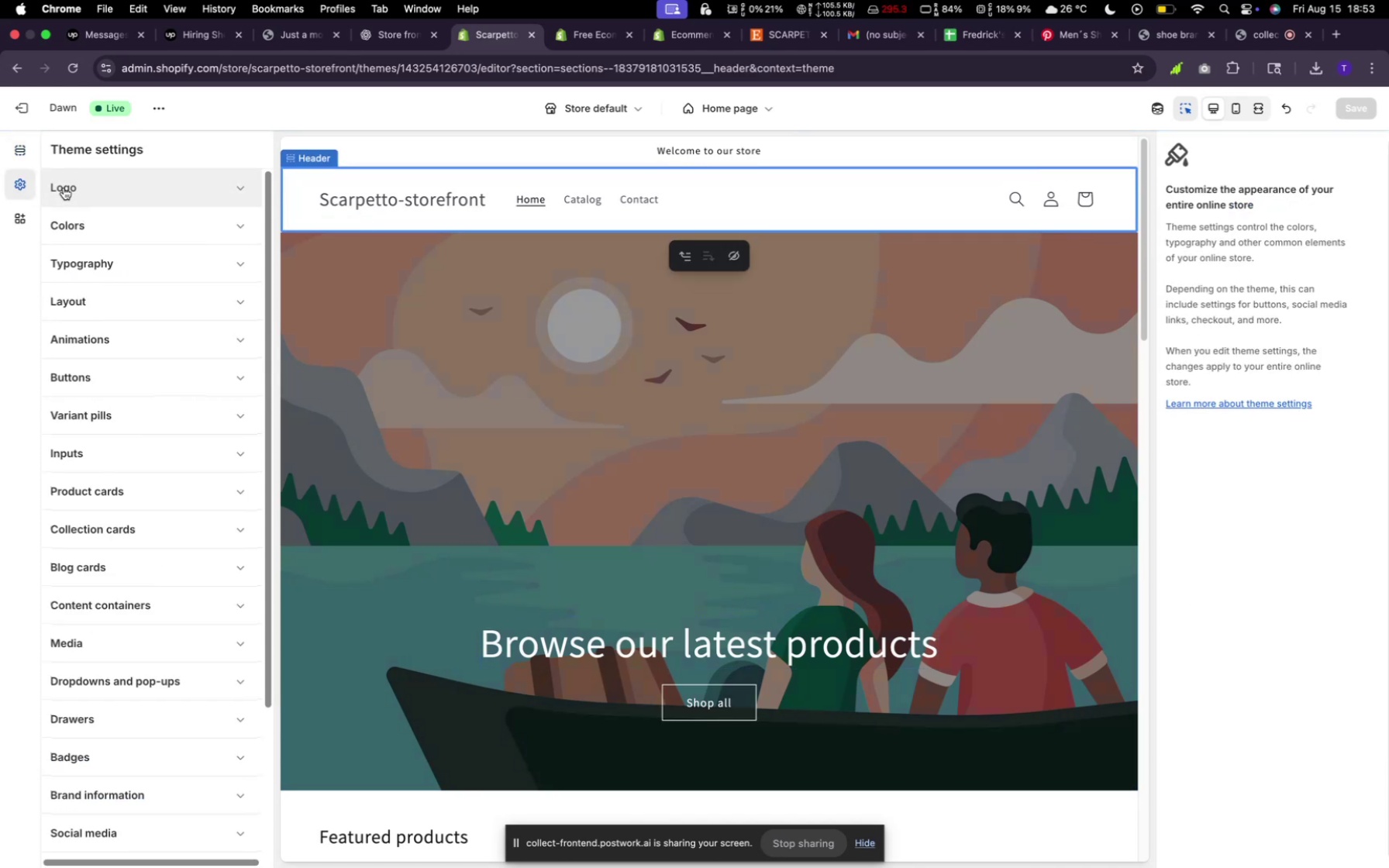 
mouse_move([186, 261])
 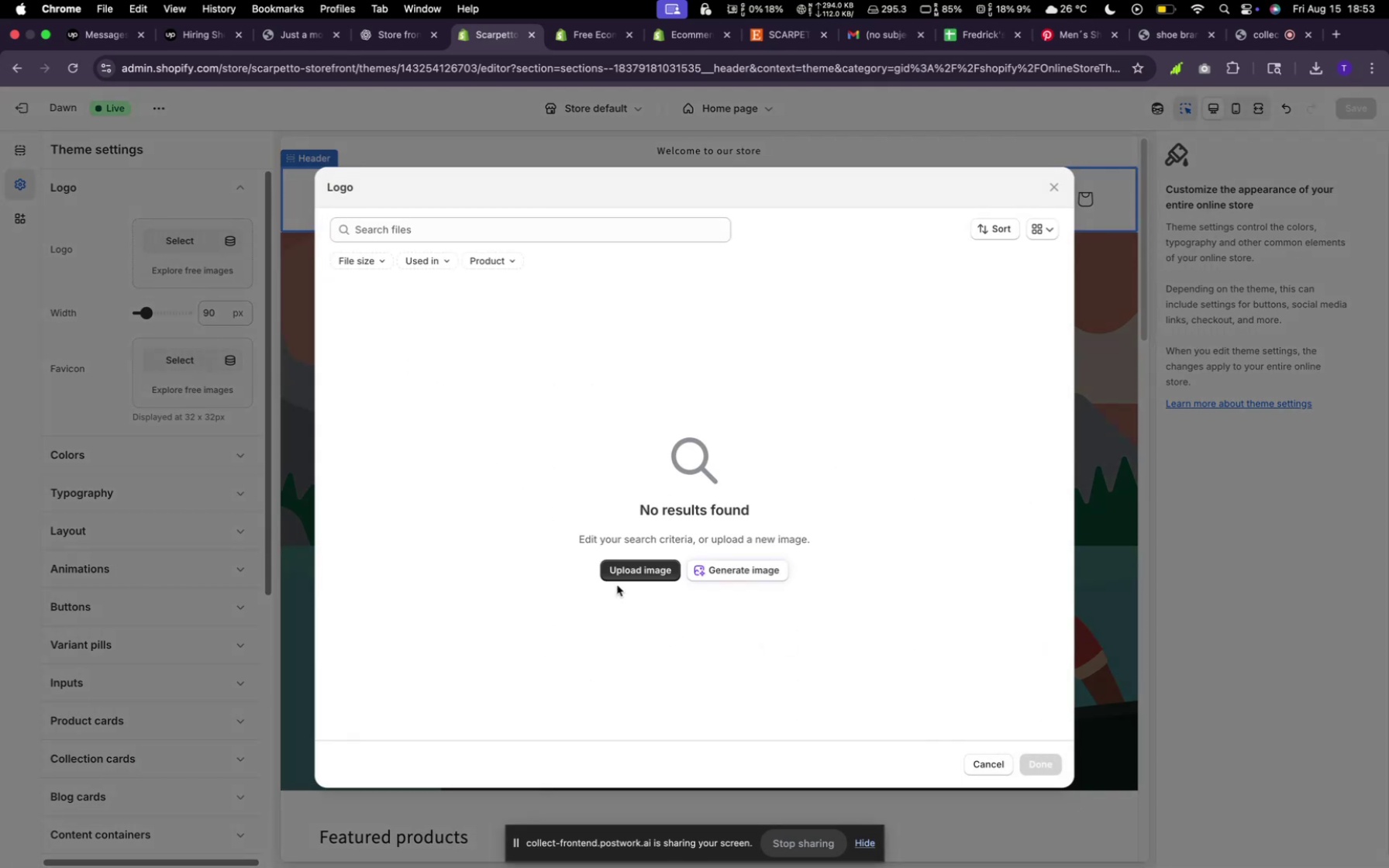 
left_click([619, 584])
 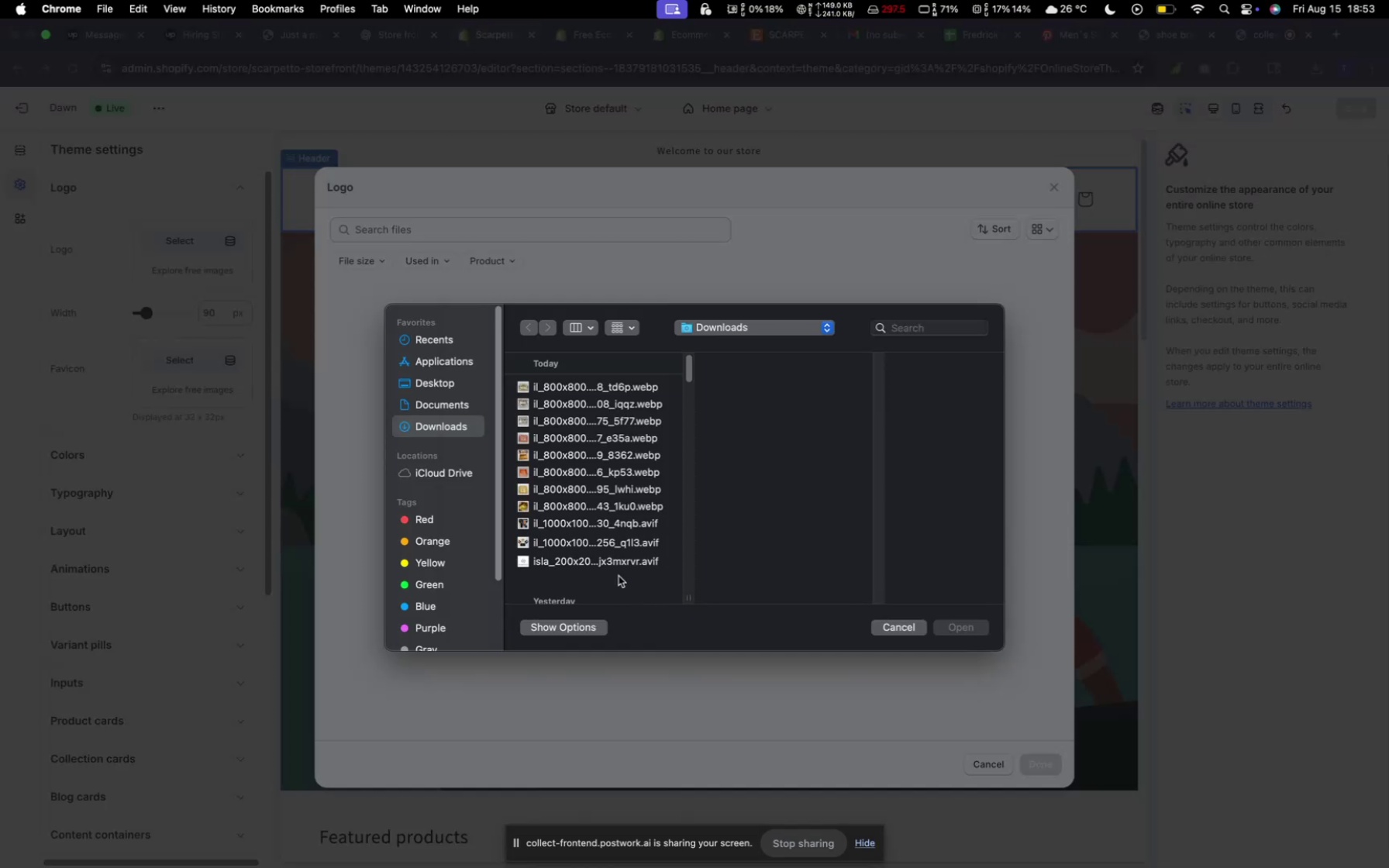 
left_click([592, 564])
 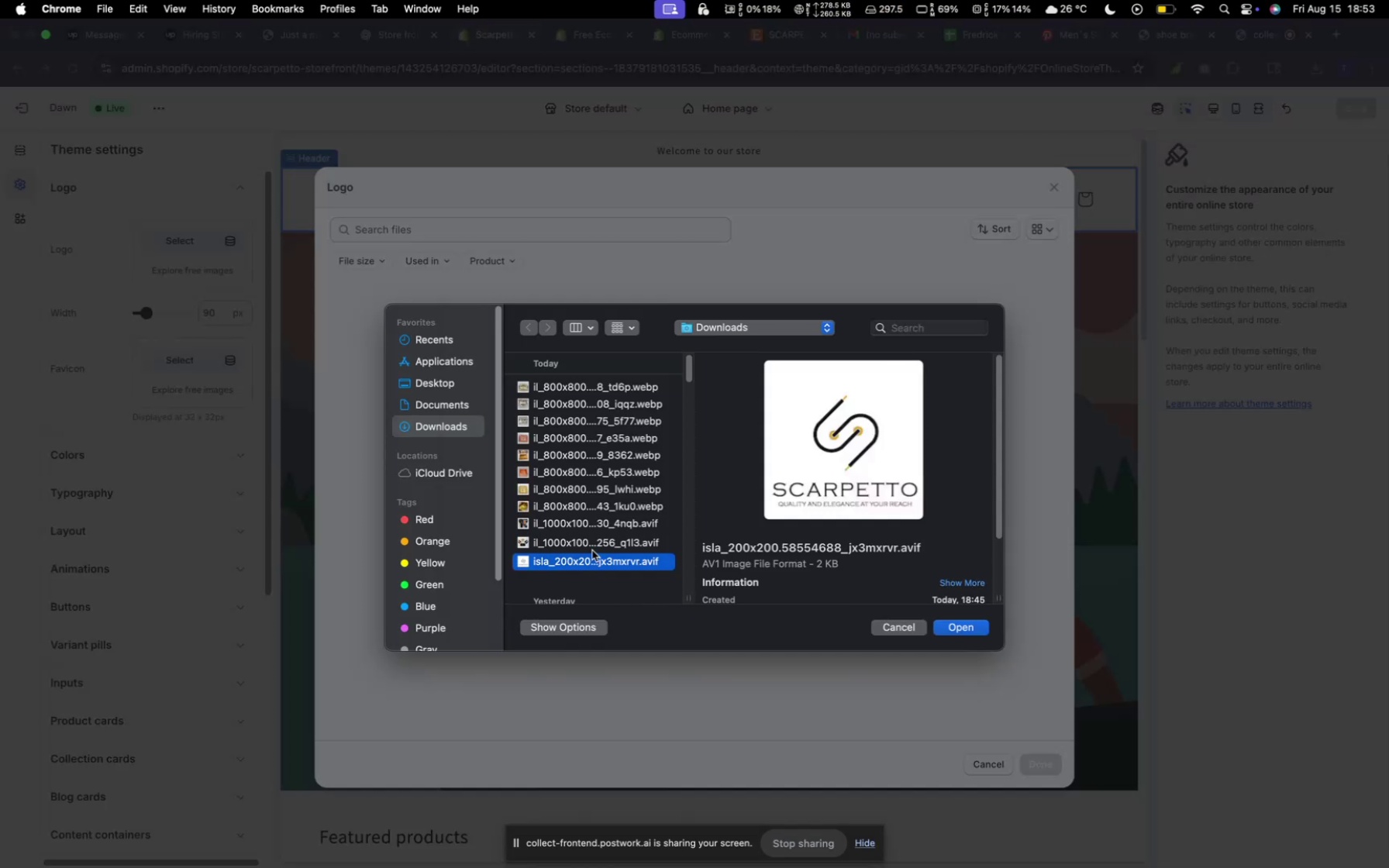 
left_click([592, 549])
 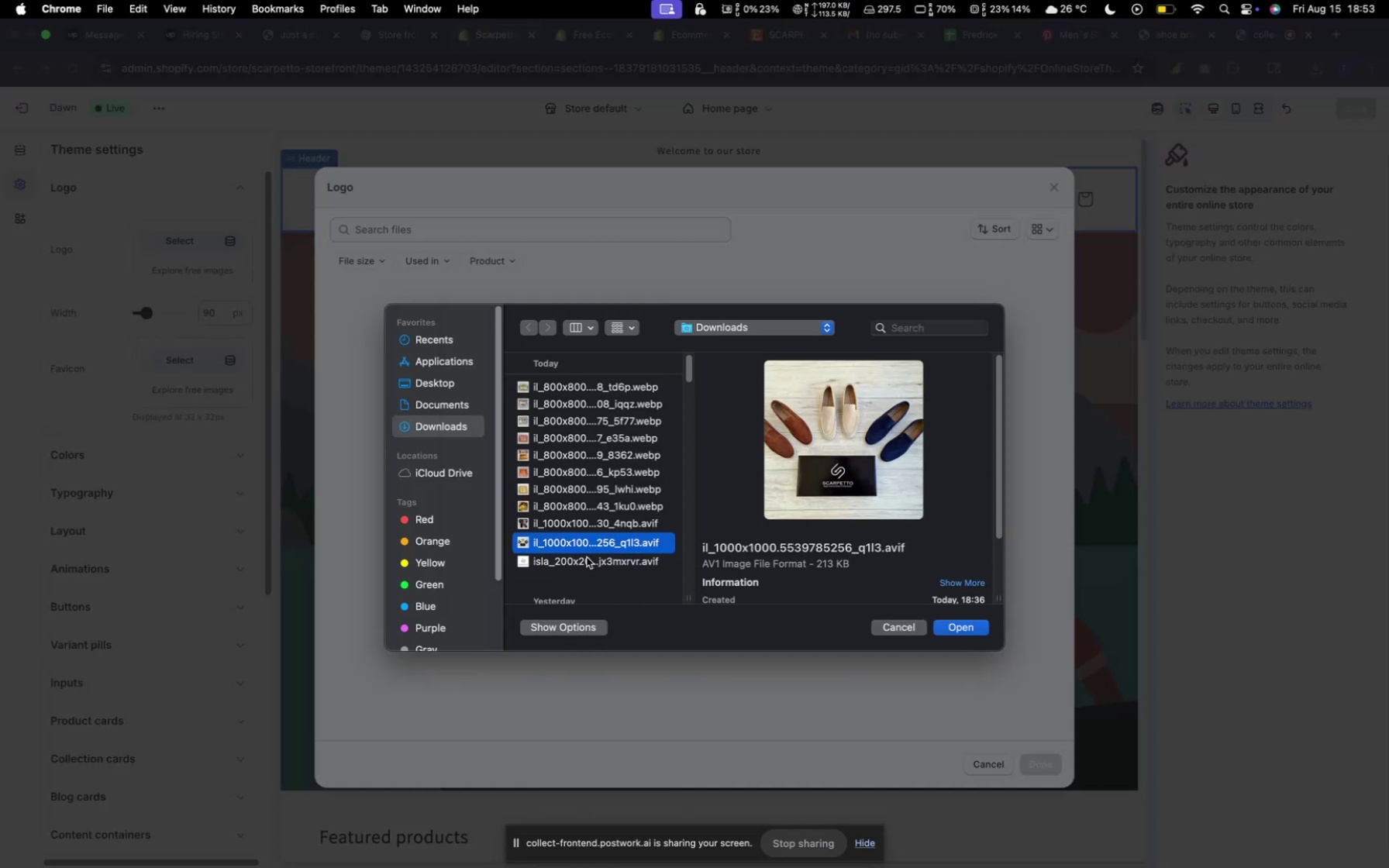 
hold_key(key=CommandLeft, duration=0.52)
left_click([587, 557])
 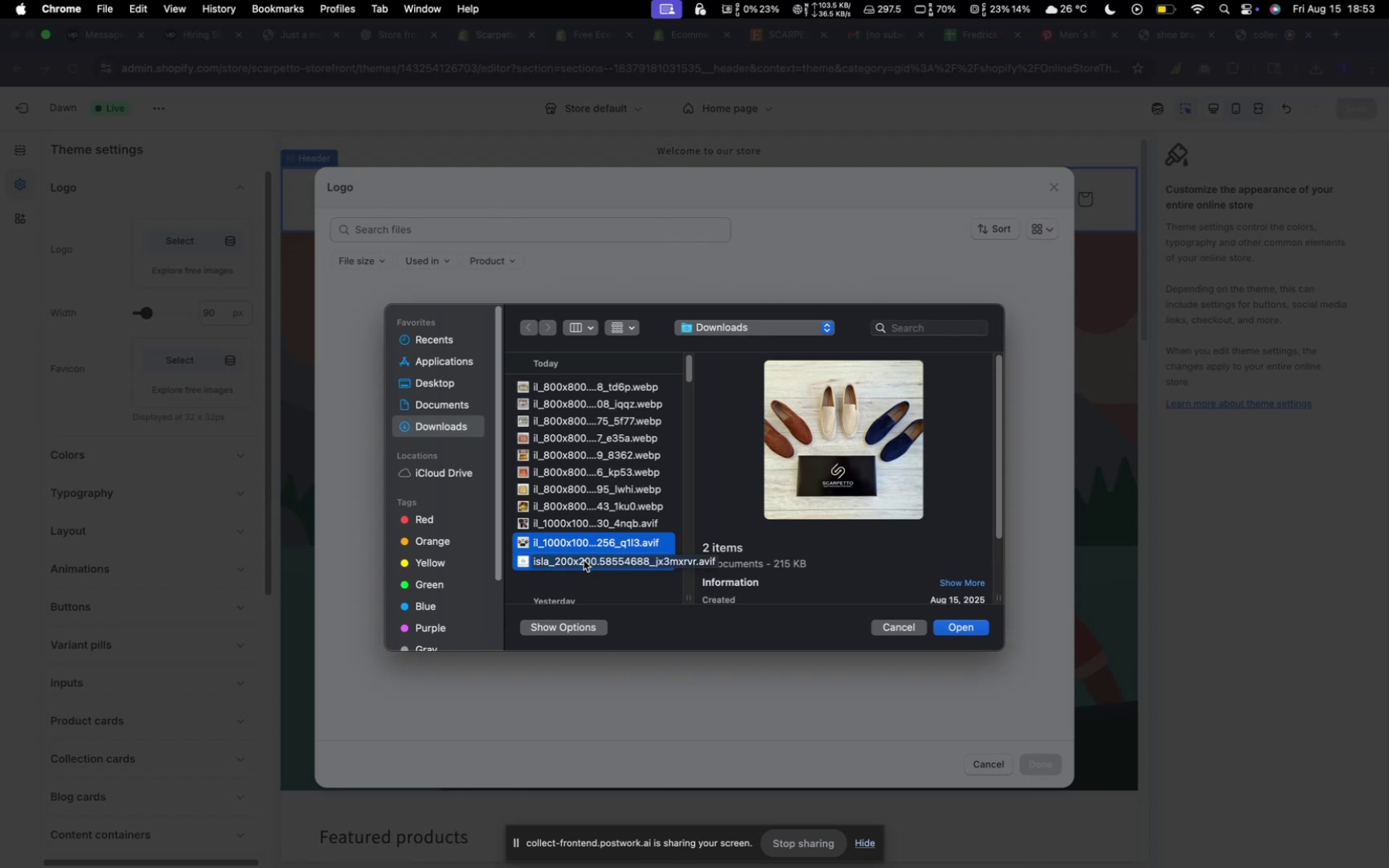 
key(Meta+CommandLeft)
 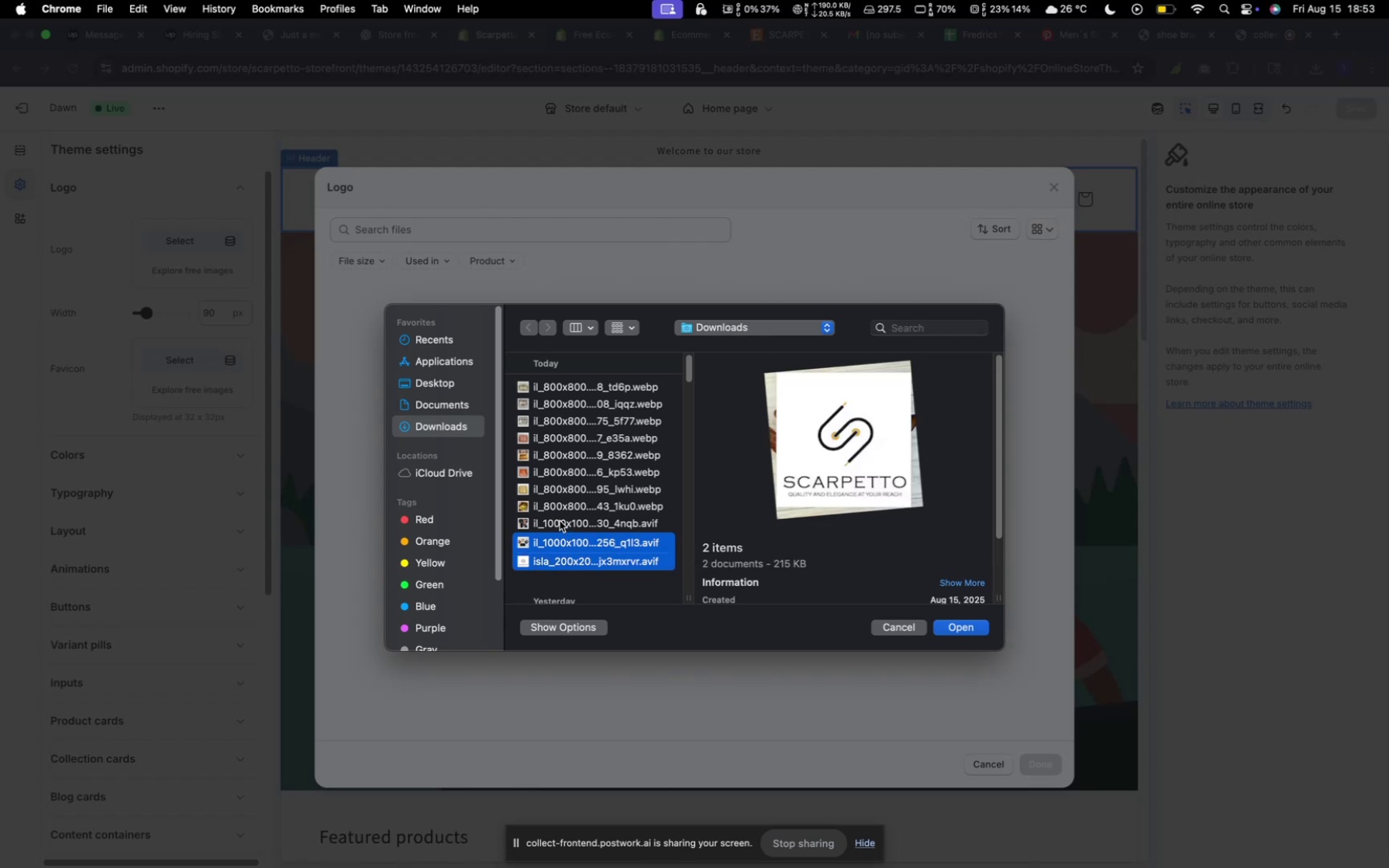 
hold_key(key=CommandLeft, duration=1.06)
left_click([560, 520])
 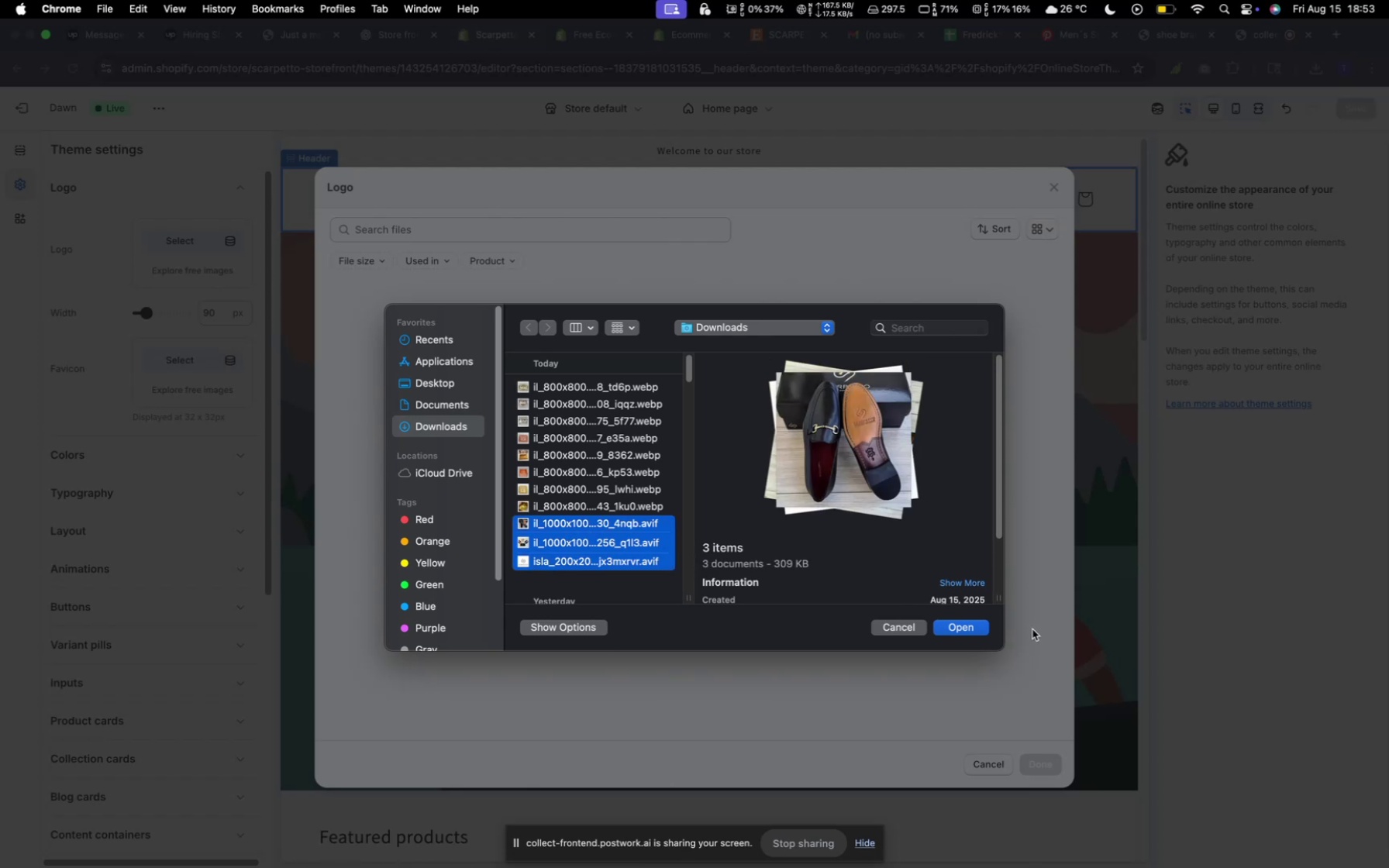 
left_click([983, 634])
 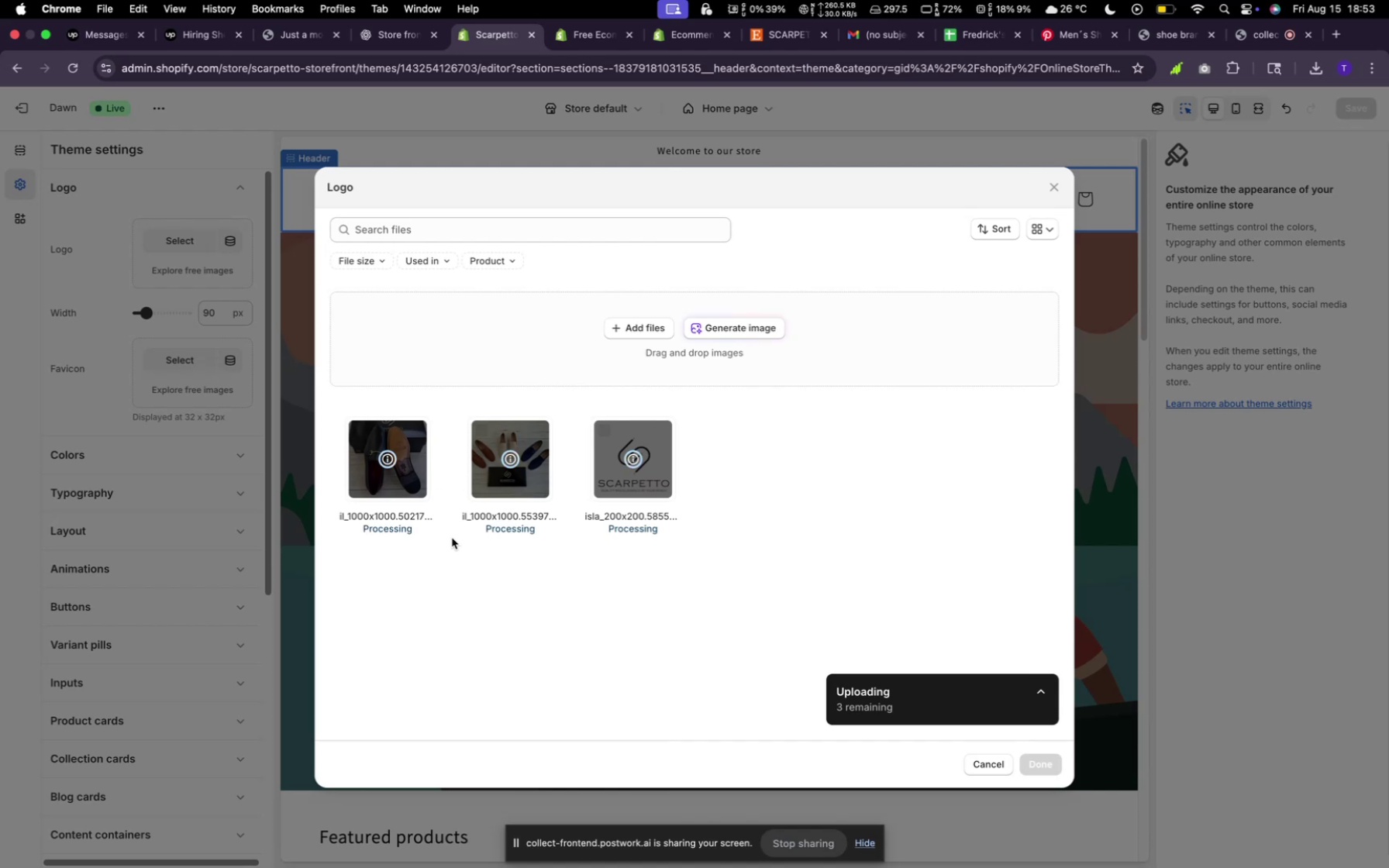 
wait(9.96)
 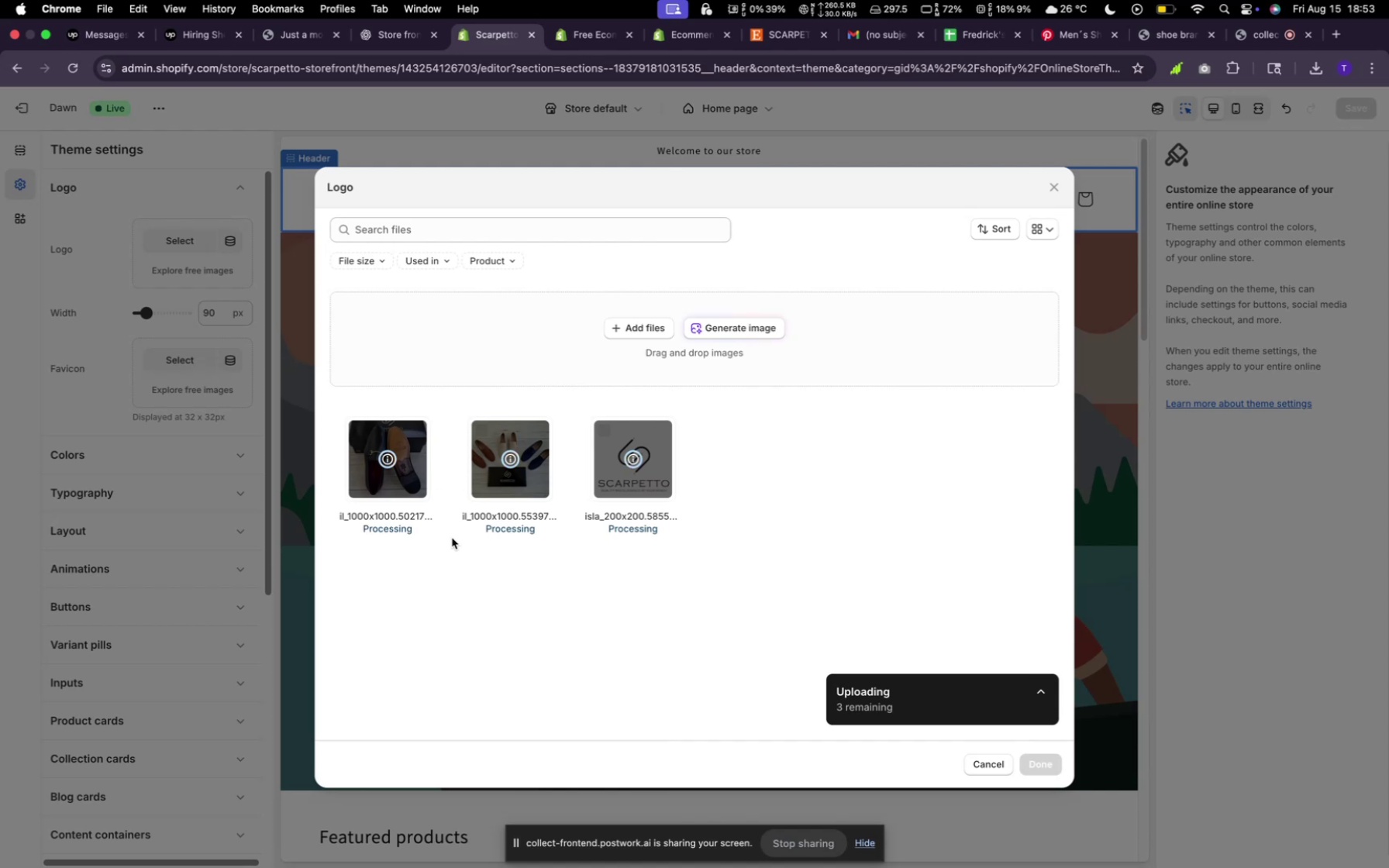 
left_click([611, 431])
 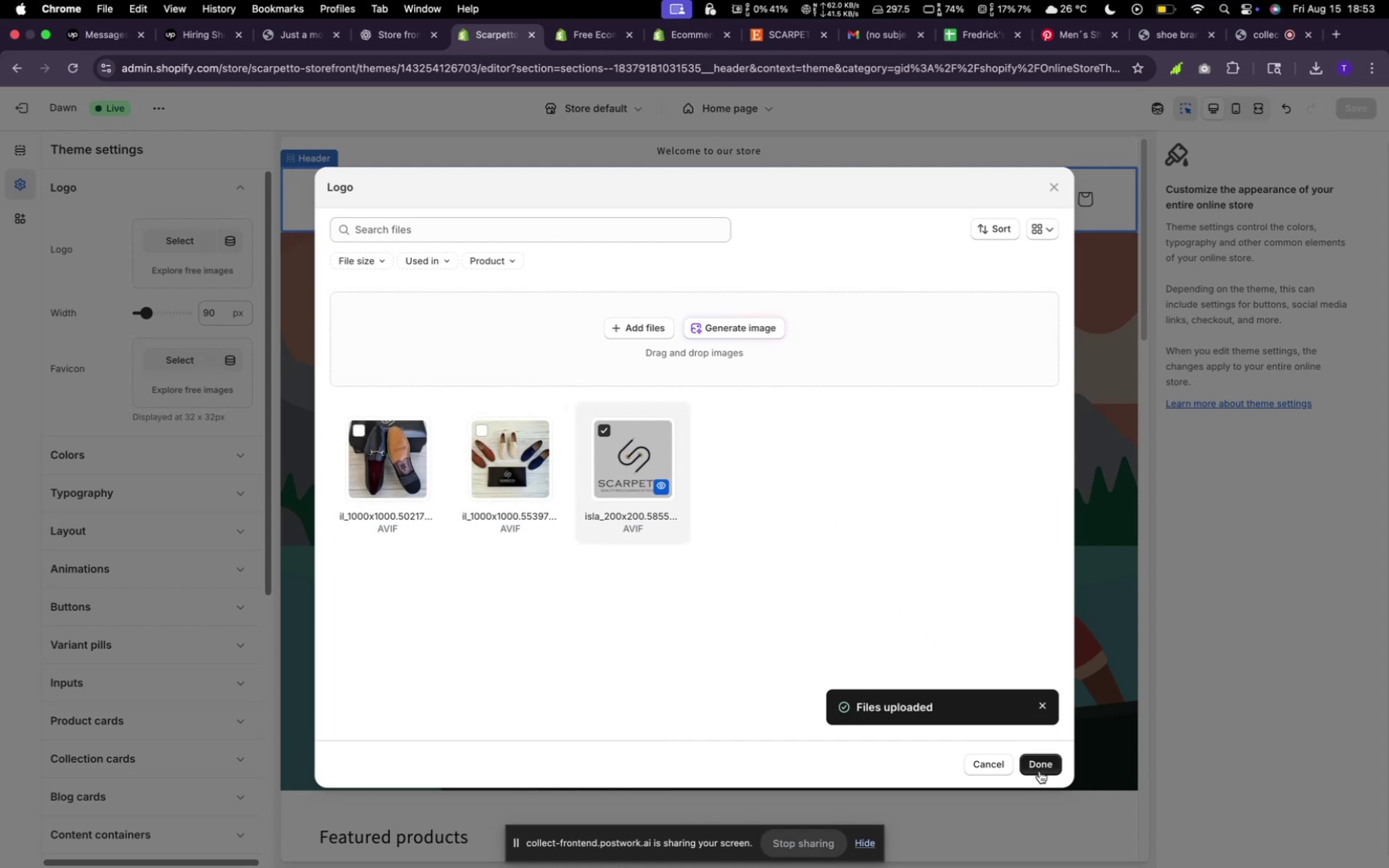 
left_click([1036, 762])
 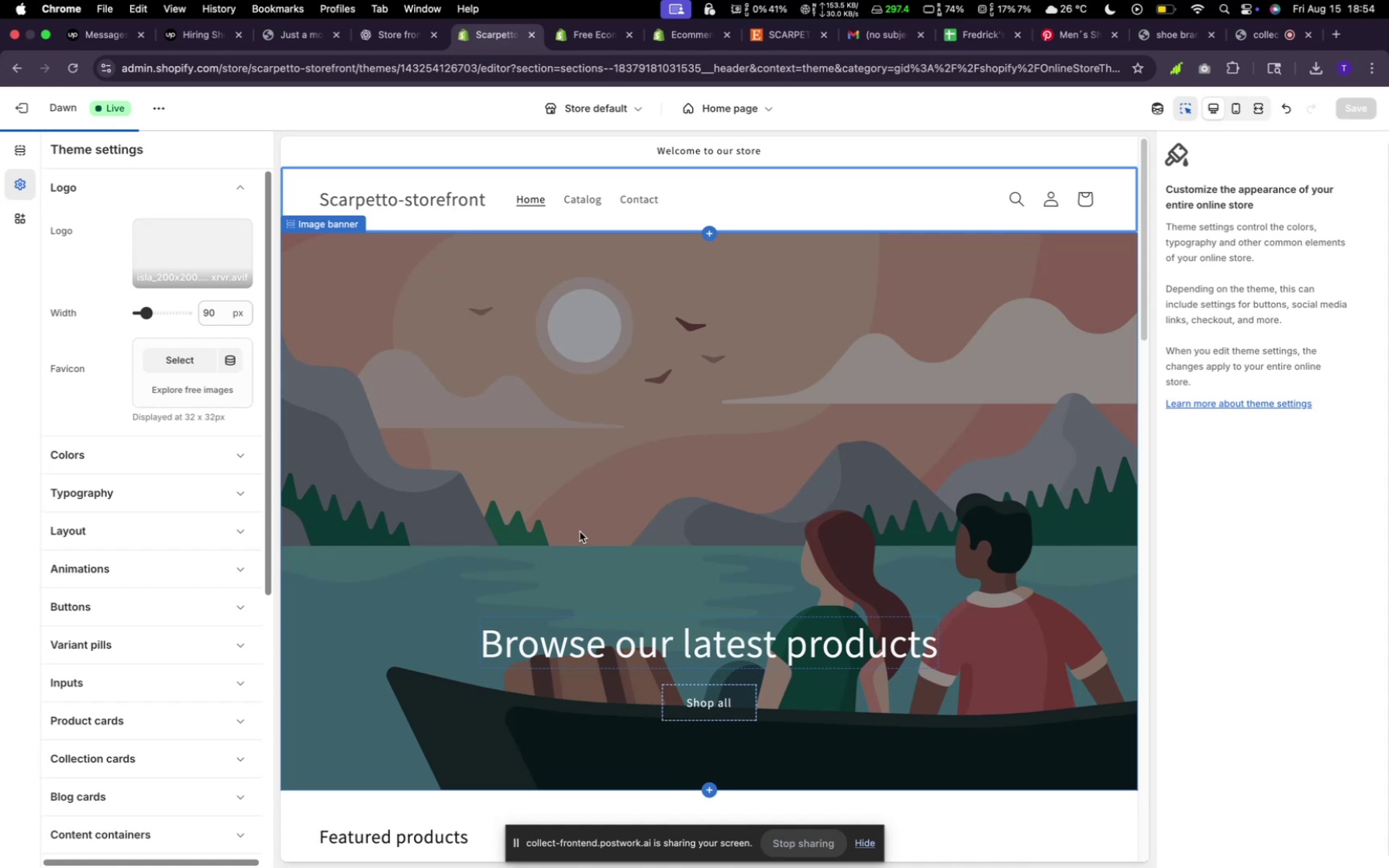 
scroll: coordinate [592, 446], scroll_direction: down, amount: 26.0
 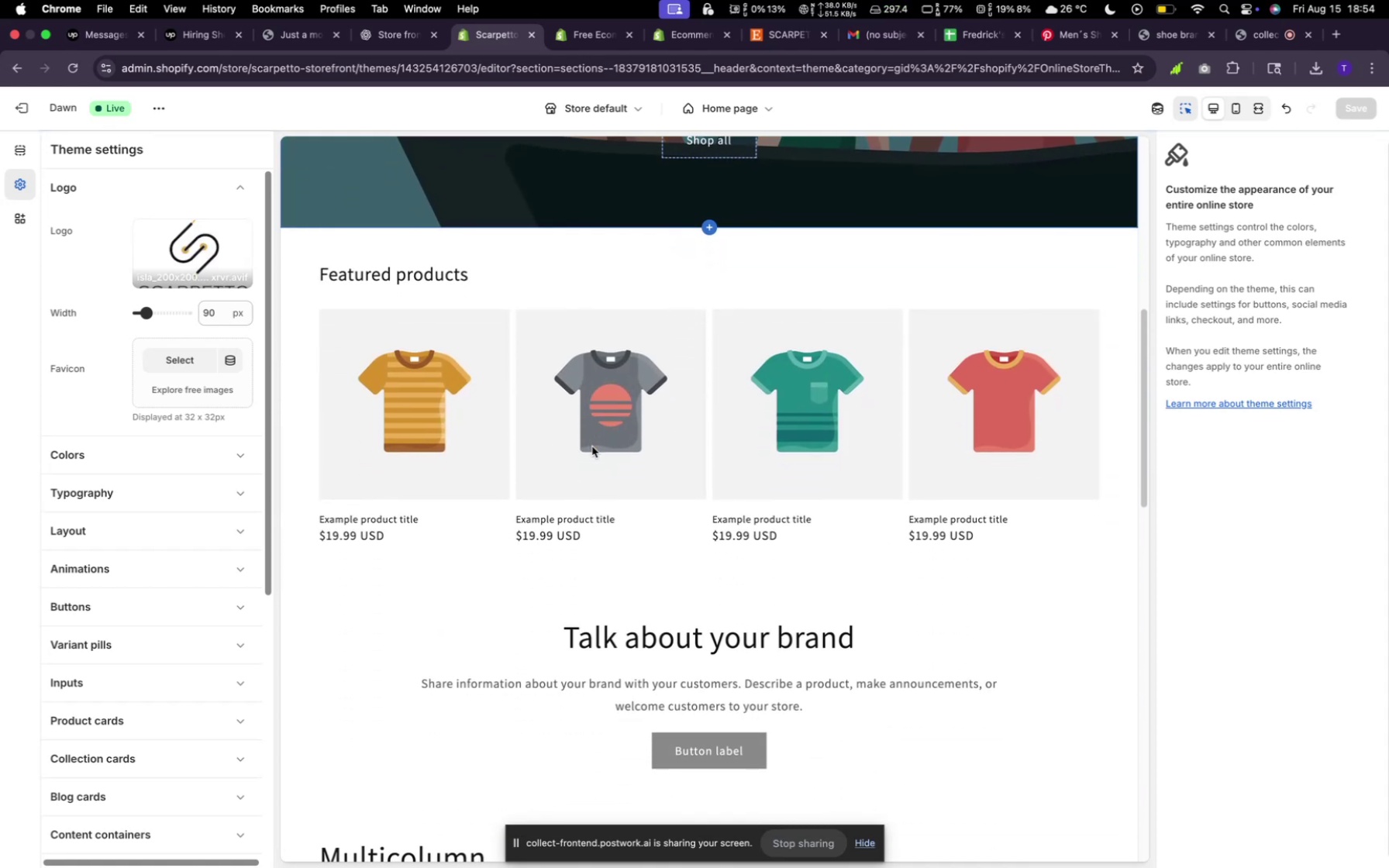 
scroll: coordinate [593, 446], scroll_direction: none, amount: 0.0
 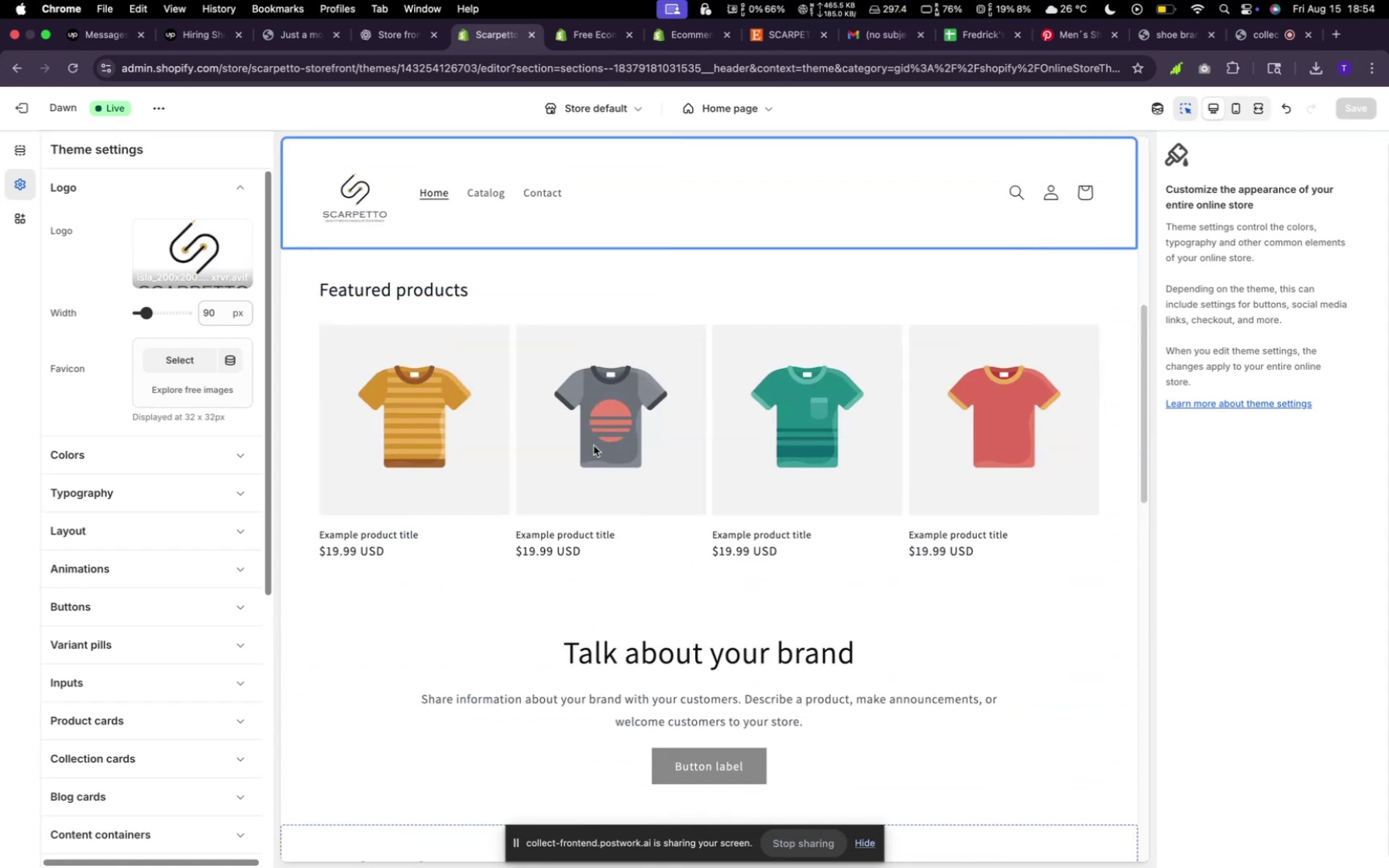 
scroll: coordinate [594, 446], scroll_direction: up, amount: 44.0
 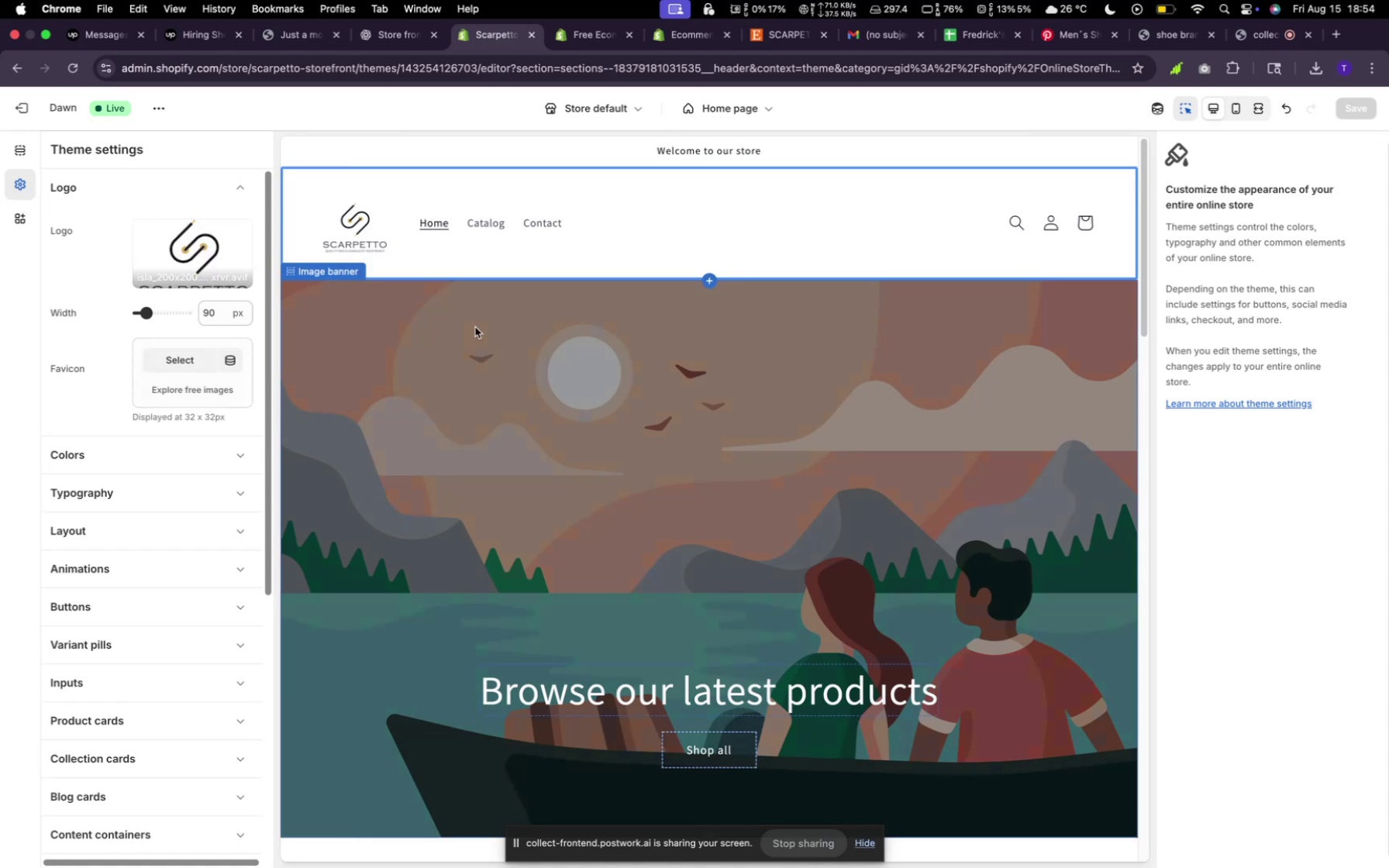 
wait(9.98)
 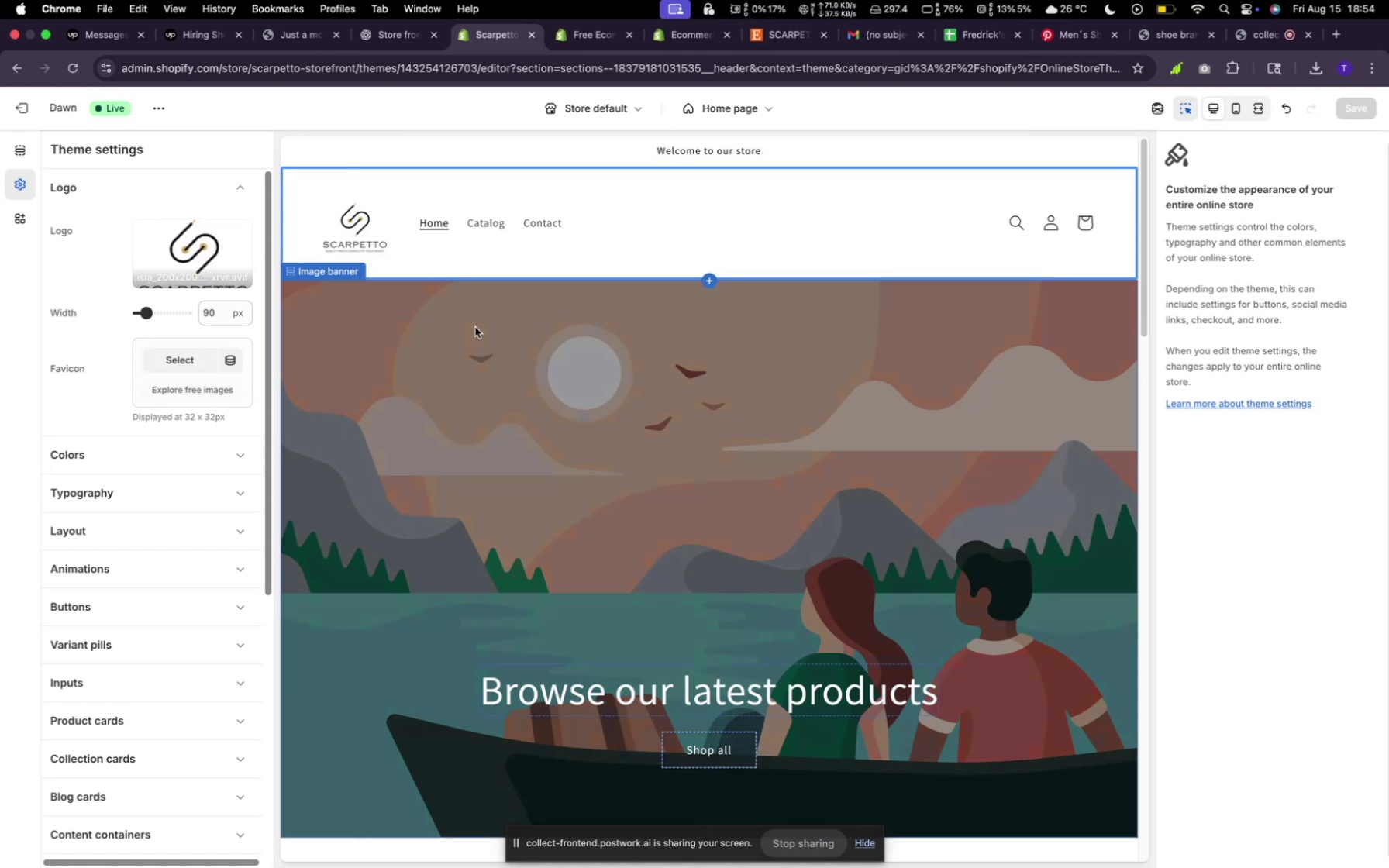 
left_click([167, 356])
 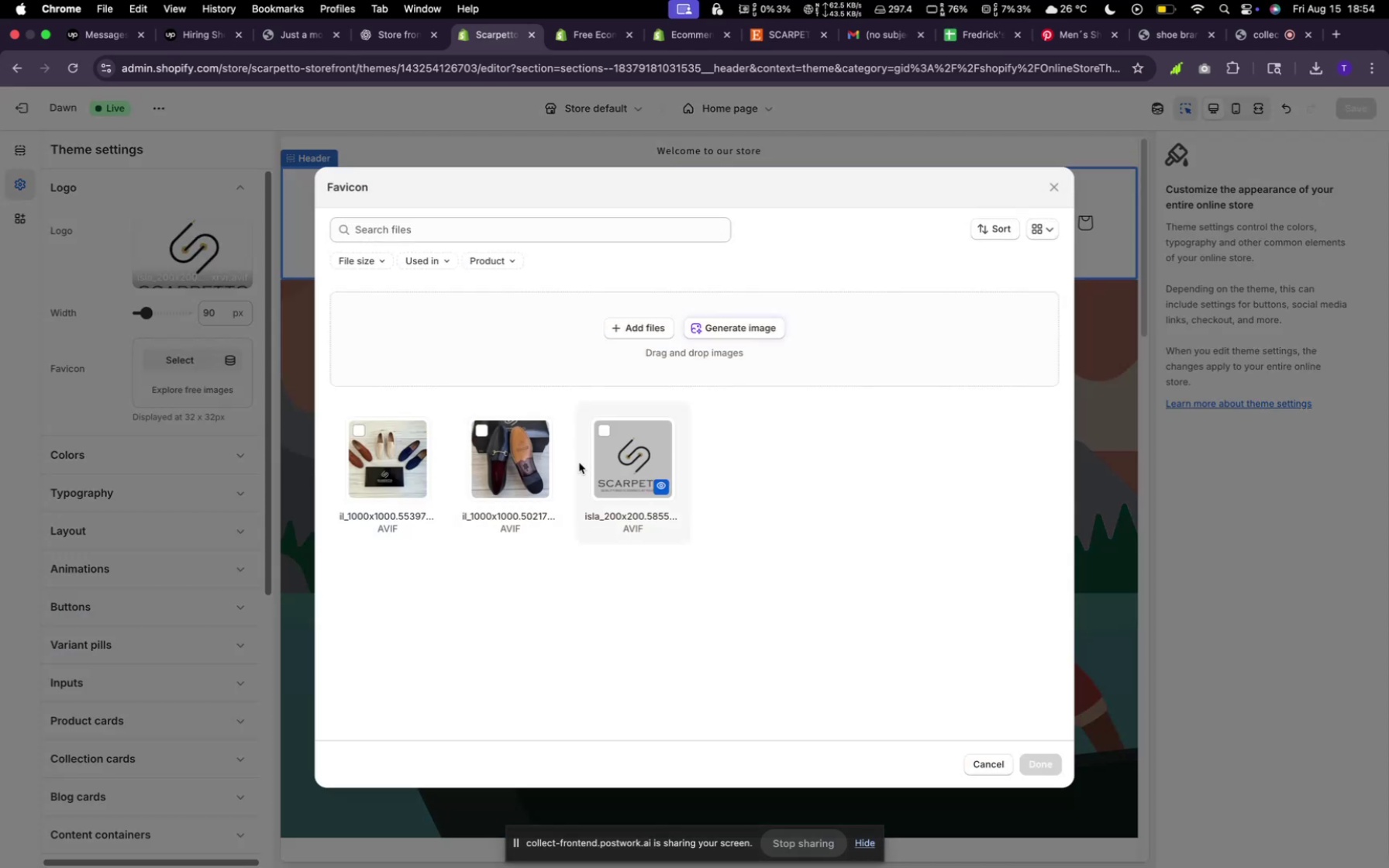 
left_click([601, 458])
 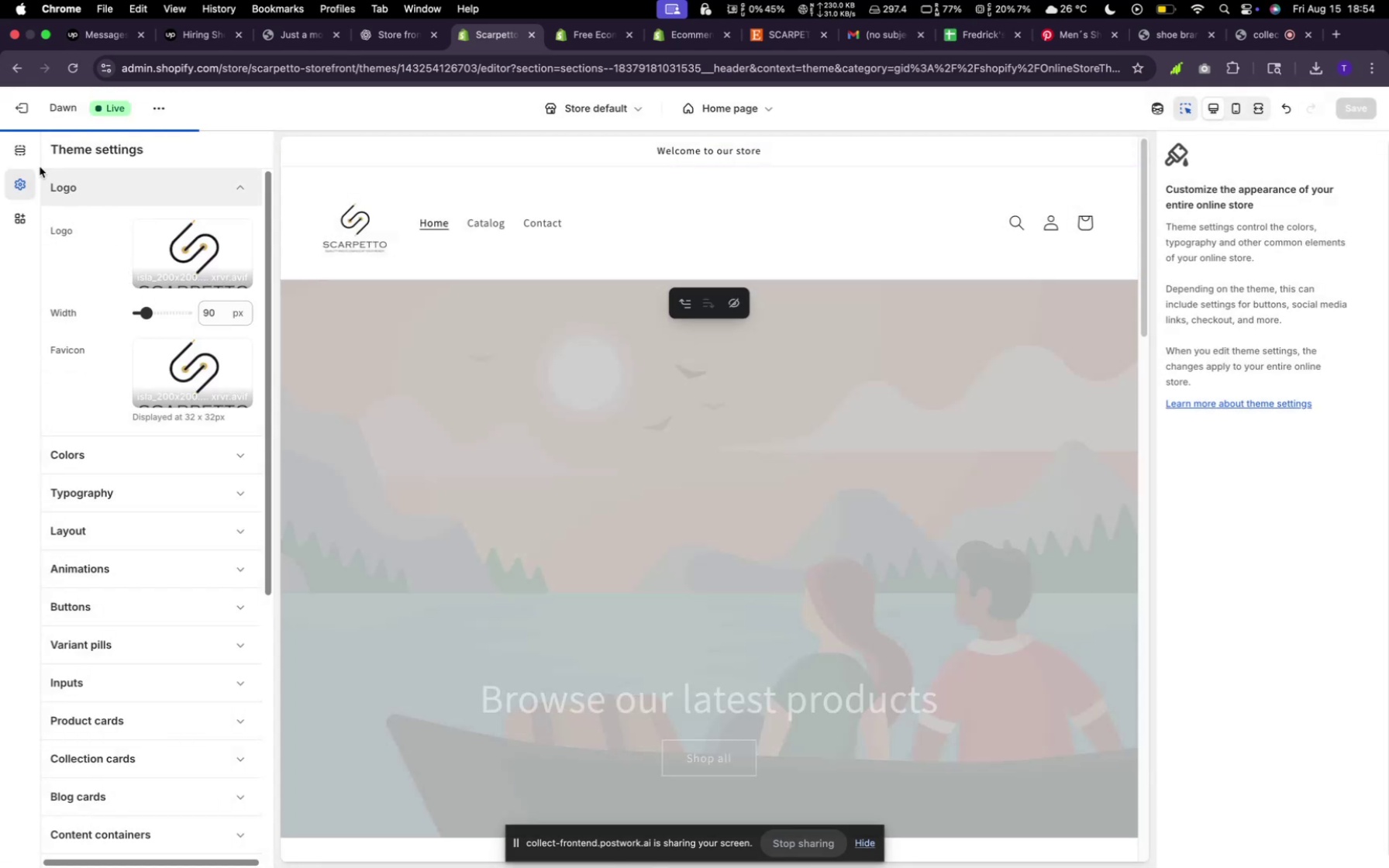 
left_click([28, 157])
 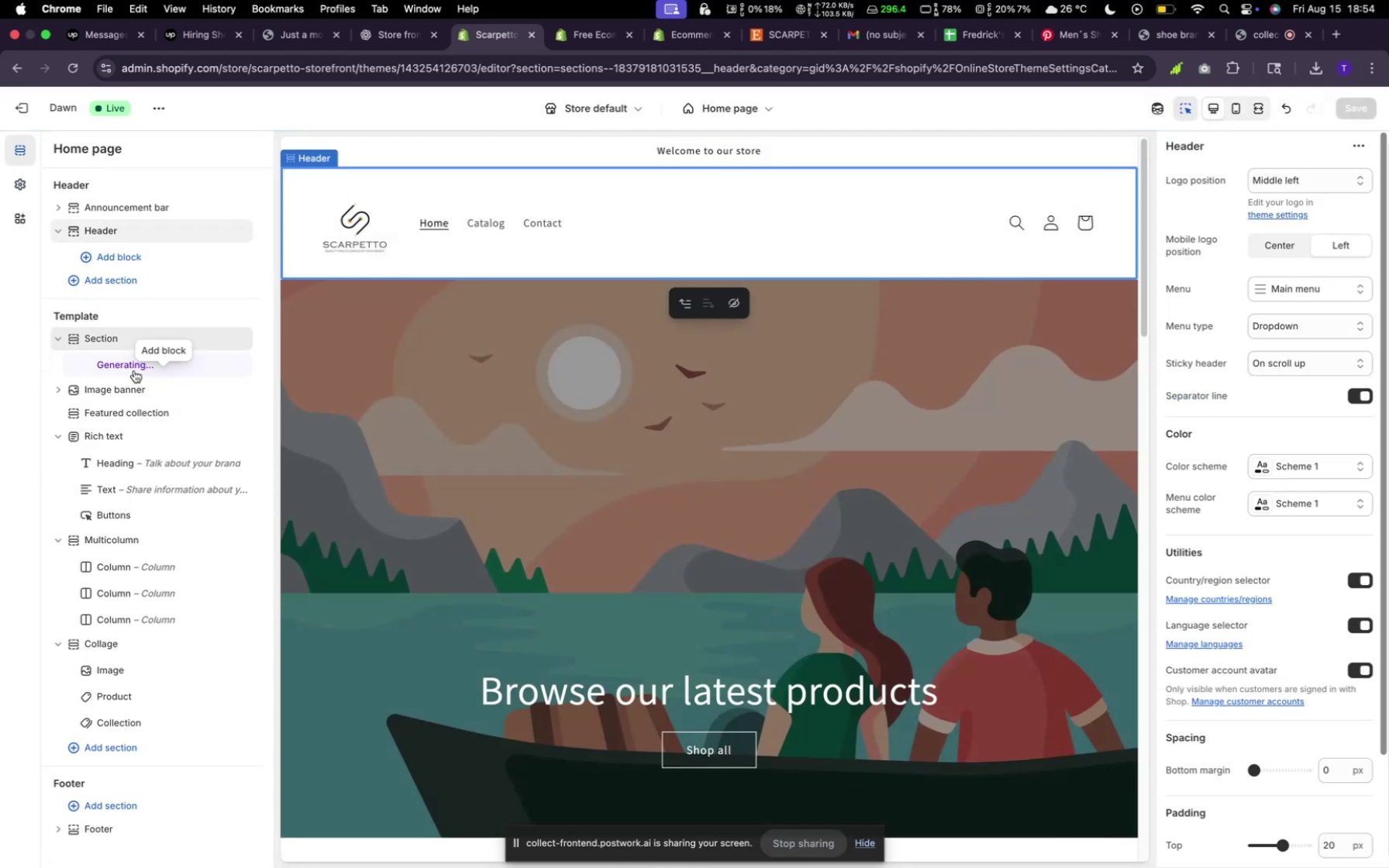 
left_click([122, 364])
 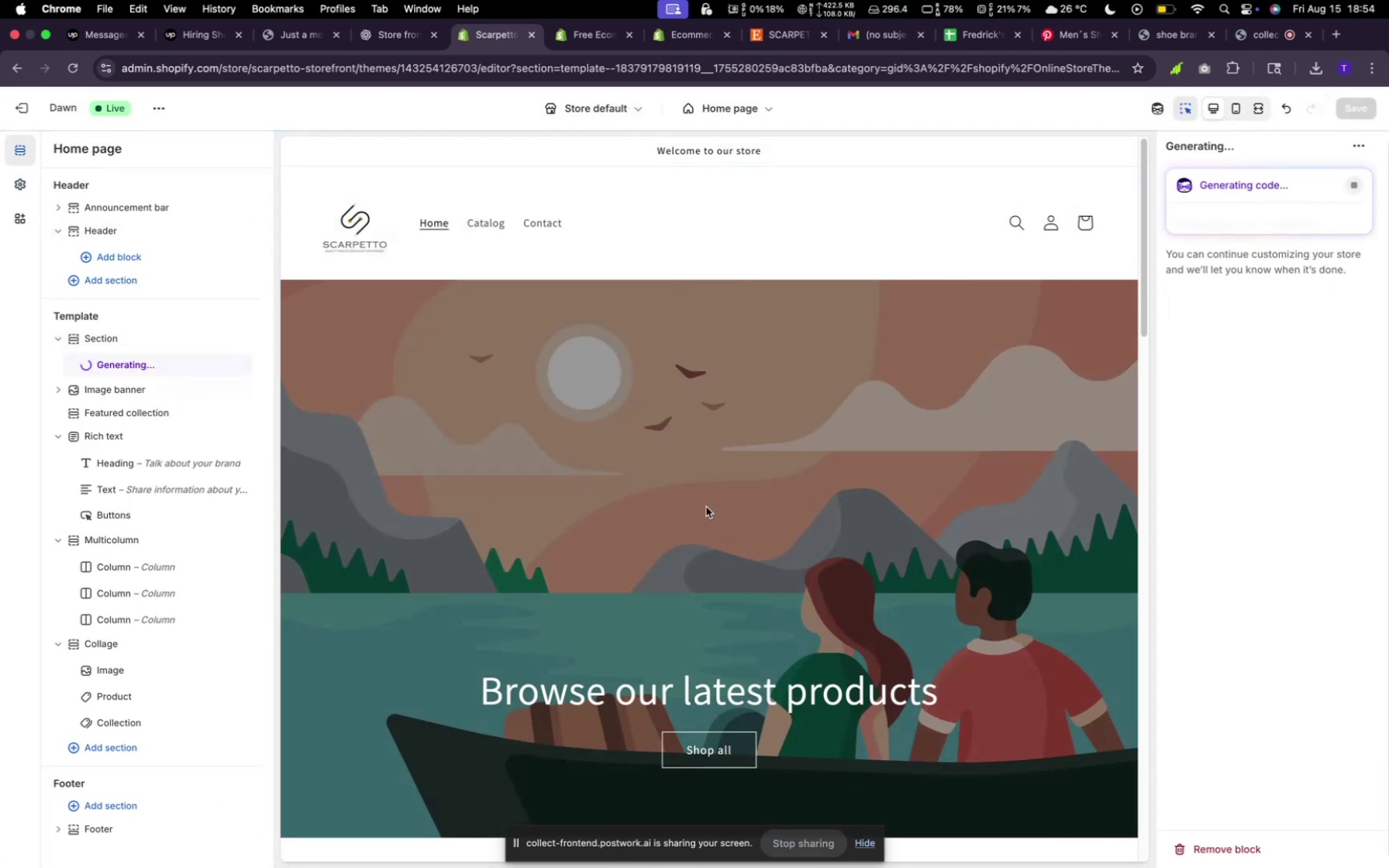 
scroll: coordinate [649, 446], scroll_direction: down, amount: 33.0
 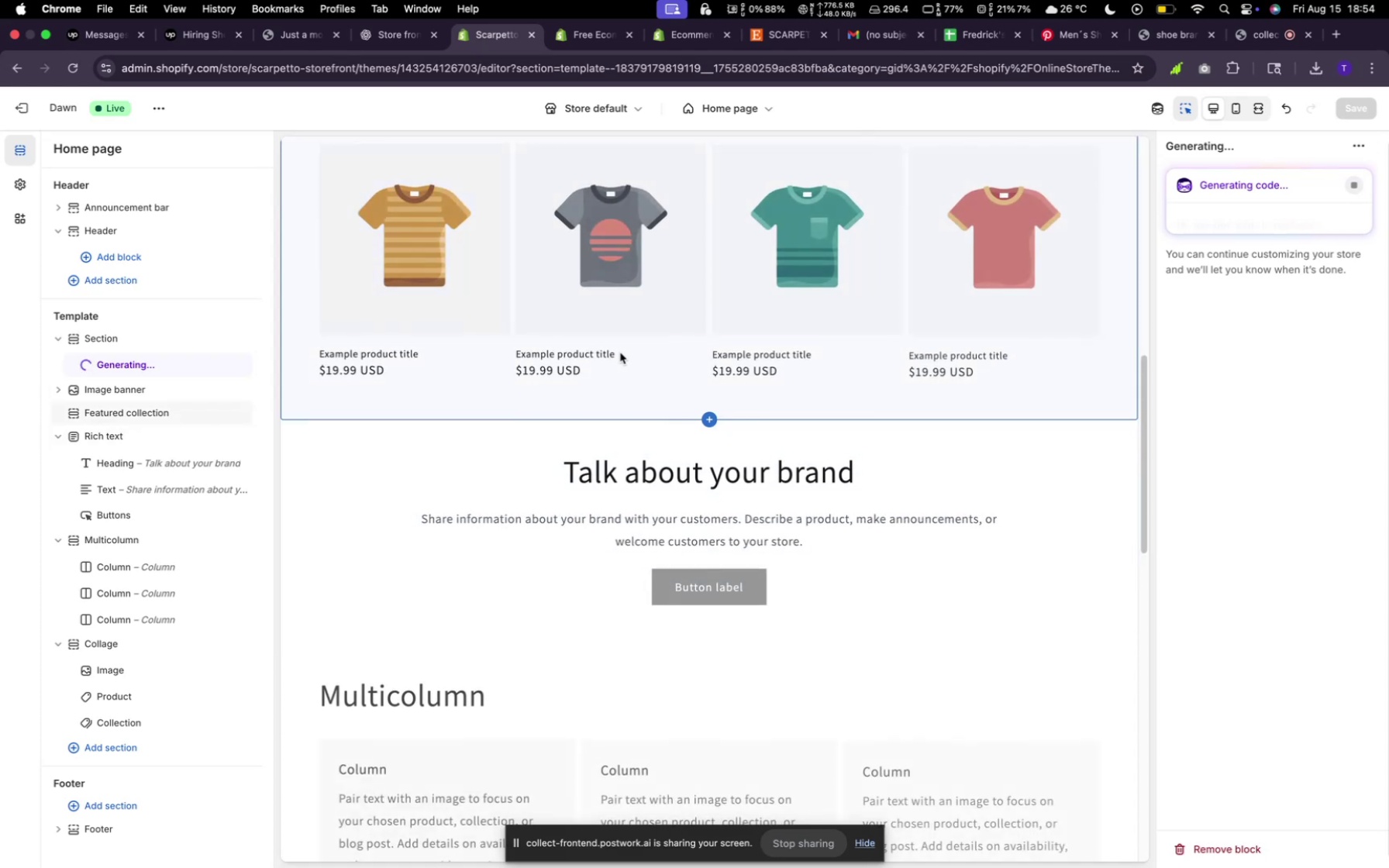 
scroll: coordinate [622, 360], scroll_direction: up, amount: 41.0
 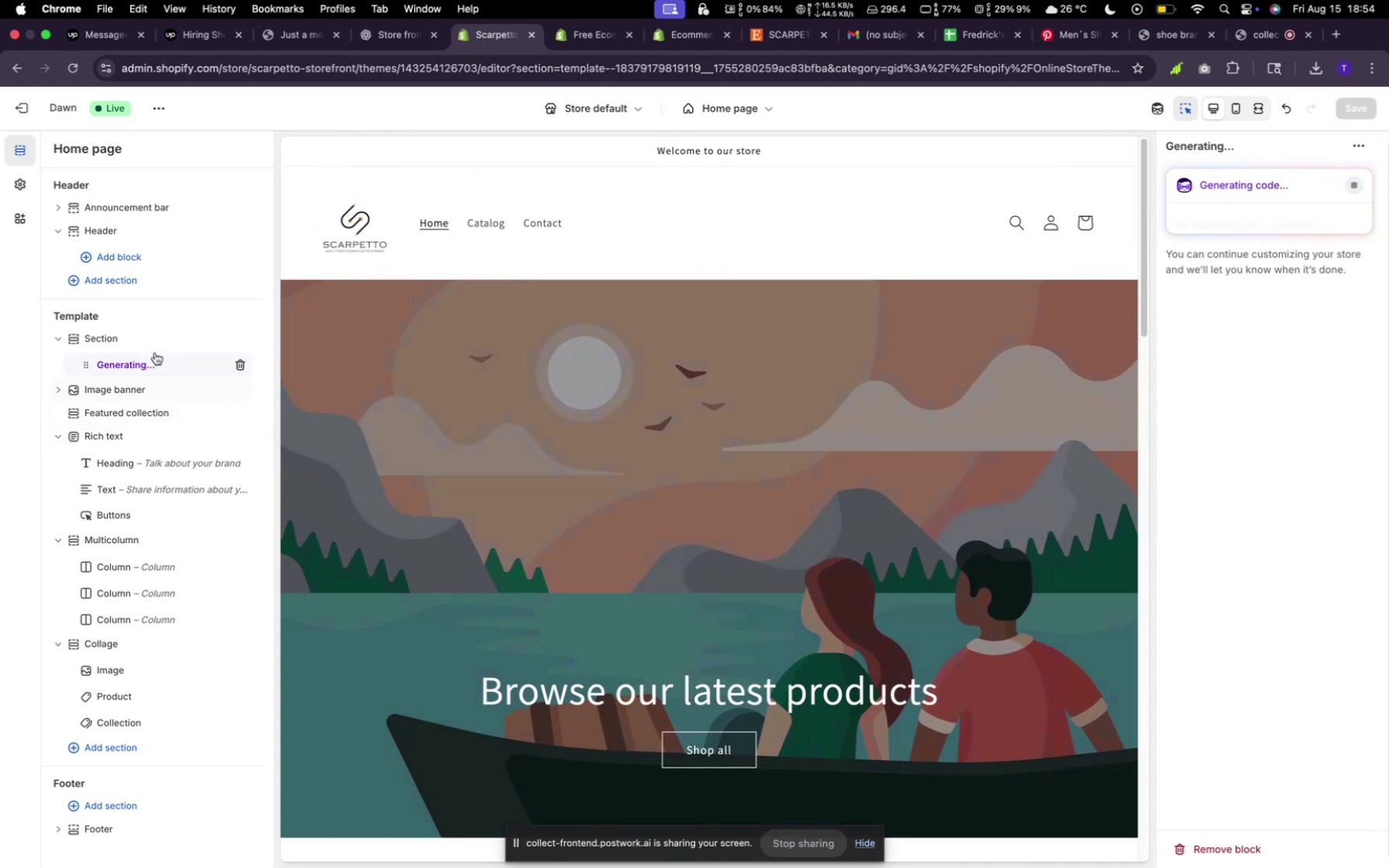 
wait(10.7)
 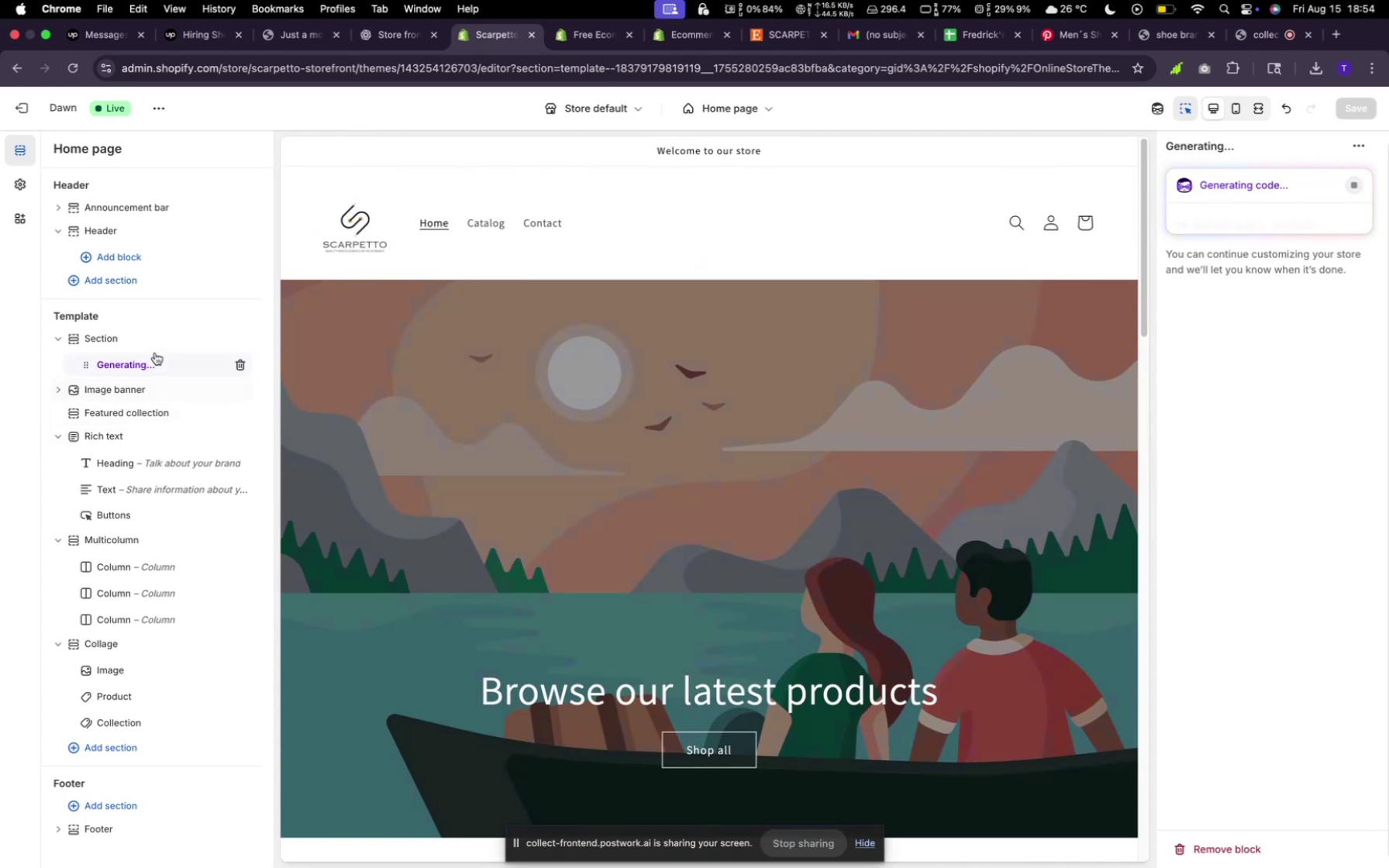 
mouse_move([1339, 202])
 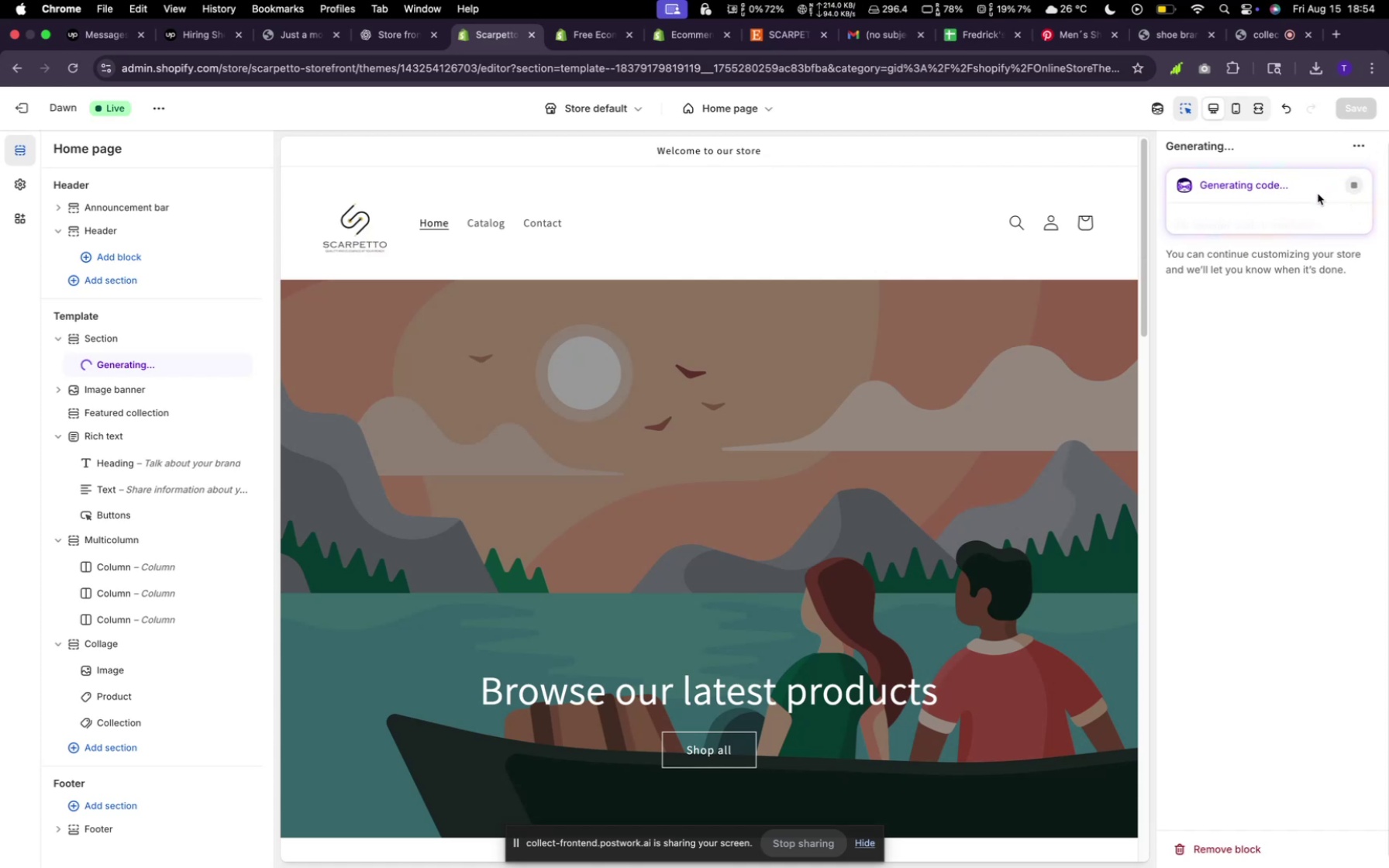 
wait(5.61)
 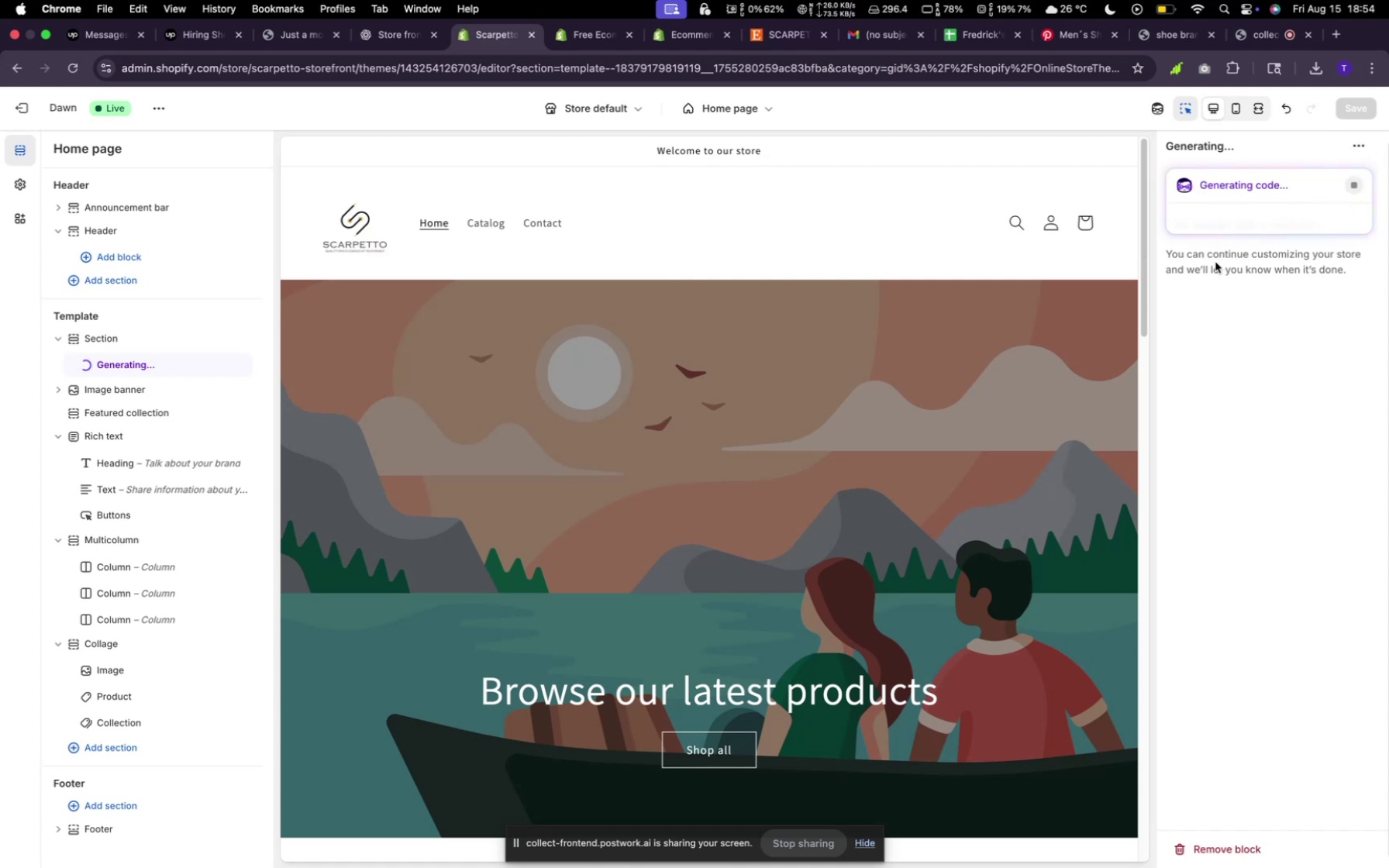 
scroll: coordinate [478, 226], scroll_direction: down, amount: 3.0
 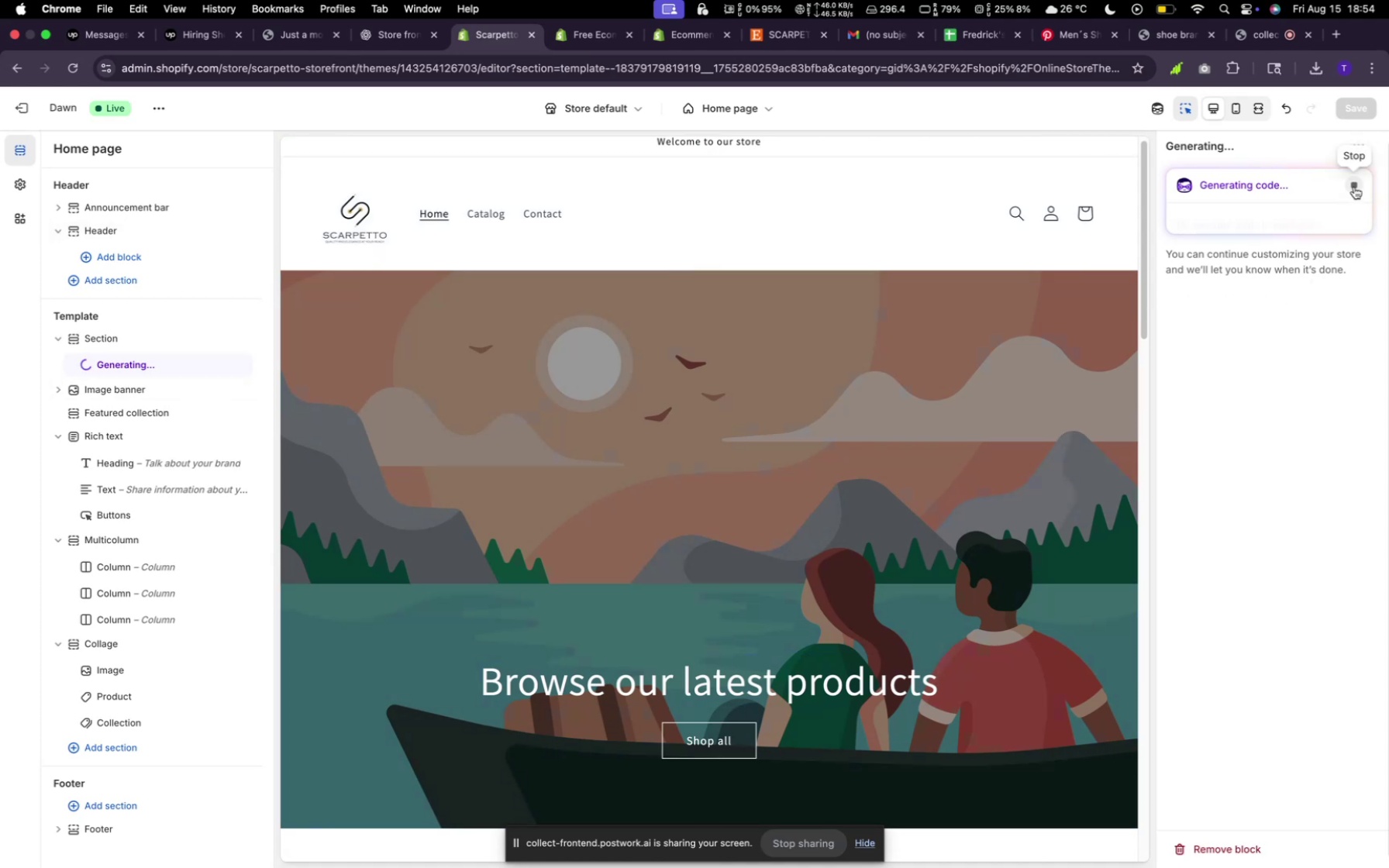 
left_click([1354, 187])
 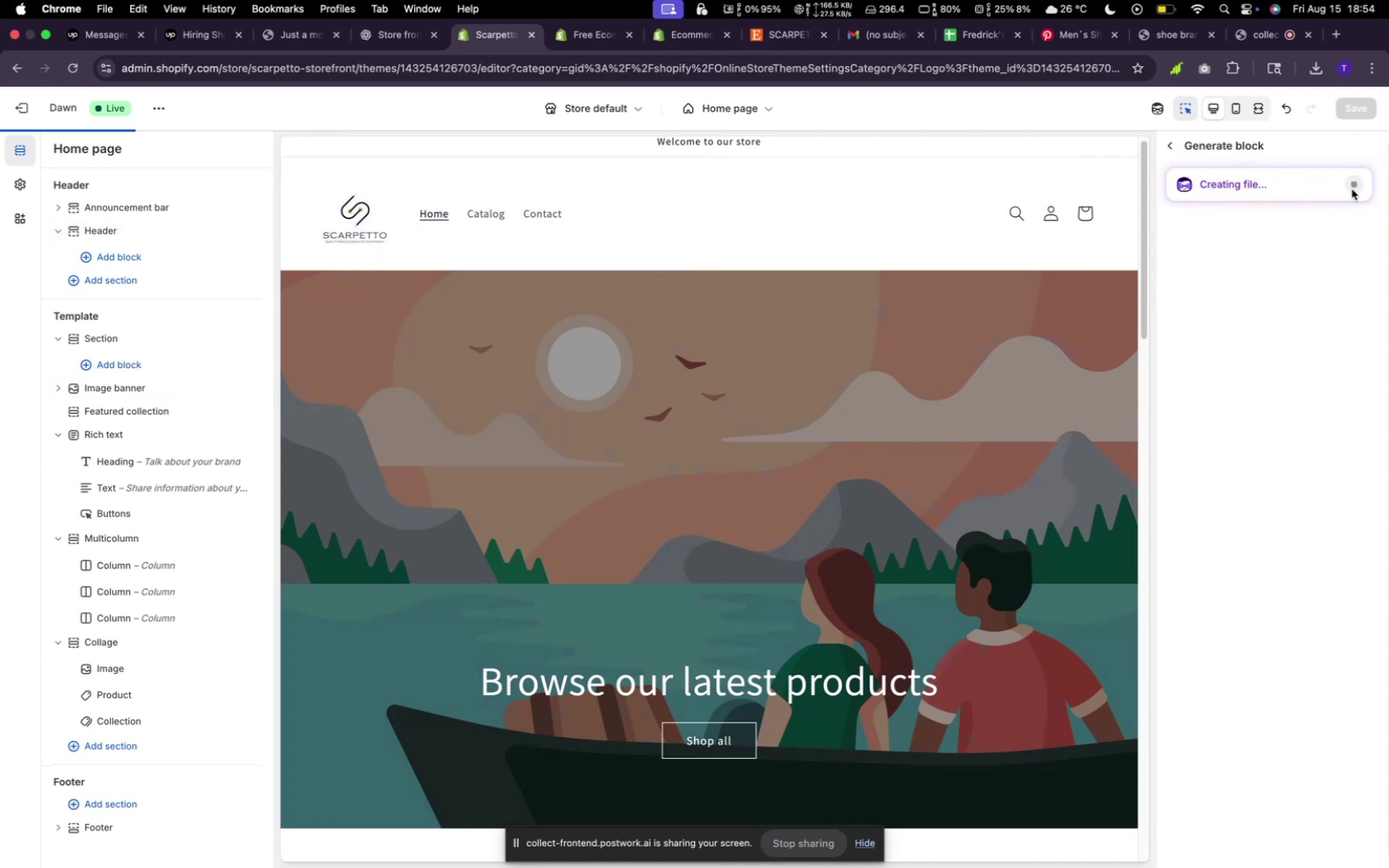 
mouse_move([1277, 217])
 